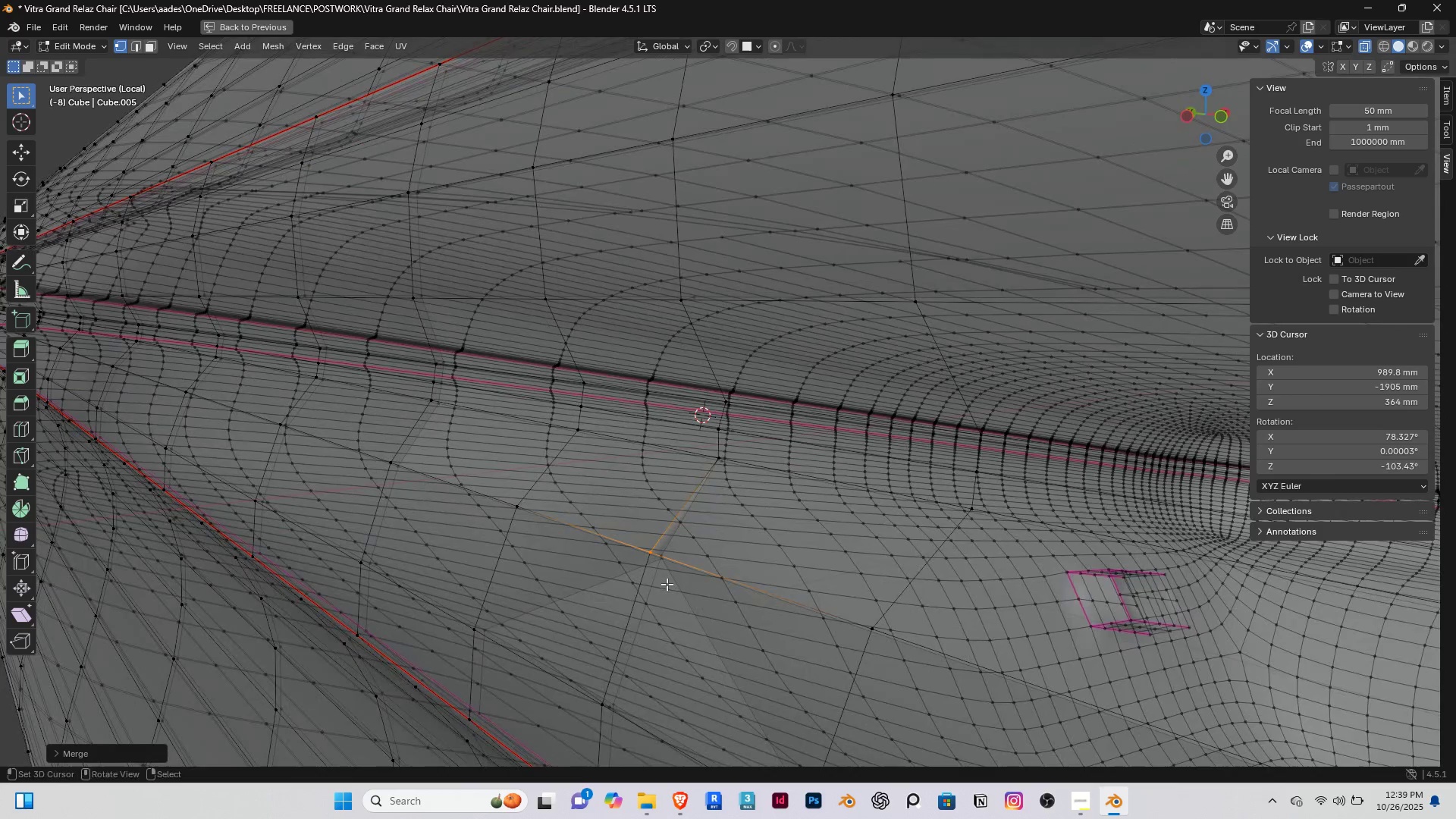 
key(2)
 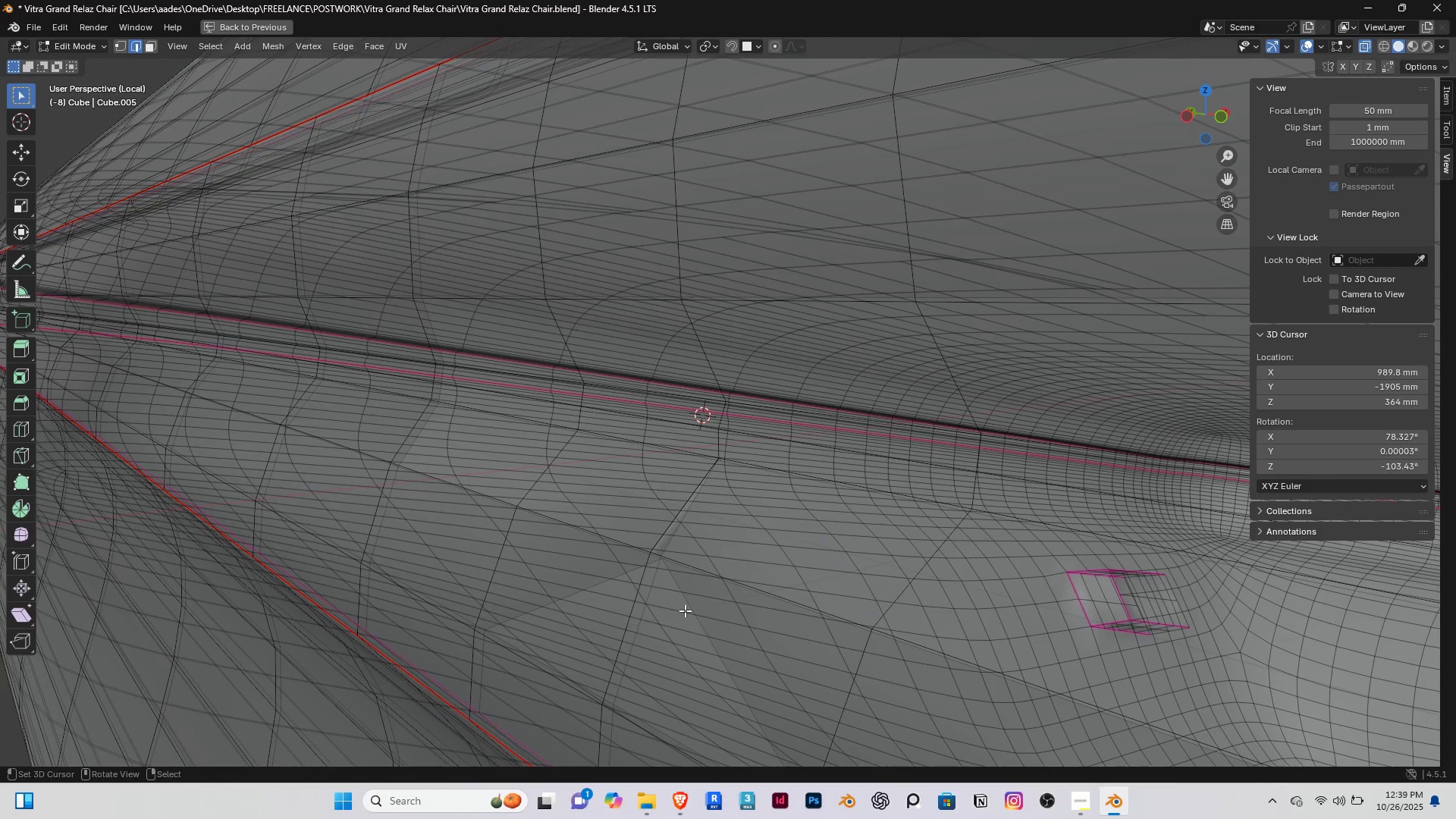 
right_click([685, 610])
 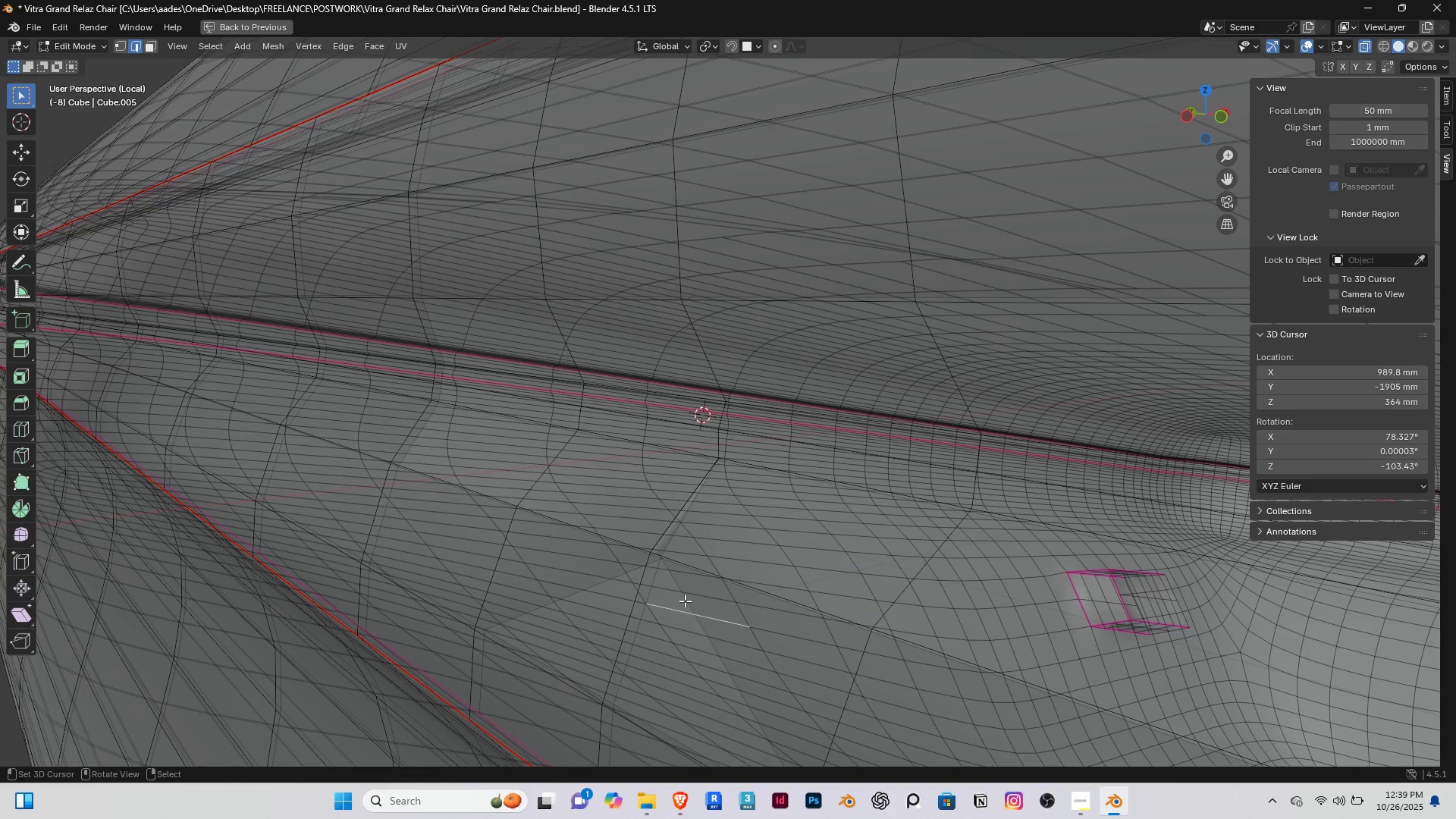 
right_click([685, 601])
 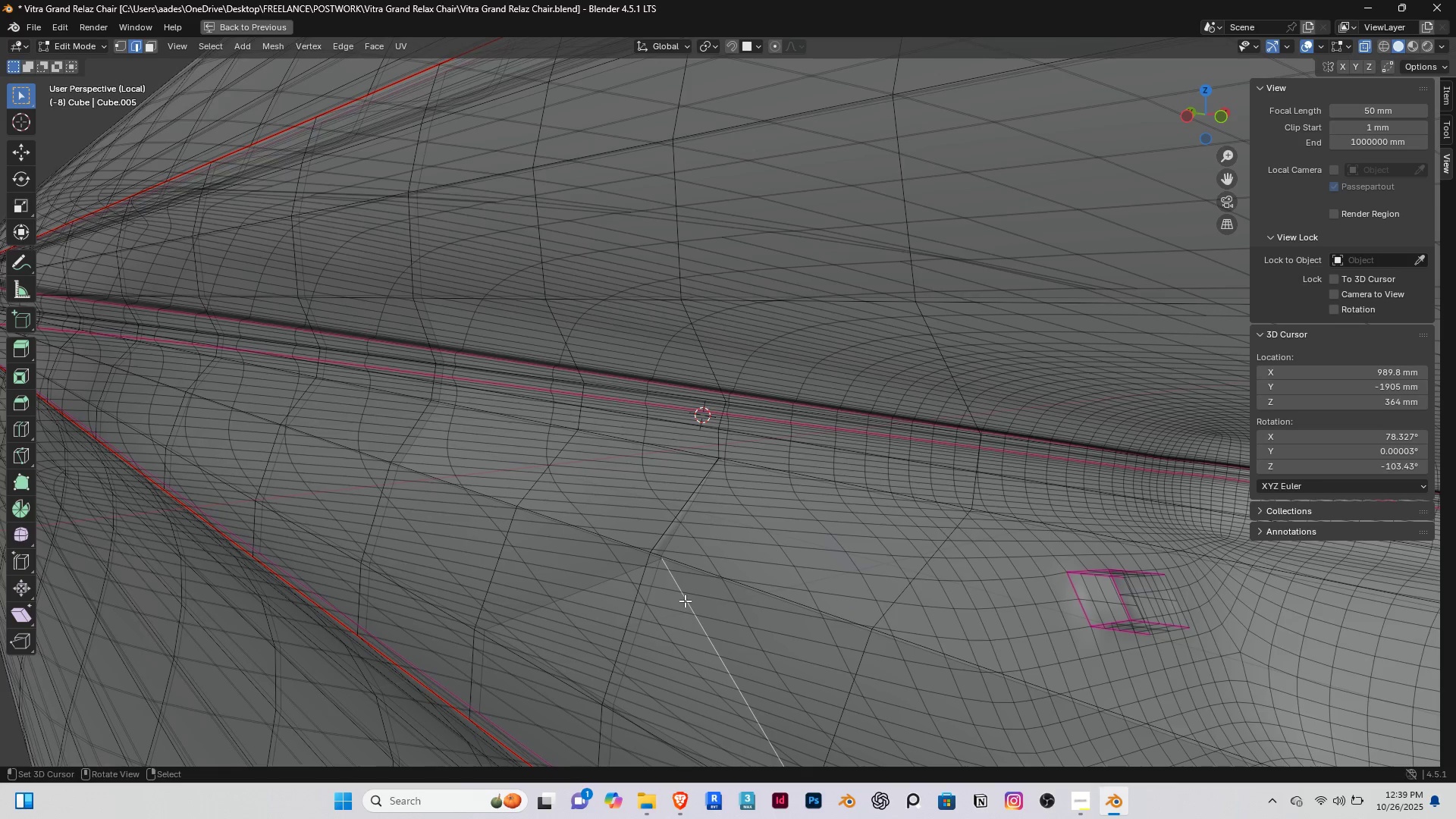 
hold_key(key=AltRight, duration=0.96)
right_click([685, 601])
 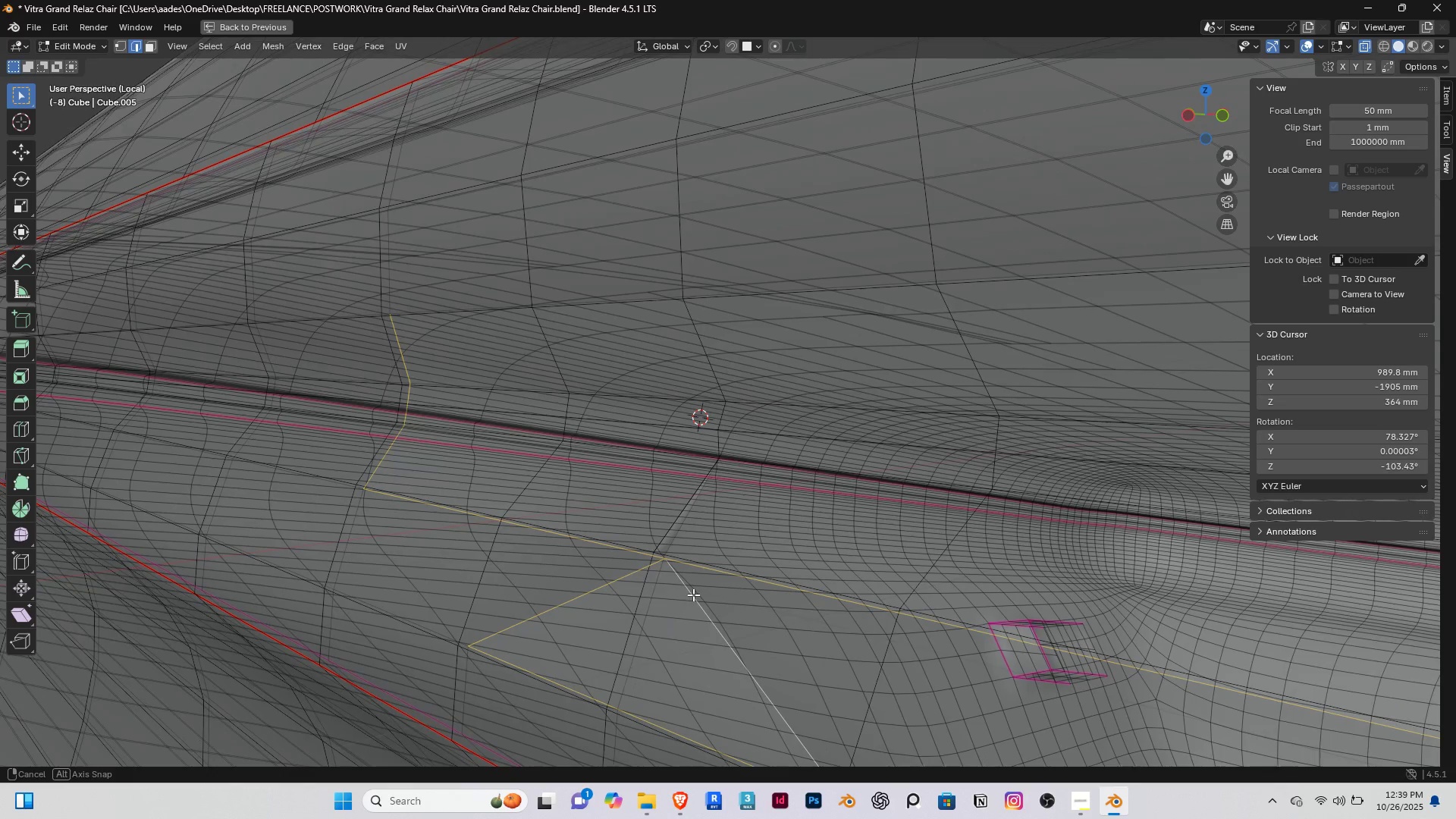 
key(Delete)
 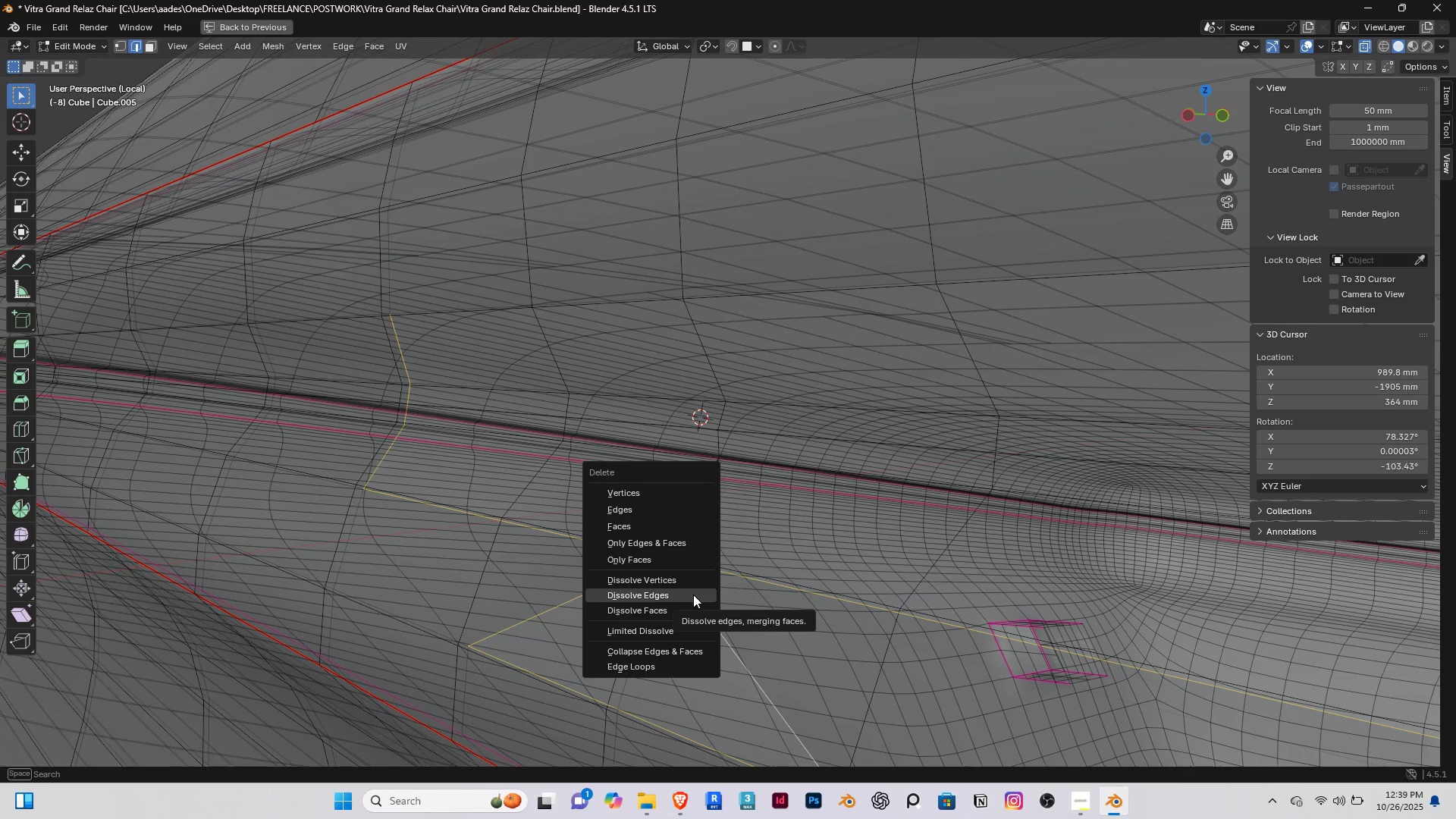 
left_click([693, 595])
 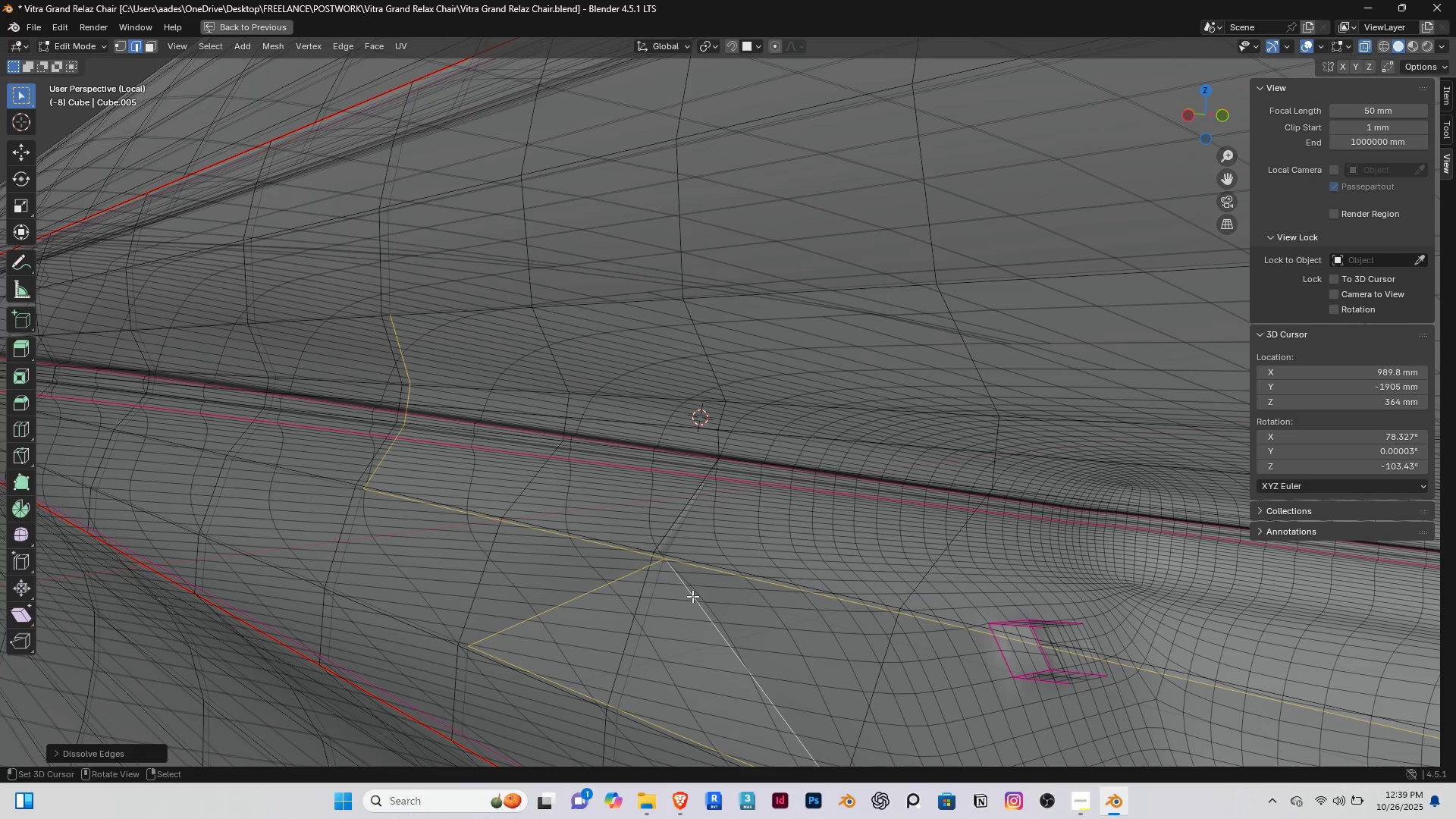 
key(Delete)
 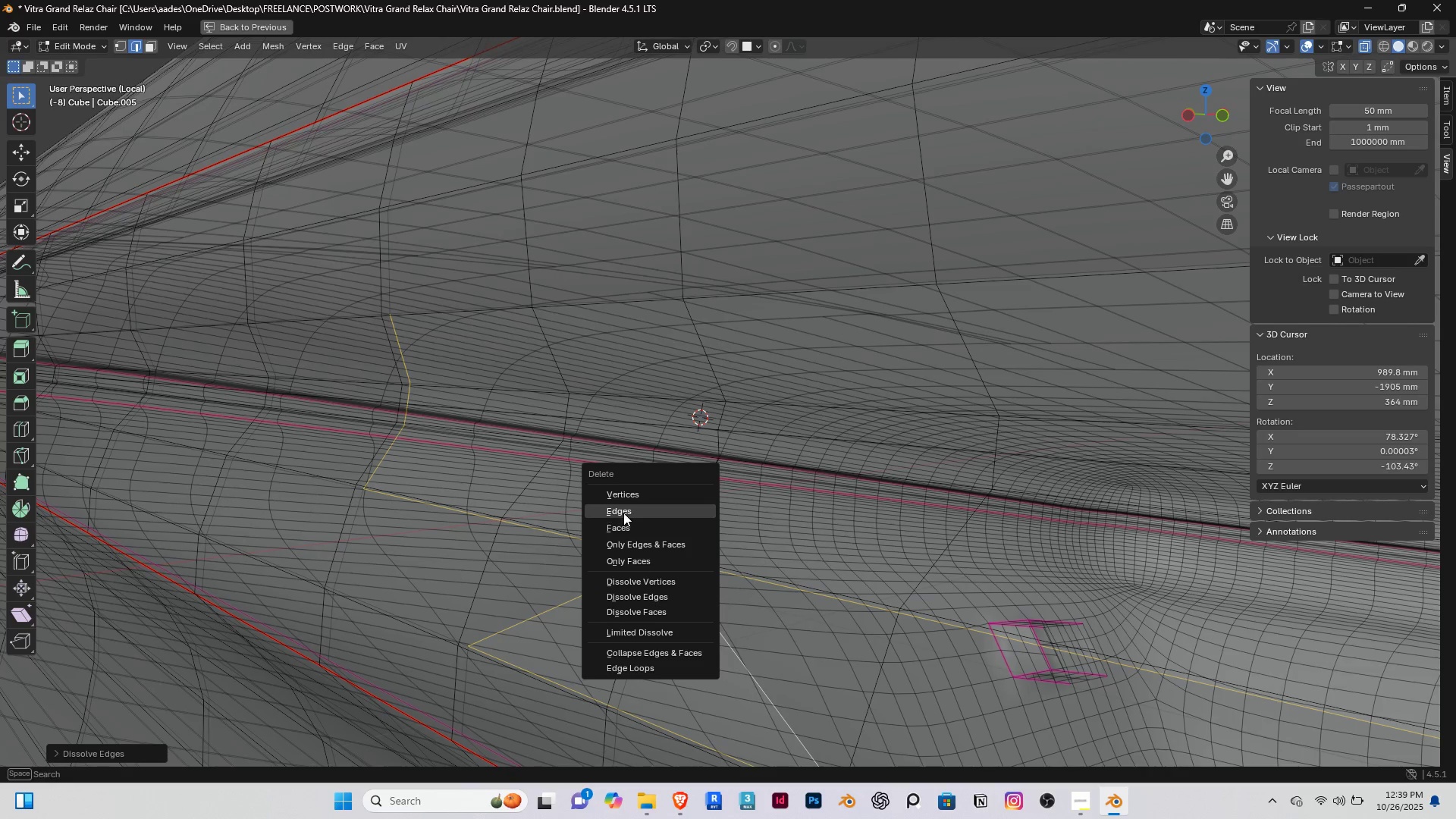 
left_click([623, 513])
 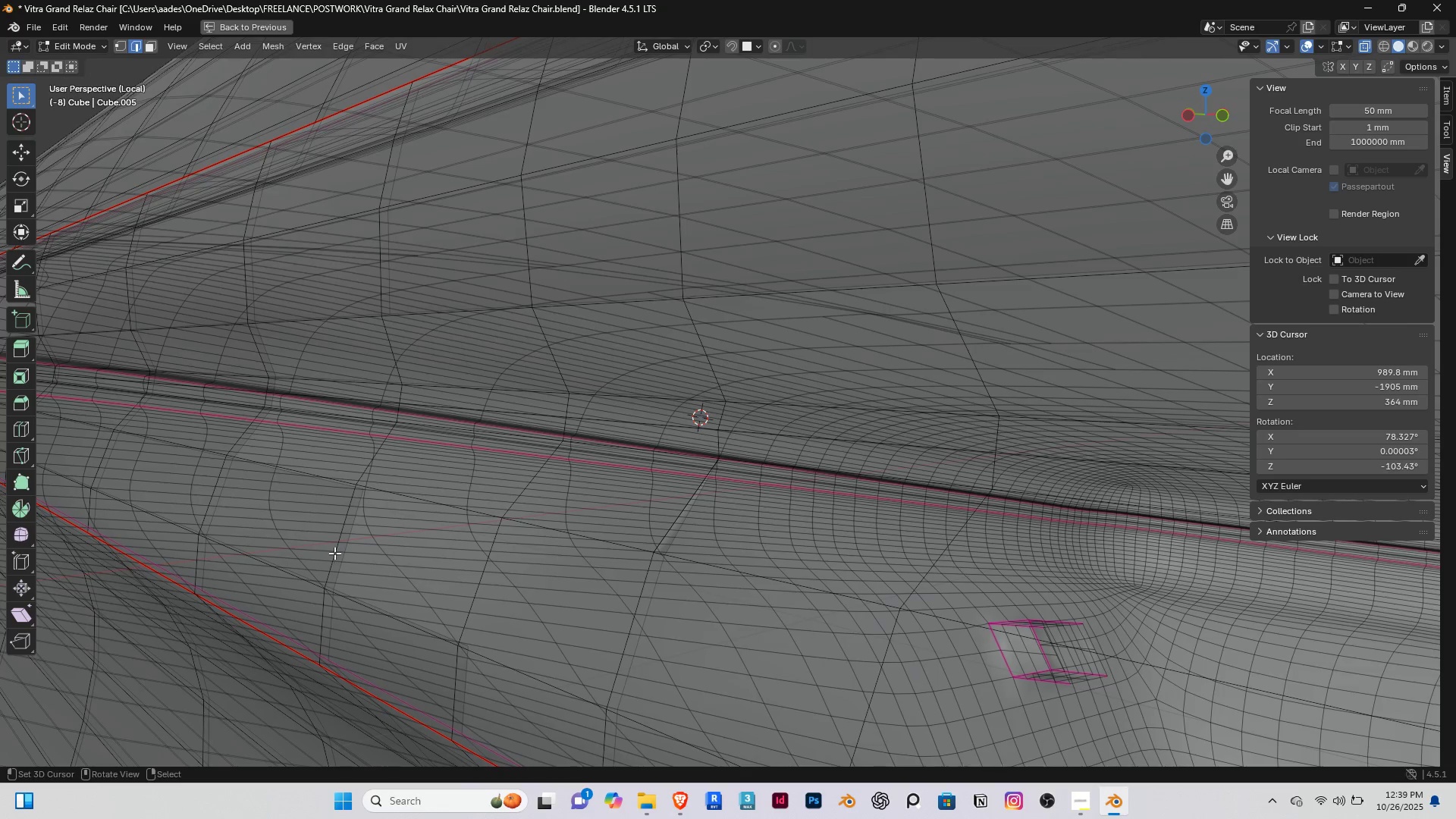 
right_click([343, 548])
 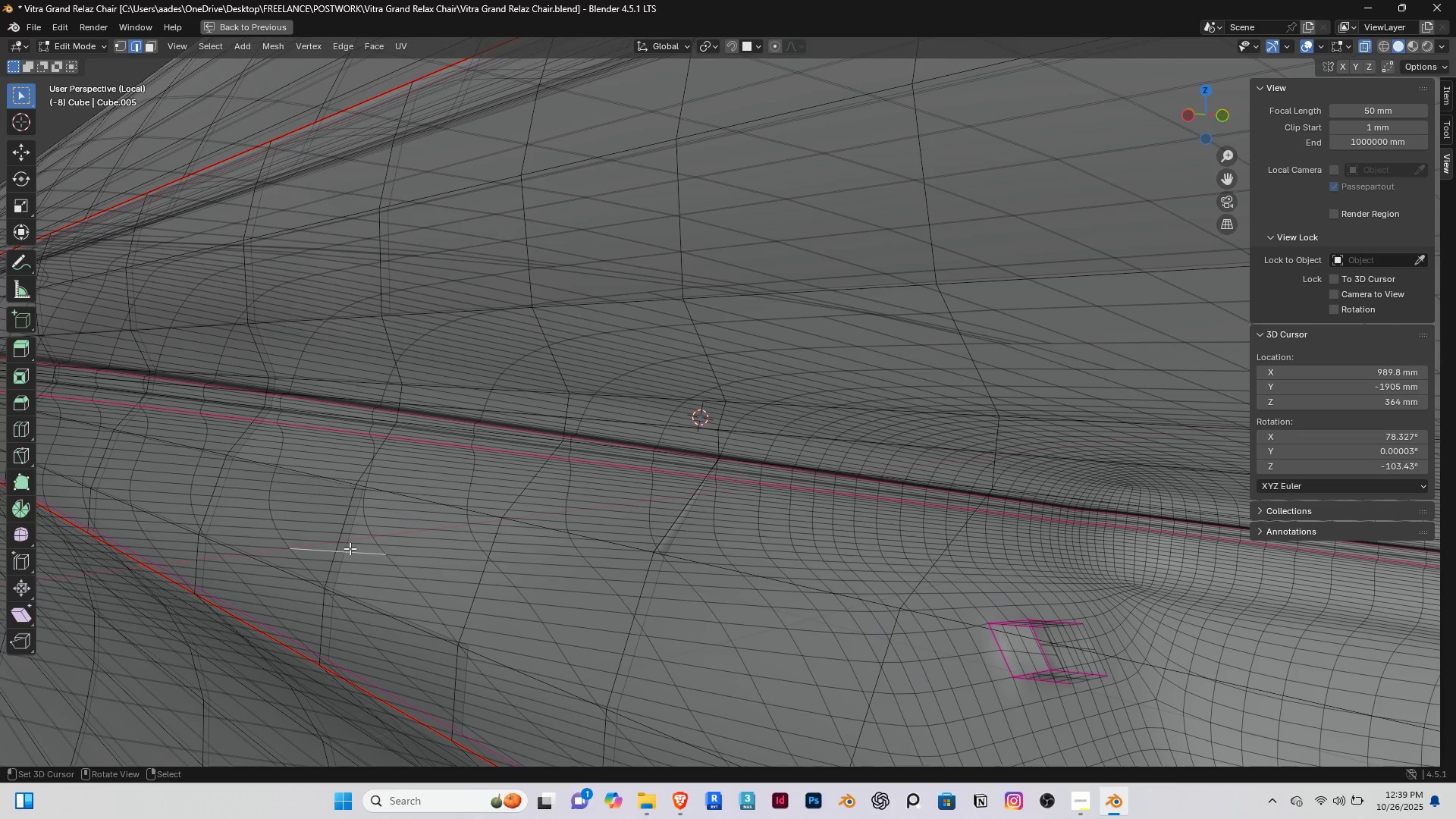 
right_click([350, 548])
 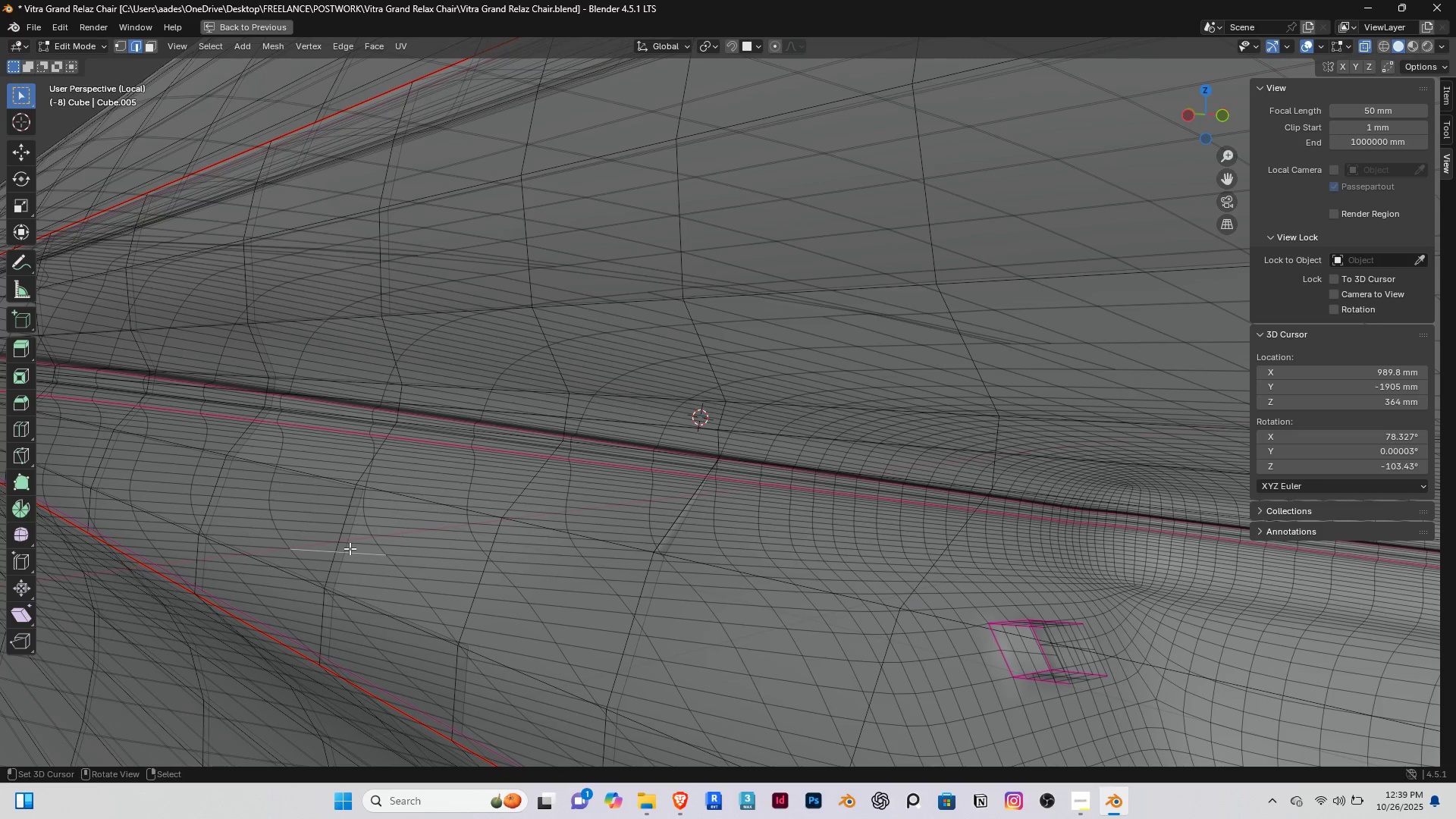 
hold_key(key=AltRight, duration=0.31)
 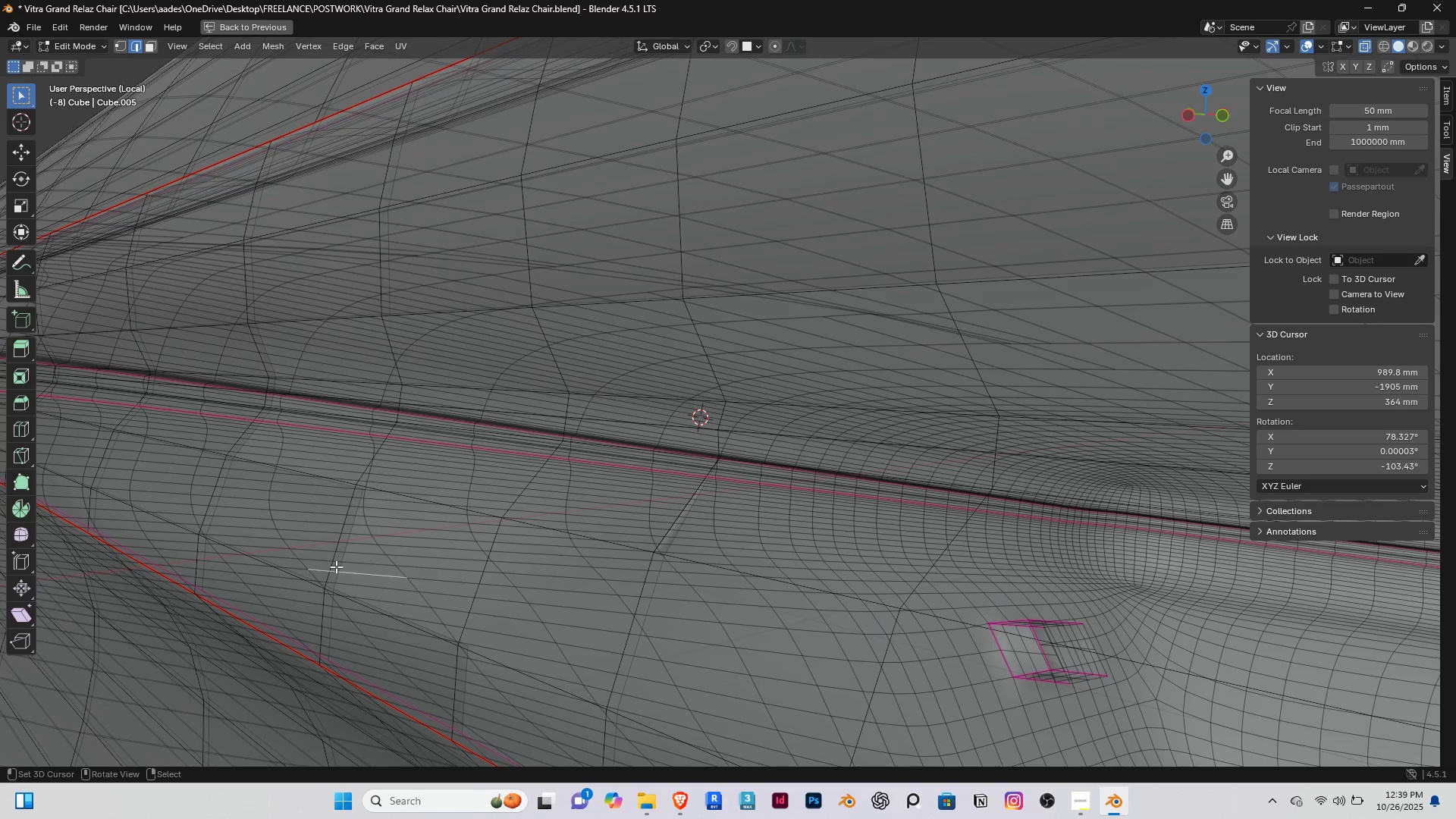 
right_click([336, 566])
 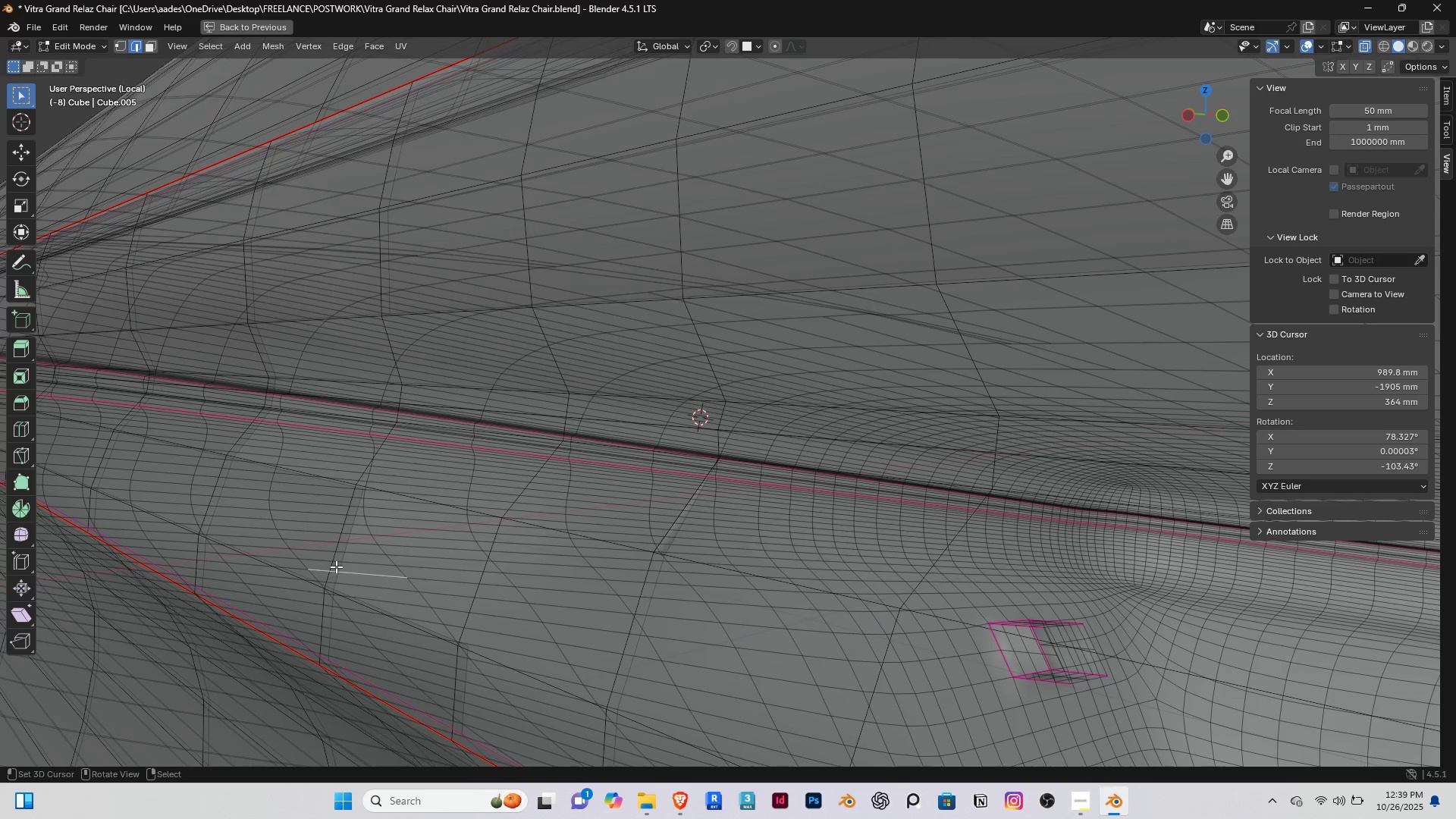 
key(Alt+AltRight)
 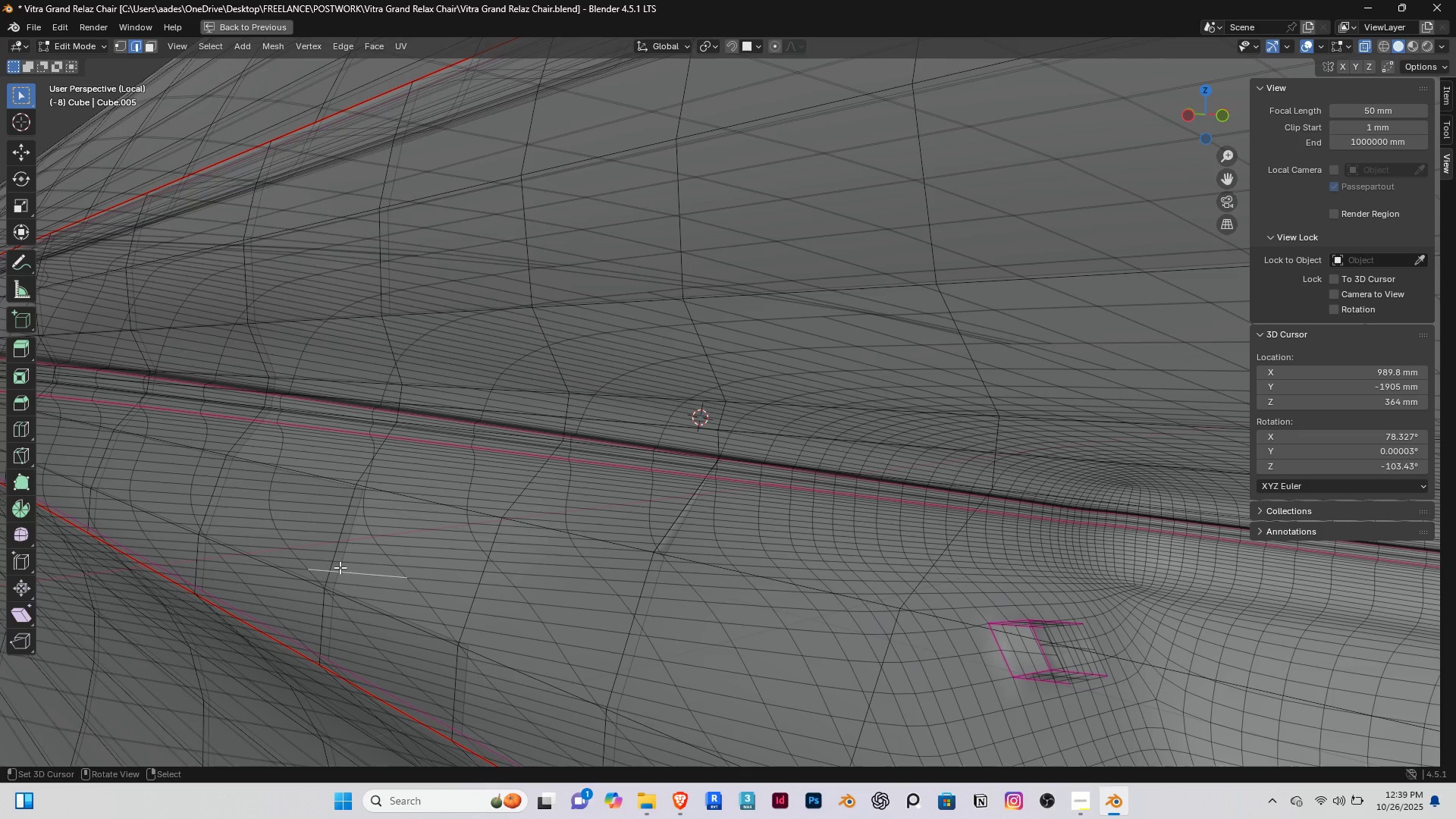 
scroll: coordinate [416, 569], scroll_direction: down, amount: 3.0
 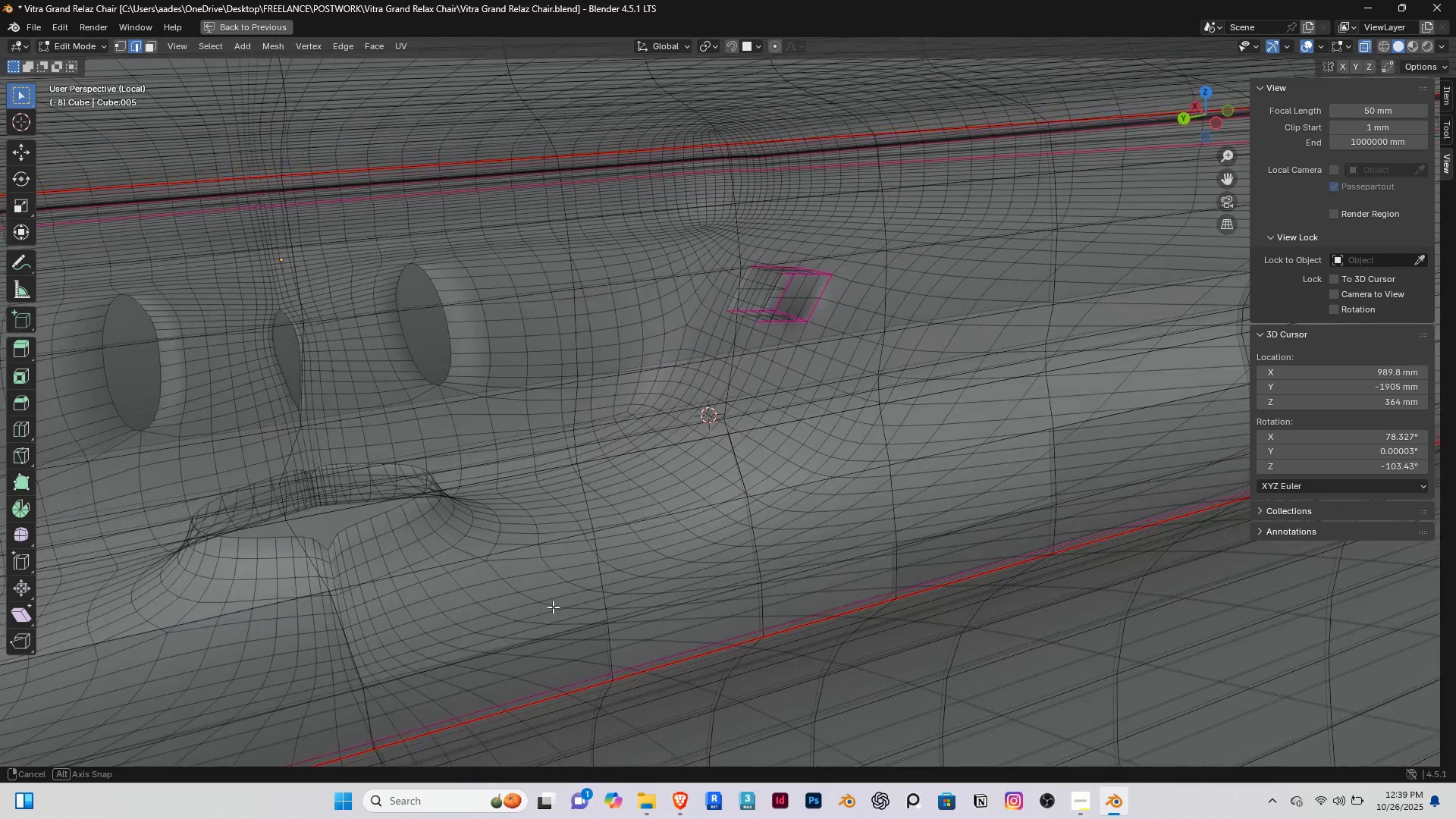 
middle_click([552, 607])
 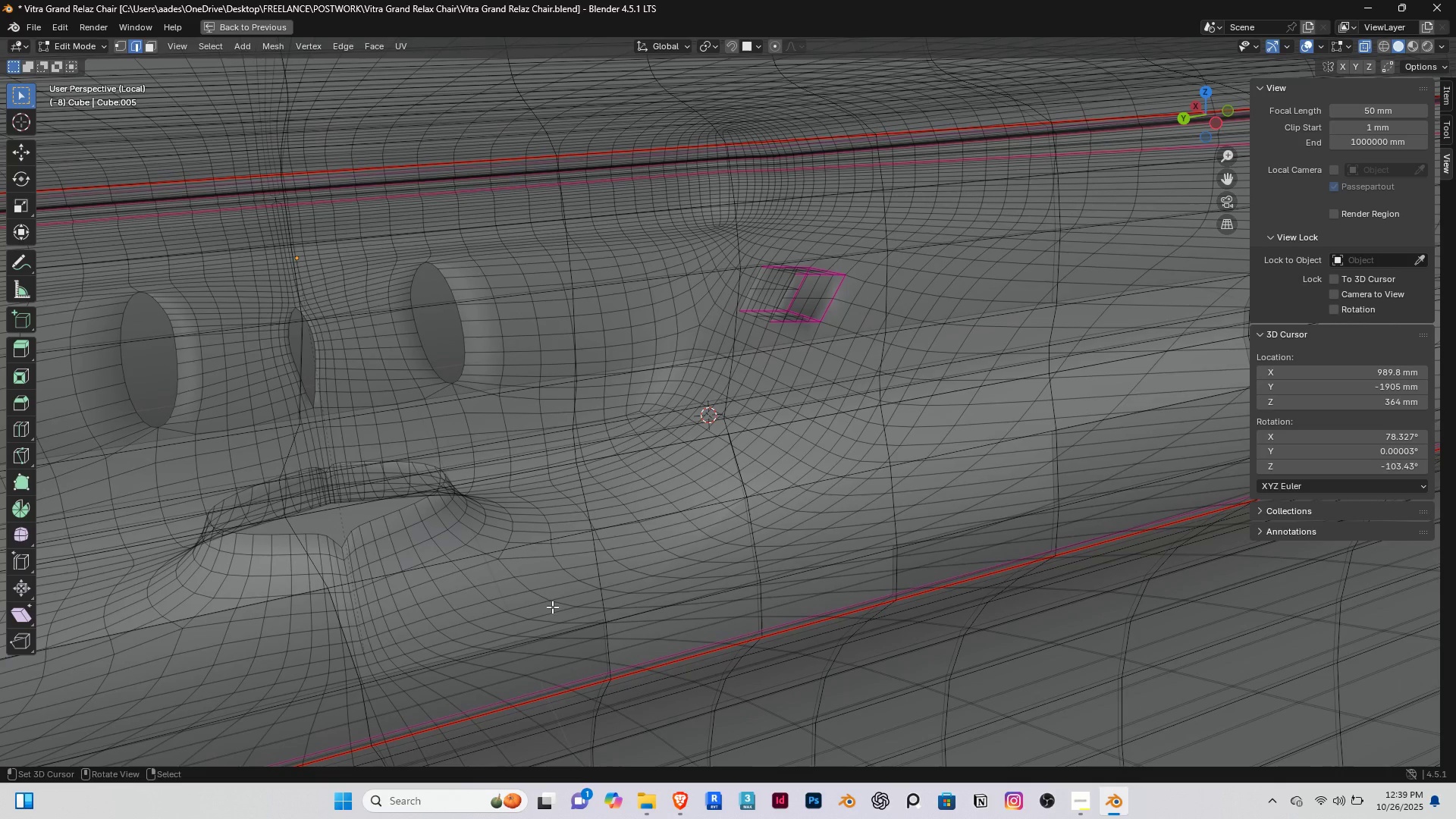 
key(Tab)
 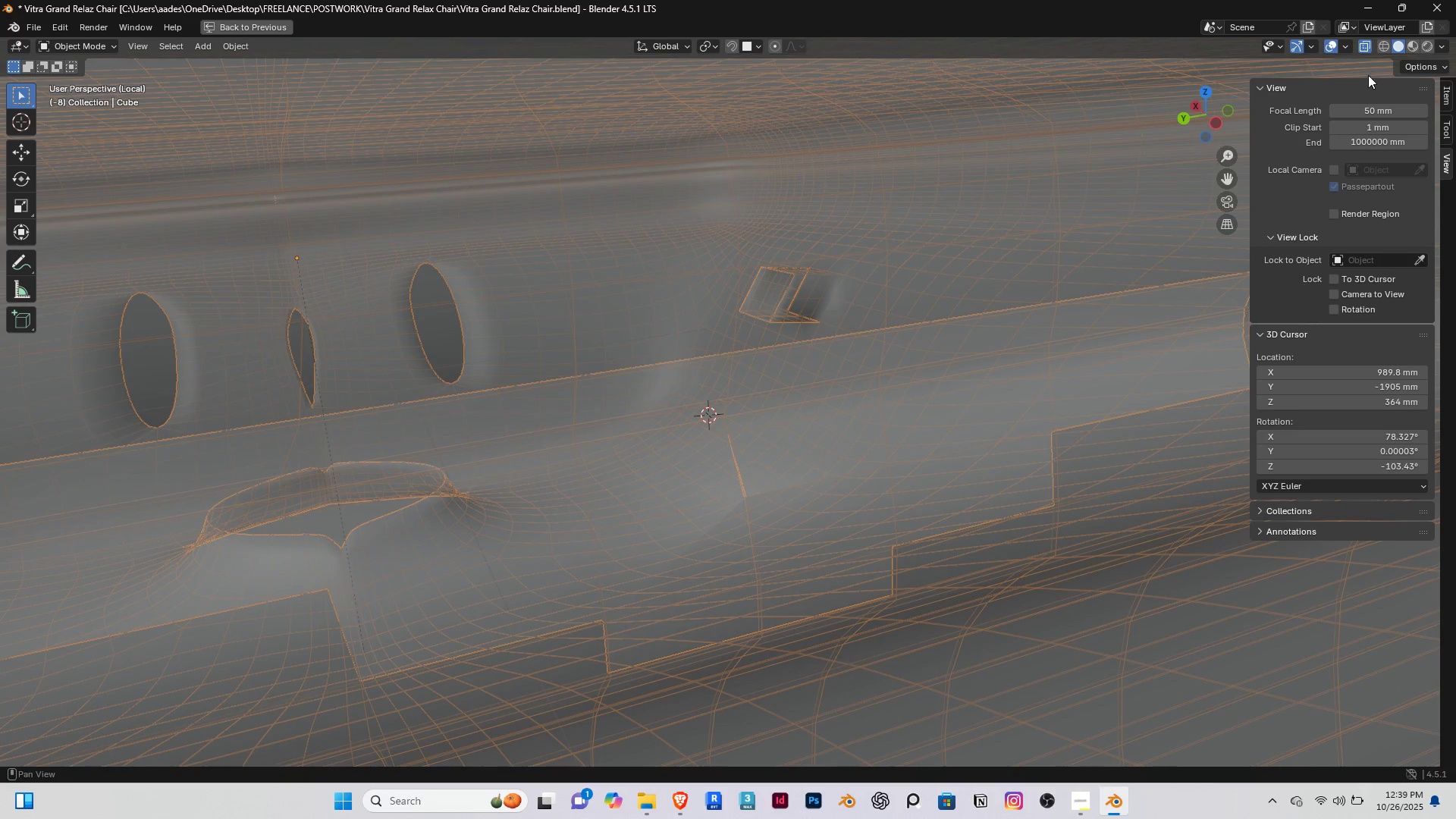 
left_click([1368, 49])
 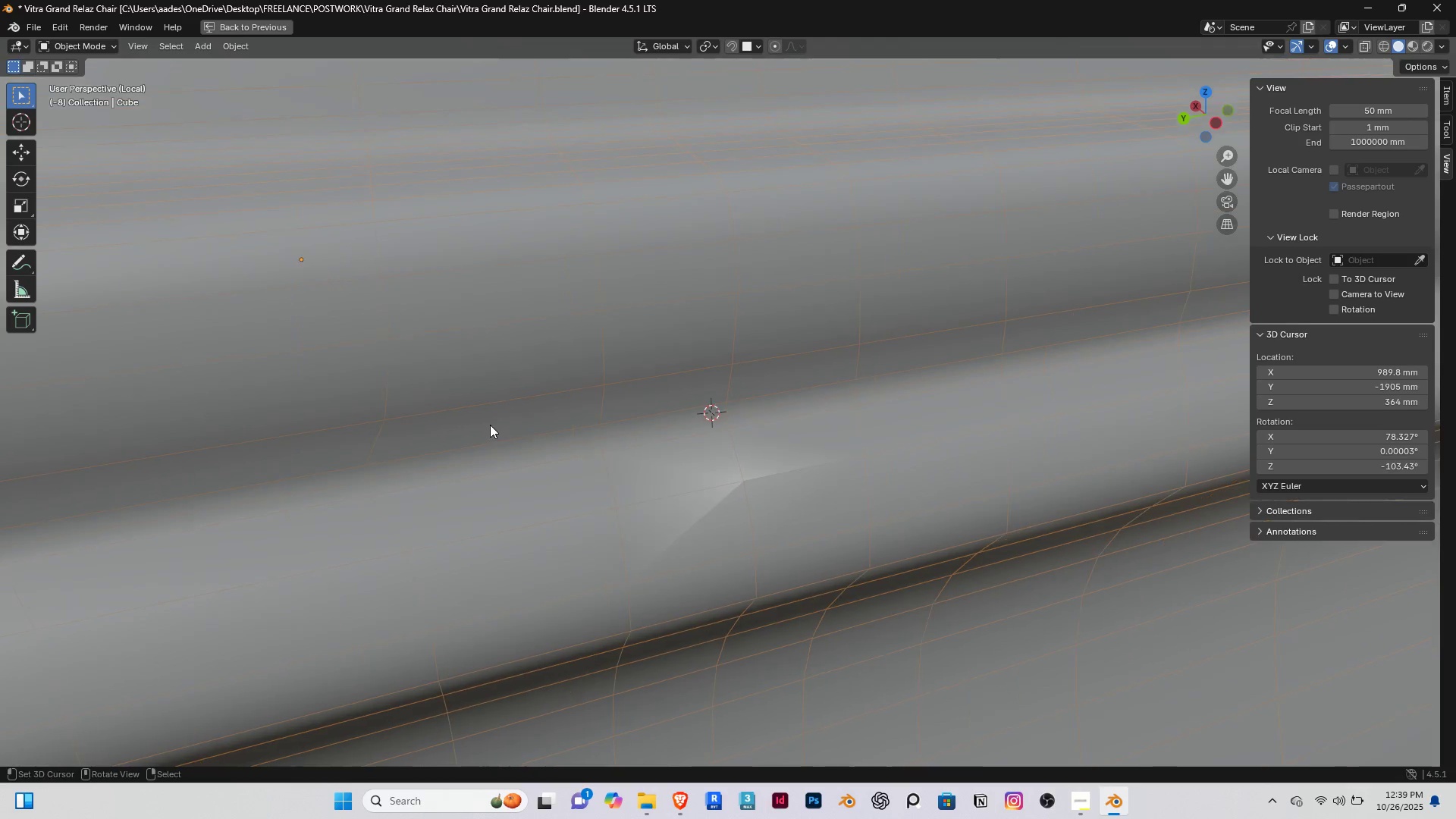 
scroll: coordinate [490, 425], scroll_direction: down, amount: 22.0
 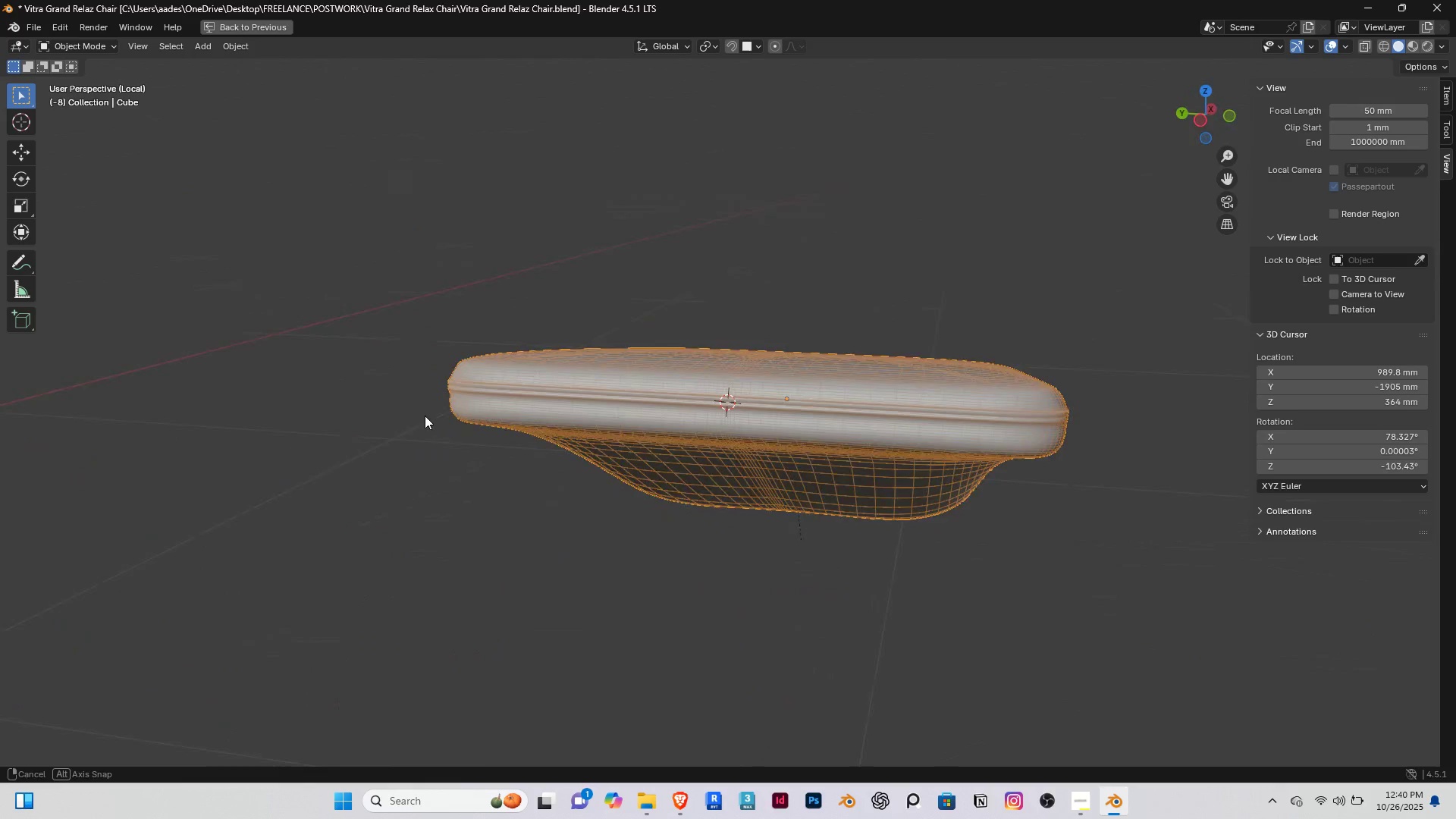 
right_click([391, 334])
 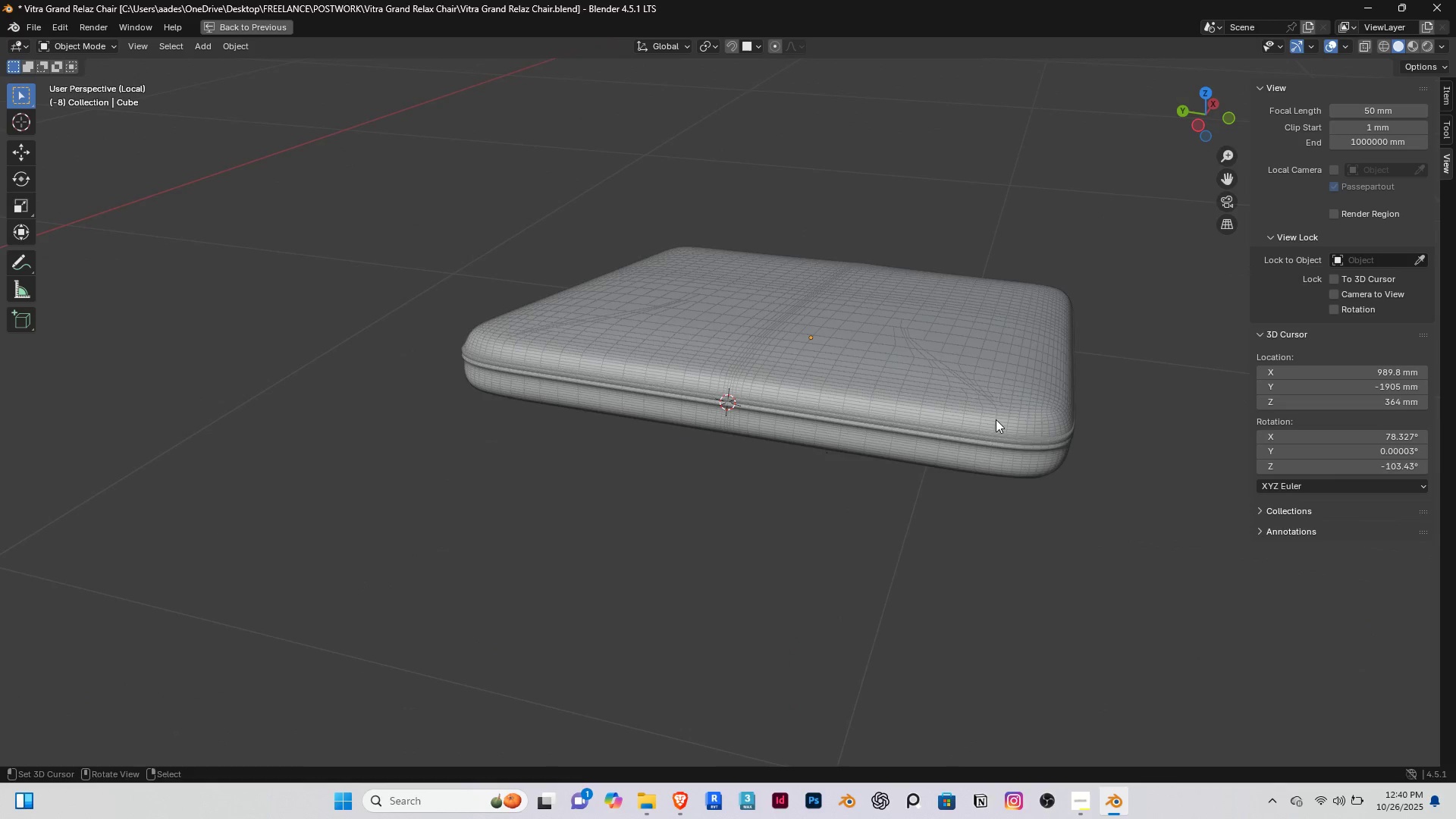 
scroll: coordinate [996, 419], scroll_direction: up, amount: 2.0
 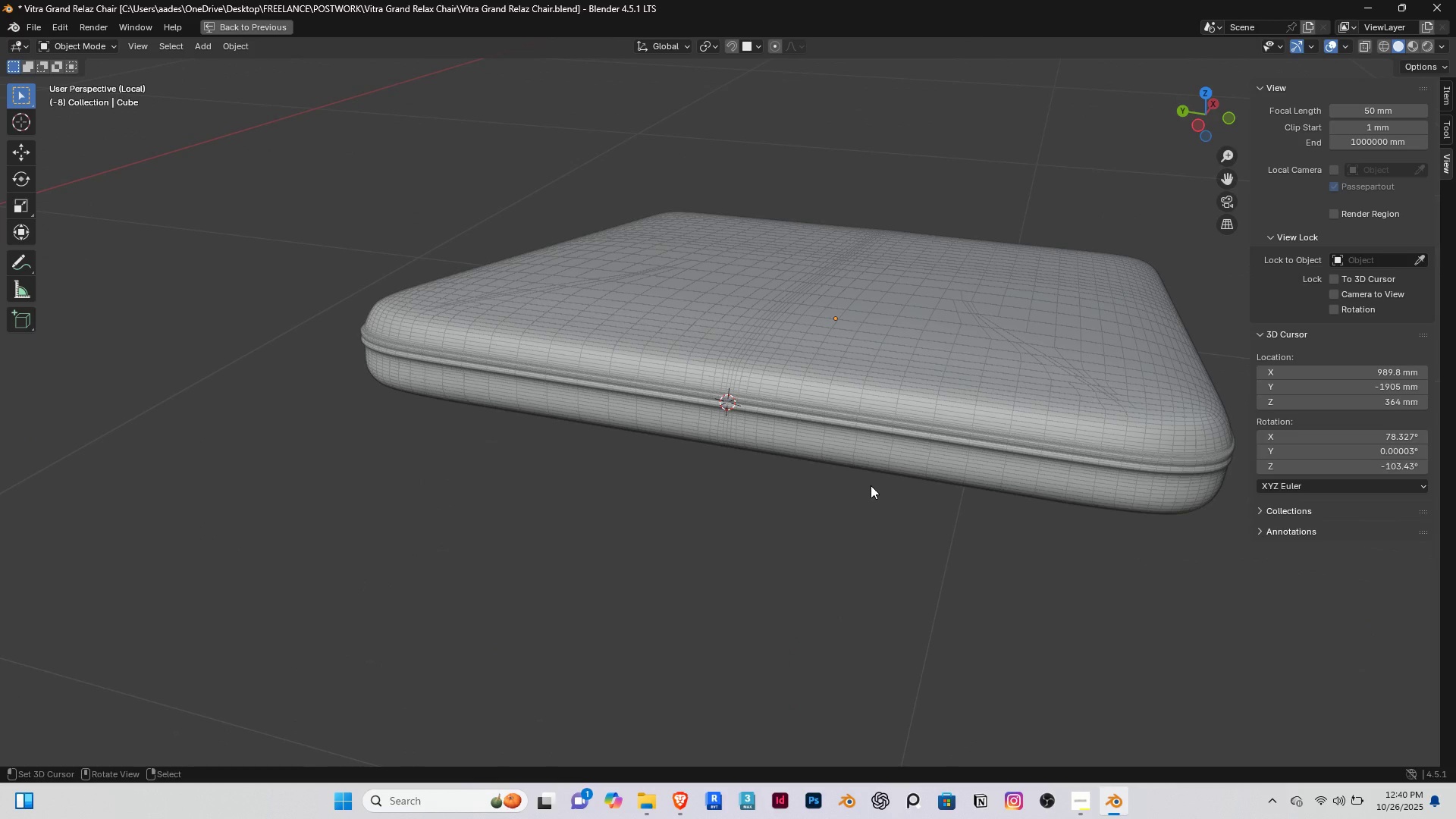 
key(Control+ControlLeft)
 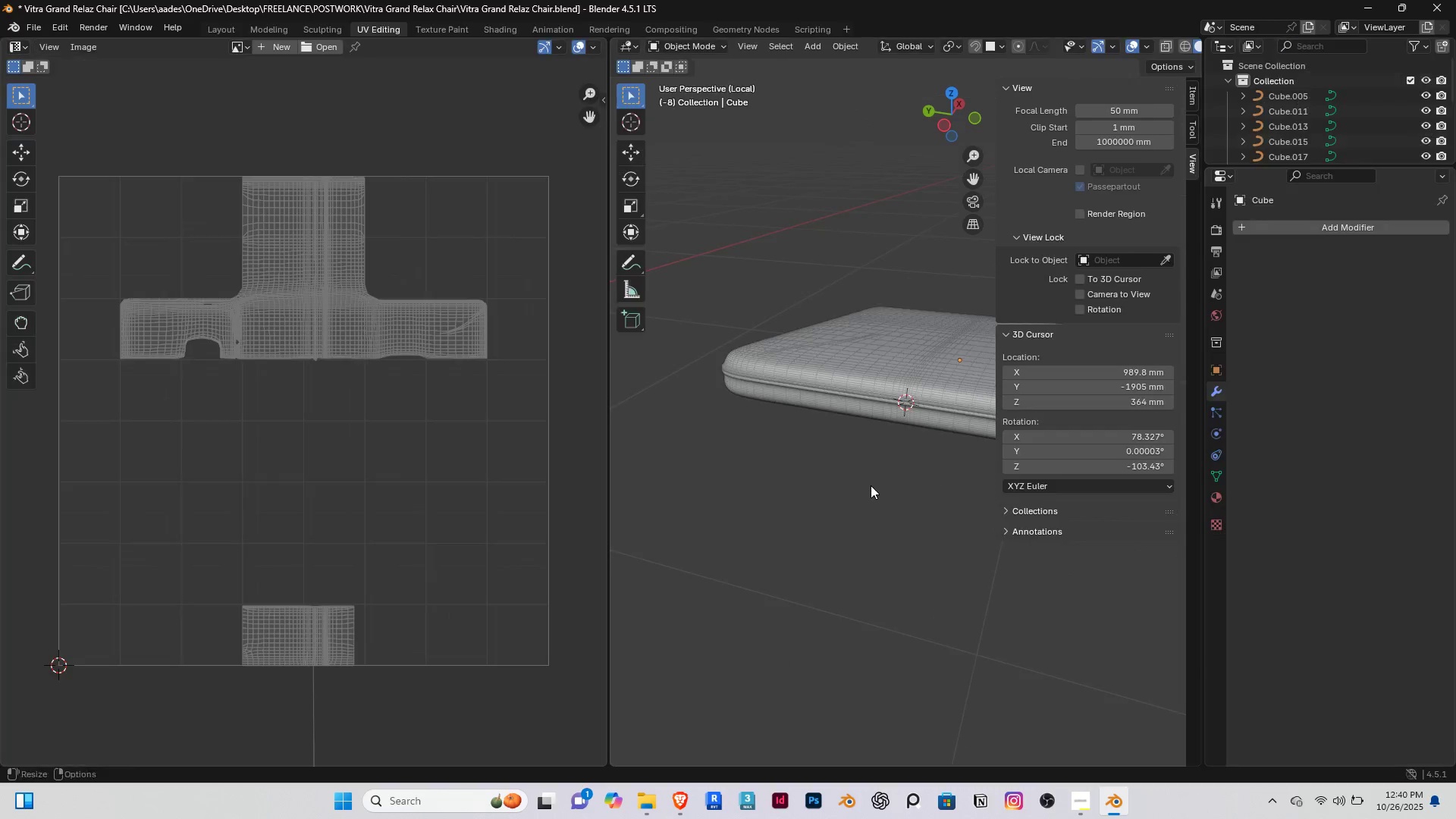 
key(Control+Space)
 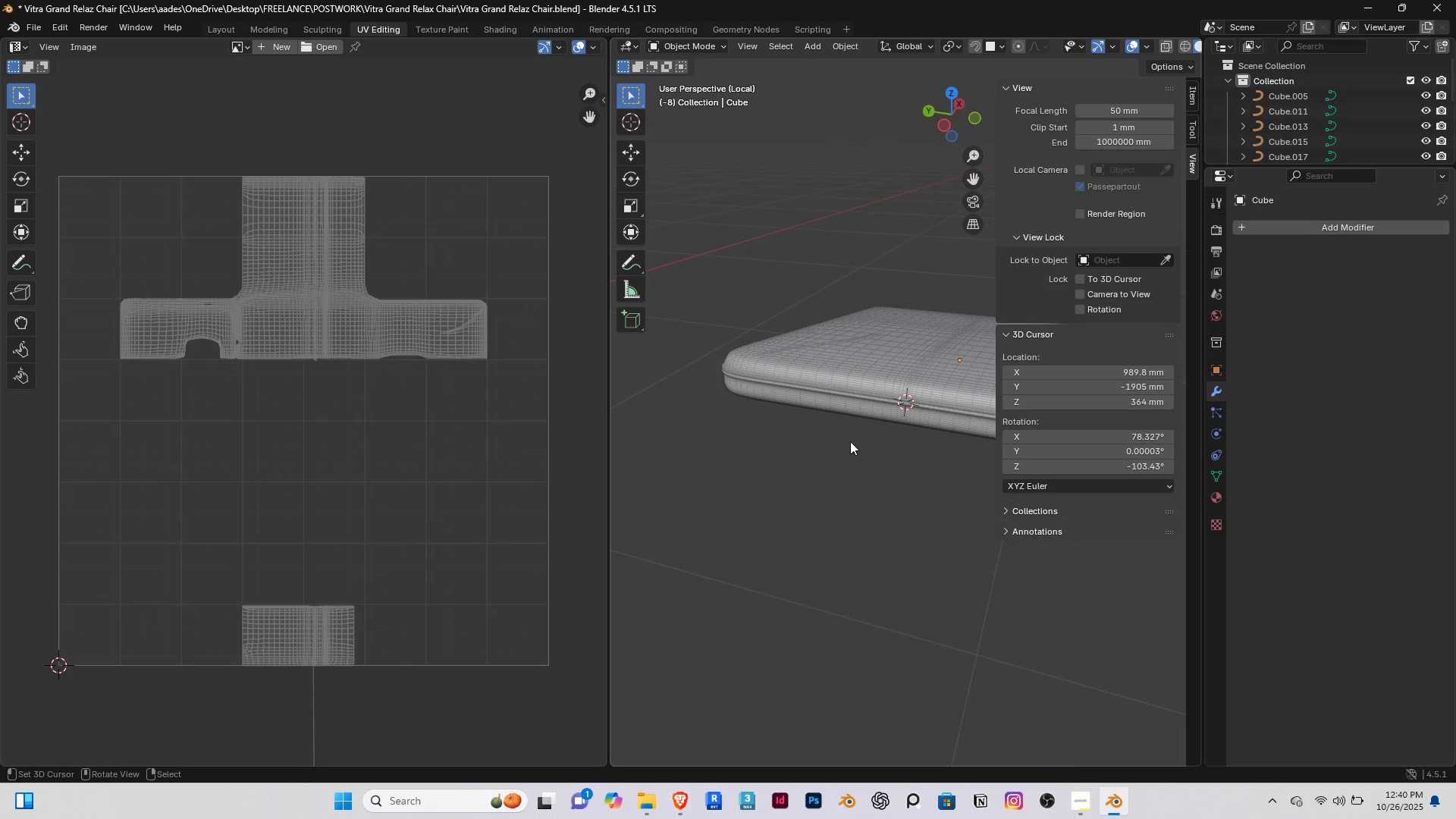 
hold_key(key=Space, duration=0.41)
 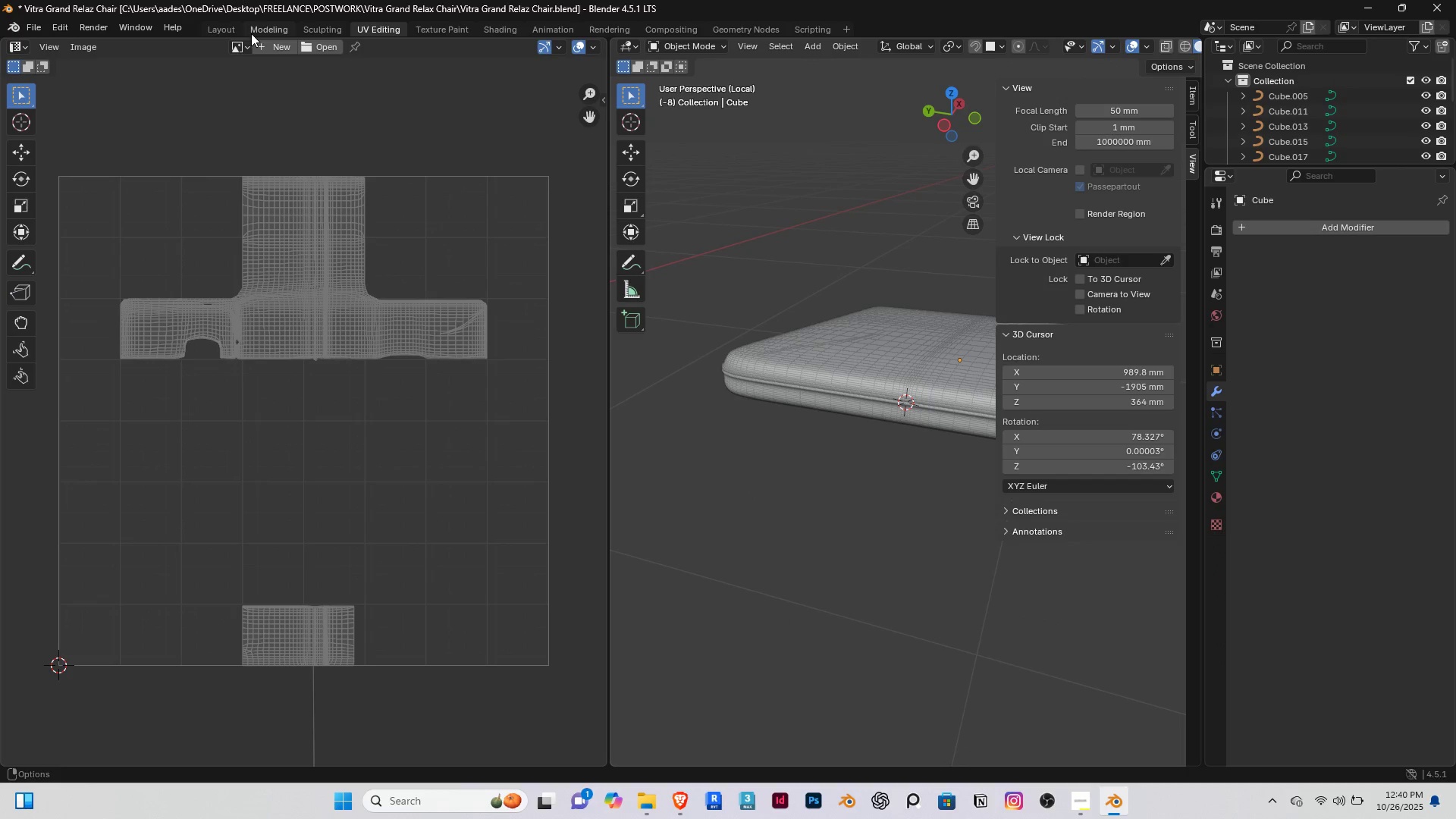 
left_click([221, 29])
 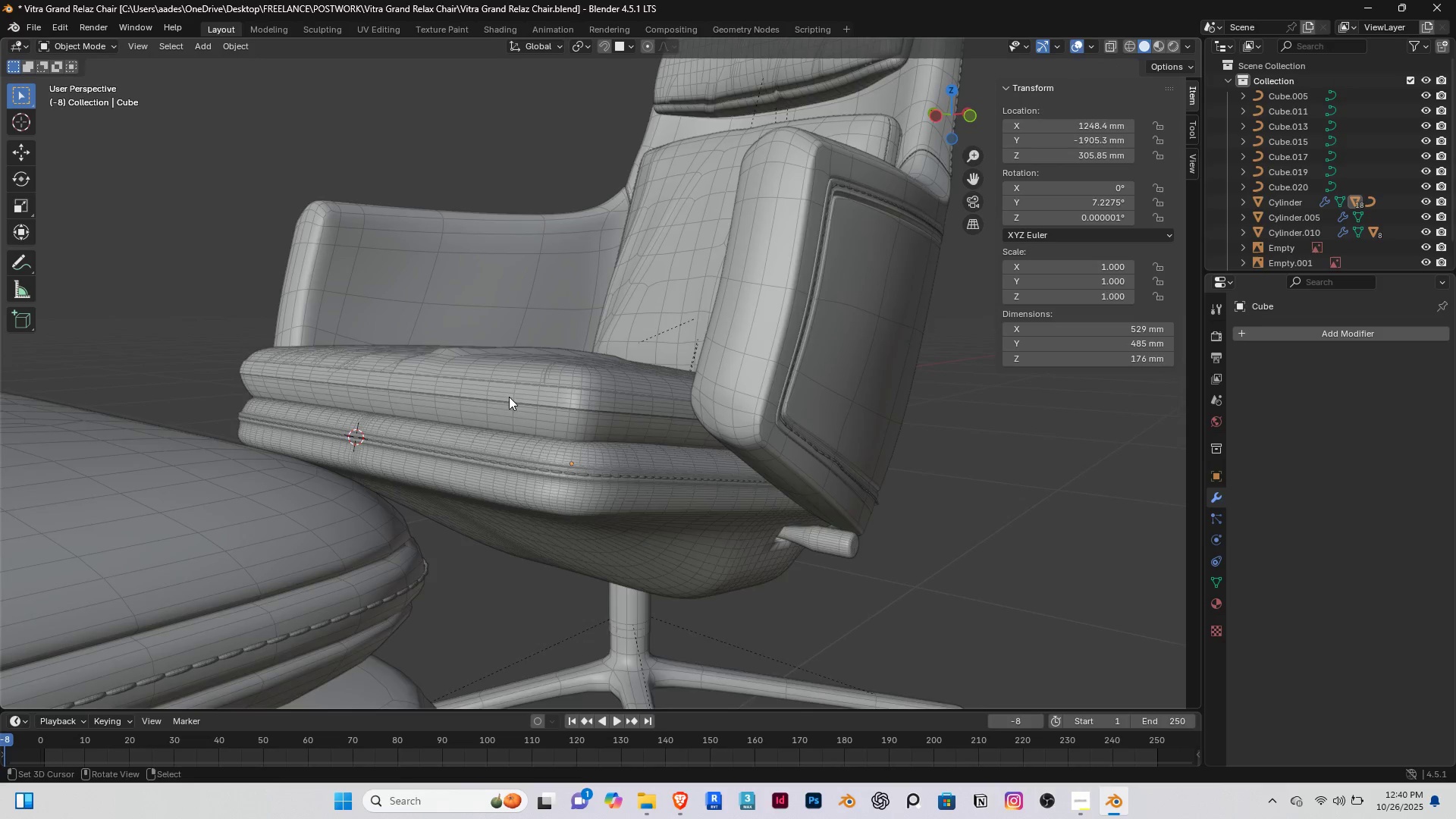 
scroll: coordinate [503, 394], scroll_direction: down, amount: 4.0
 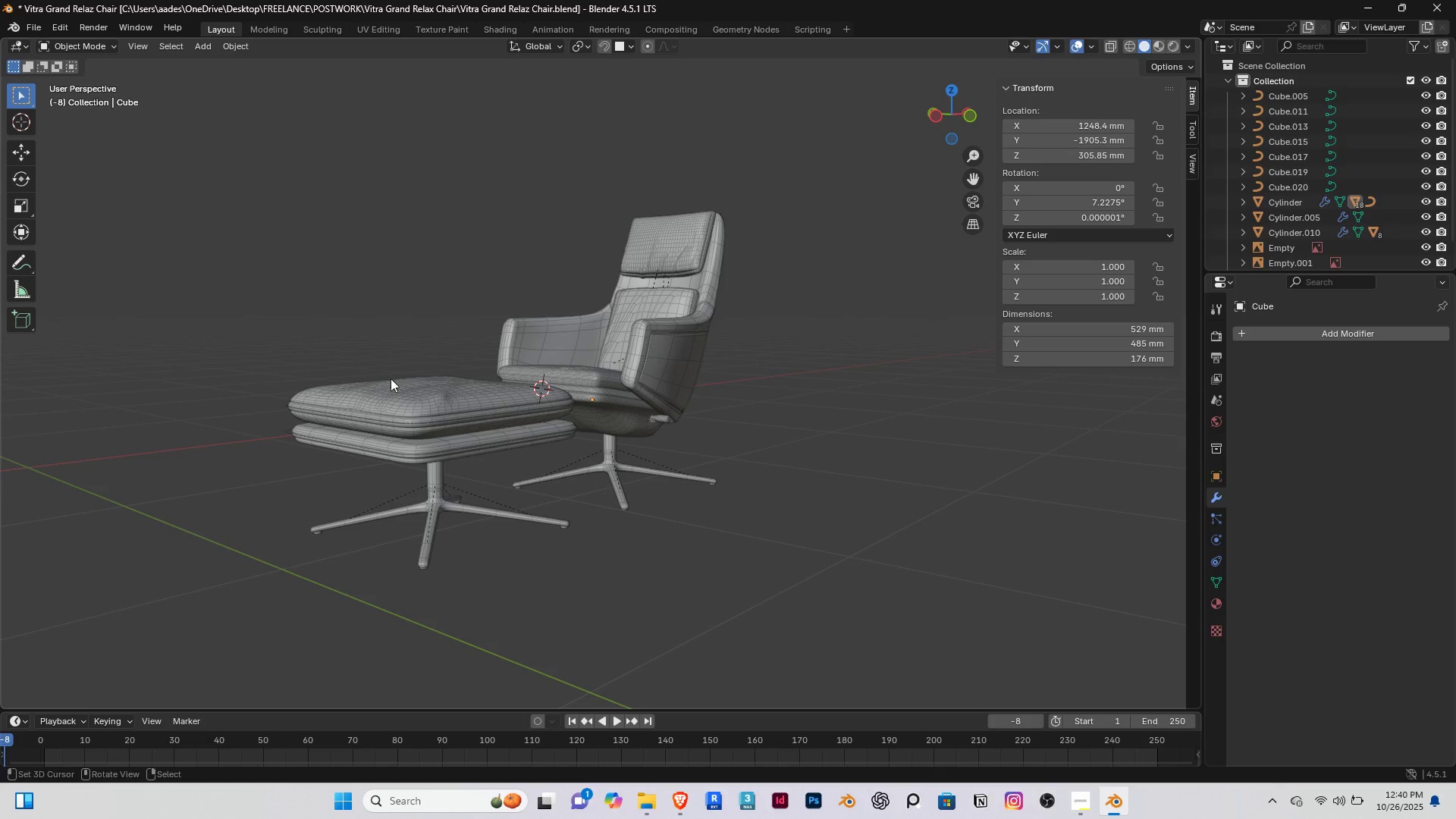 
right_click([385, 383])
 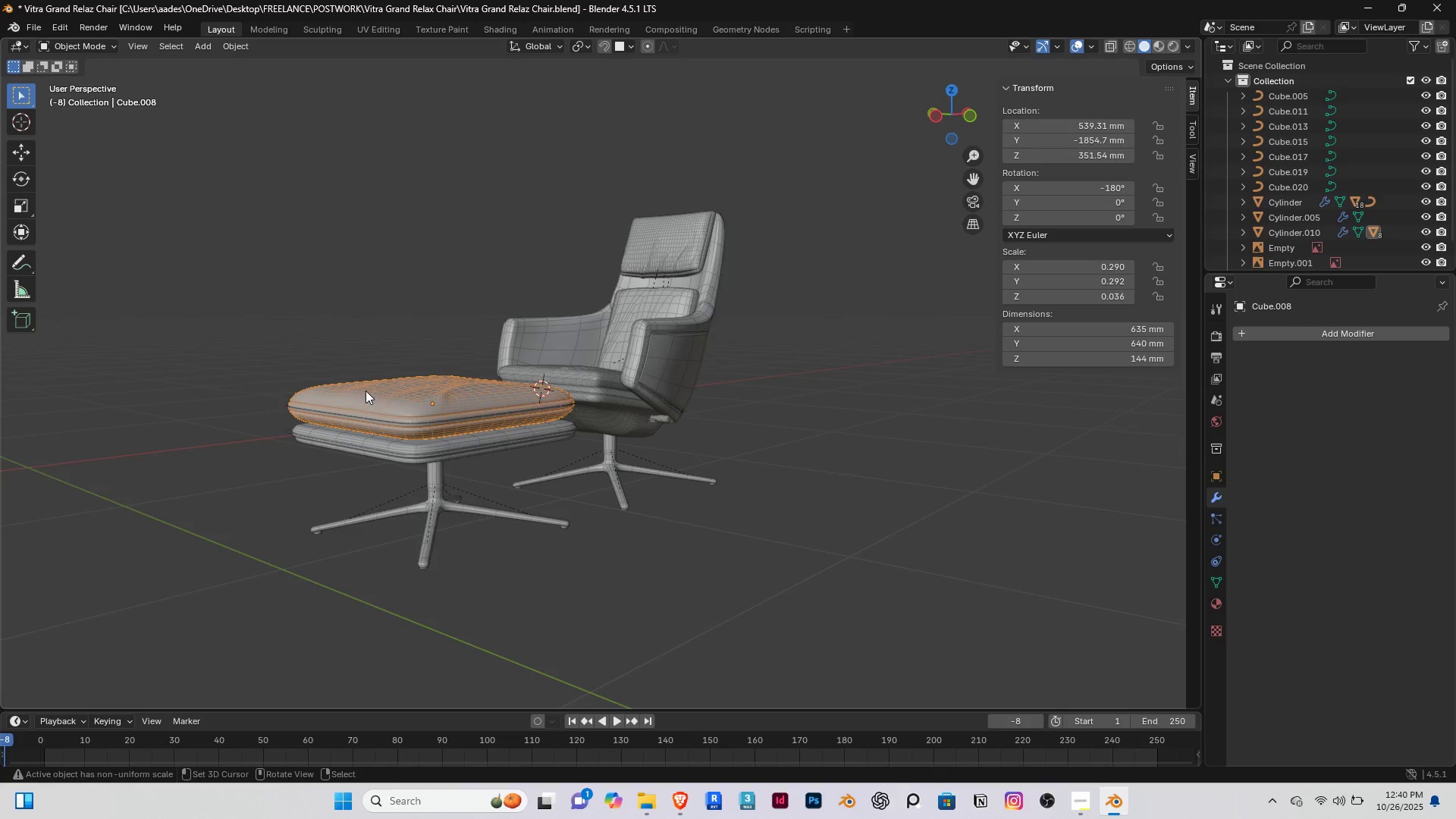 
scroll: coordinate [363, 391], scroll_direction: up, amount: 2.0
 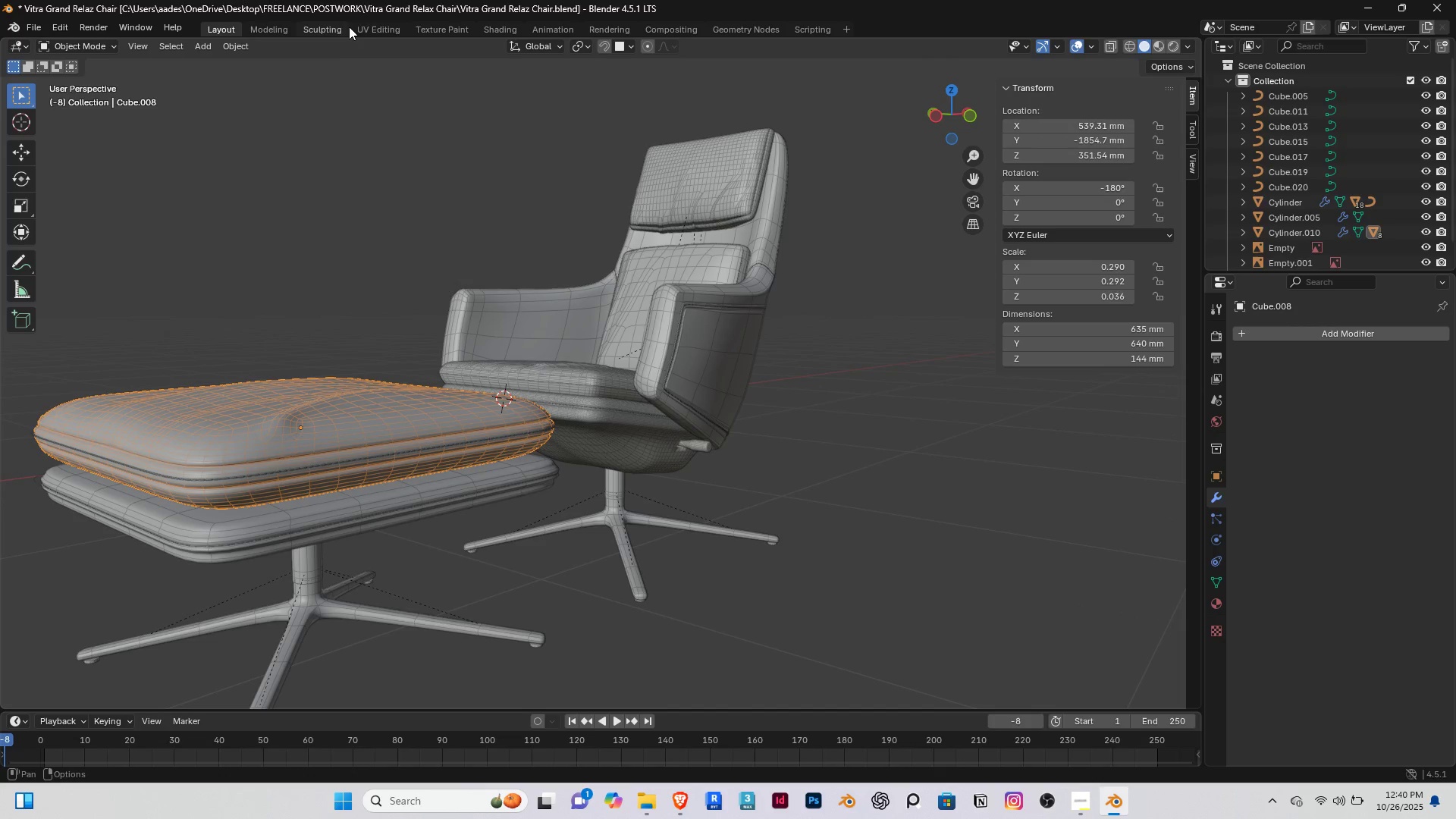 
left_click([375, 28])
 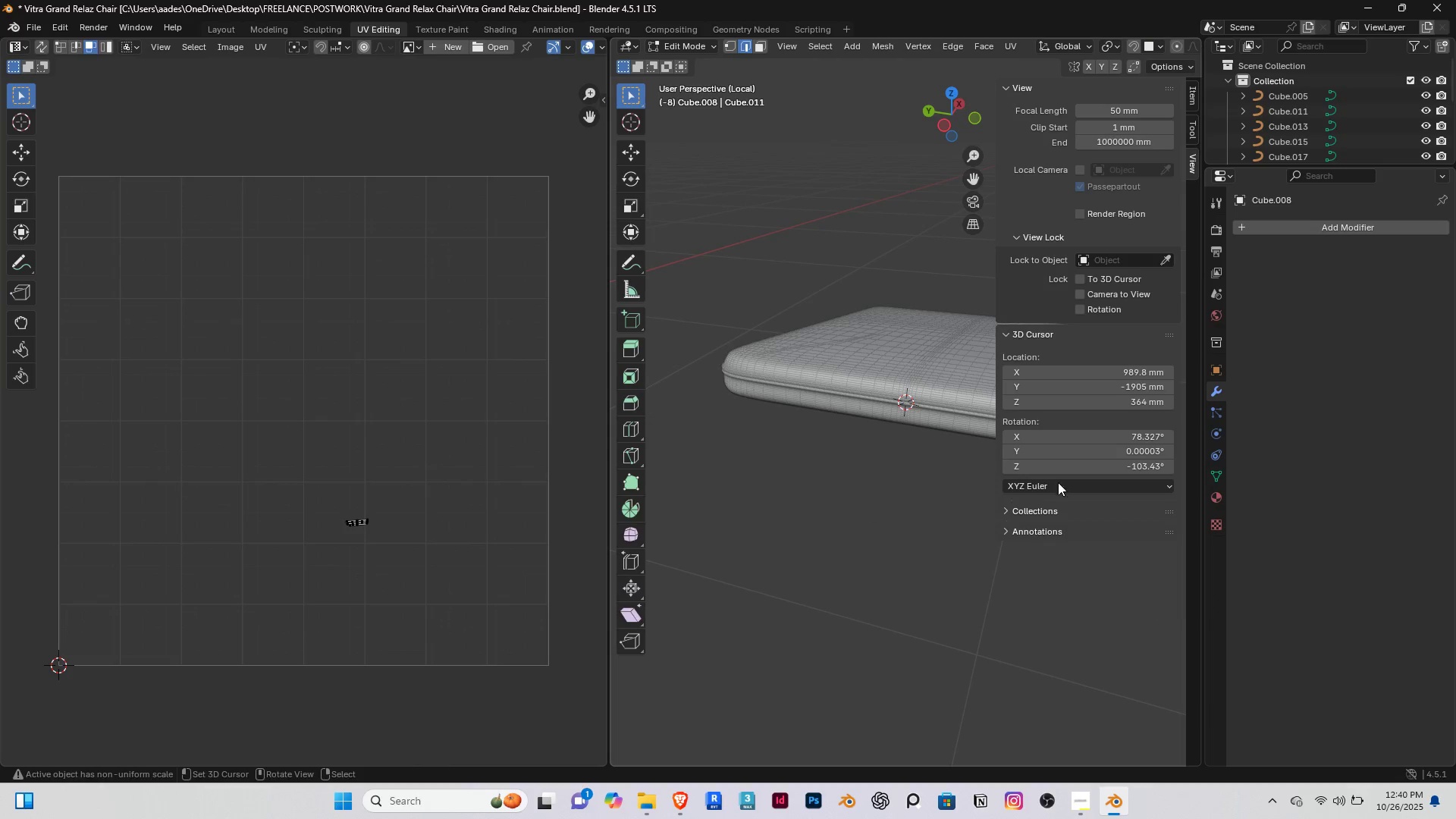 
key(Slash)
 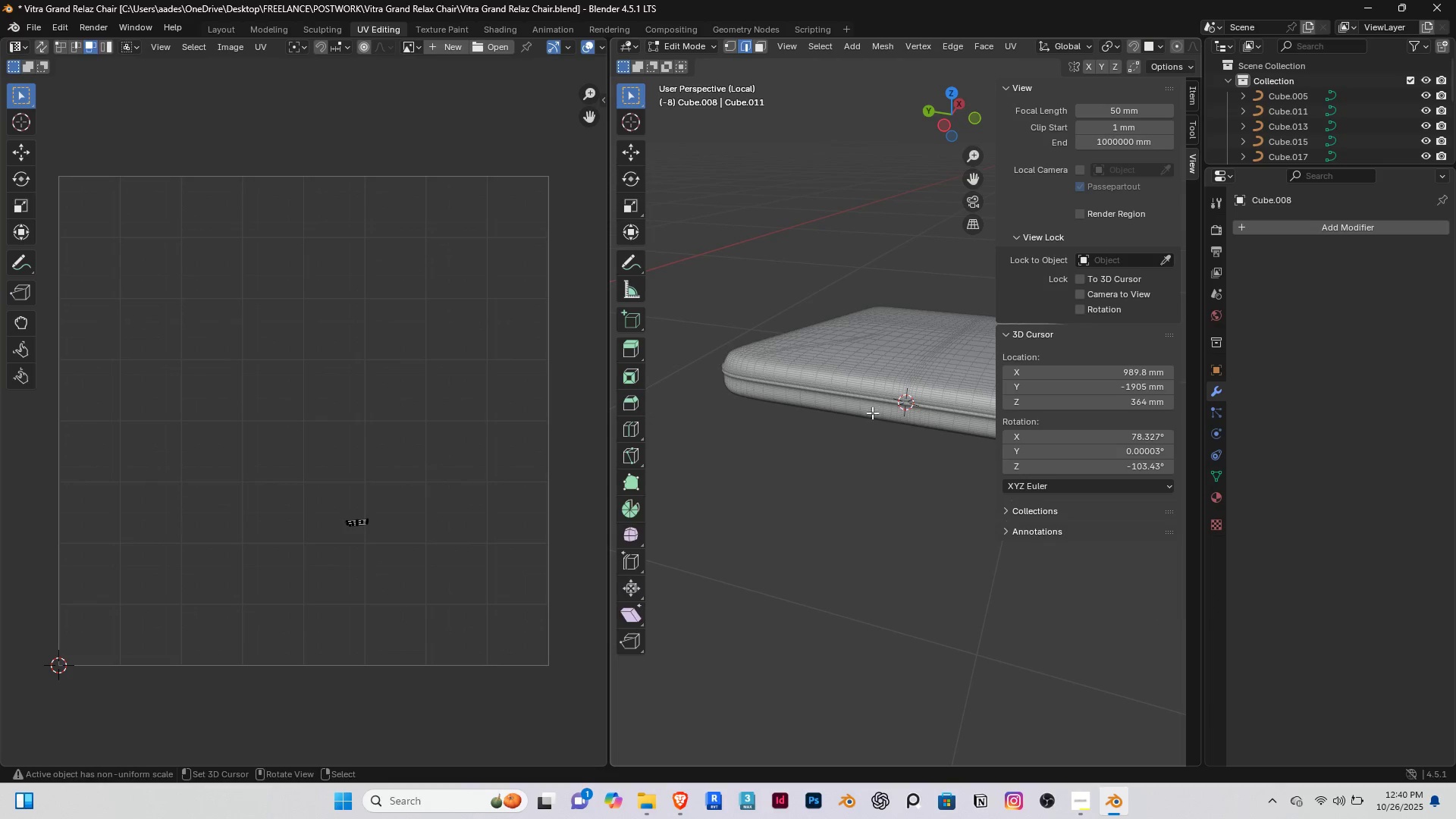 
key(Slash)
 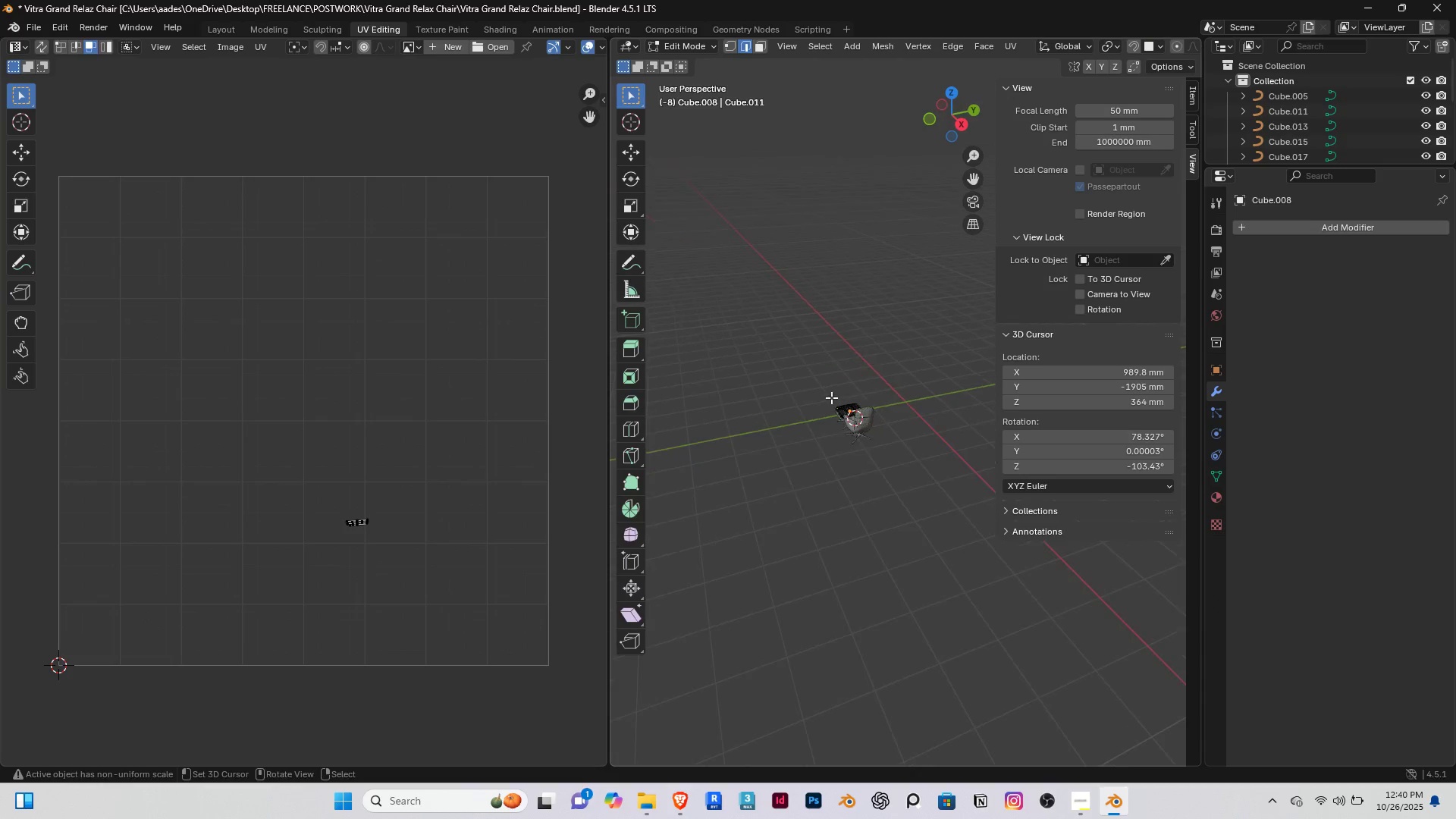 
key(Slash)
 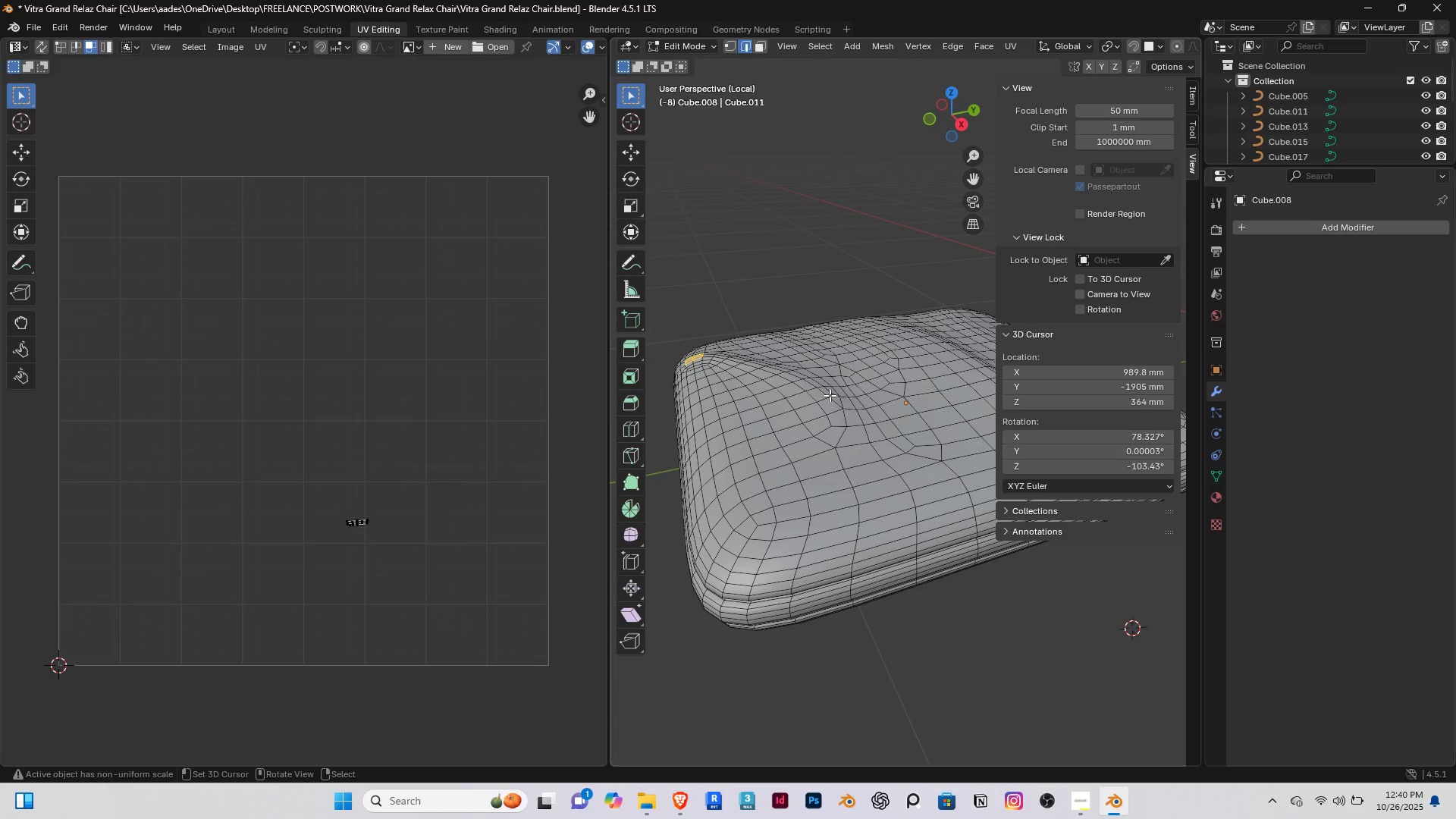 
key(N)
 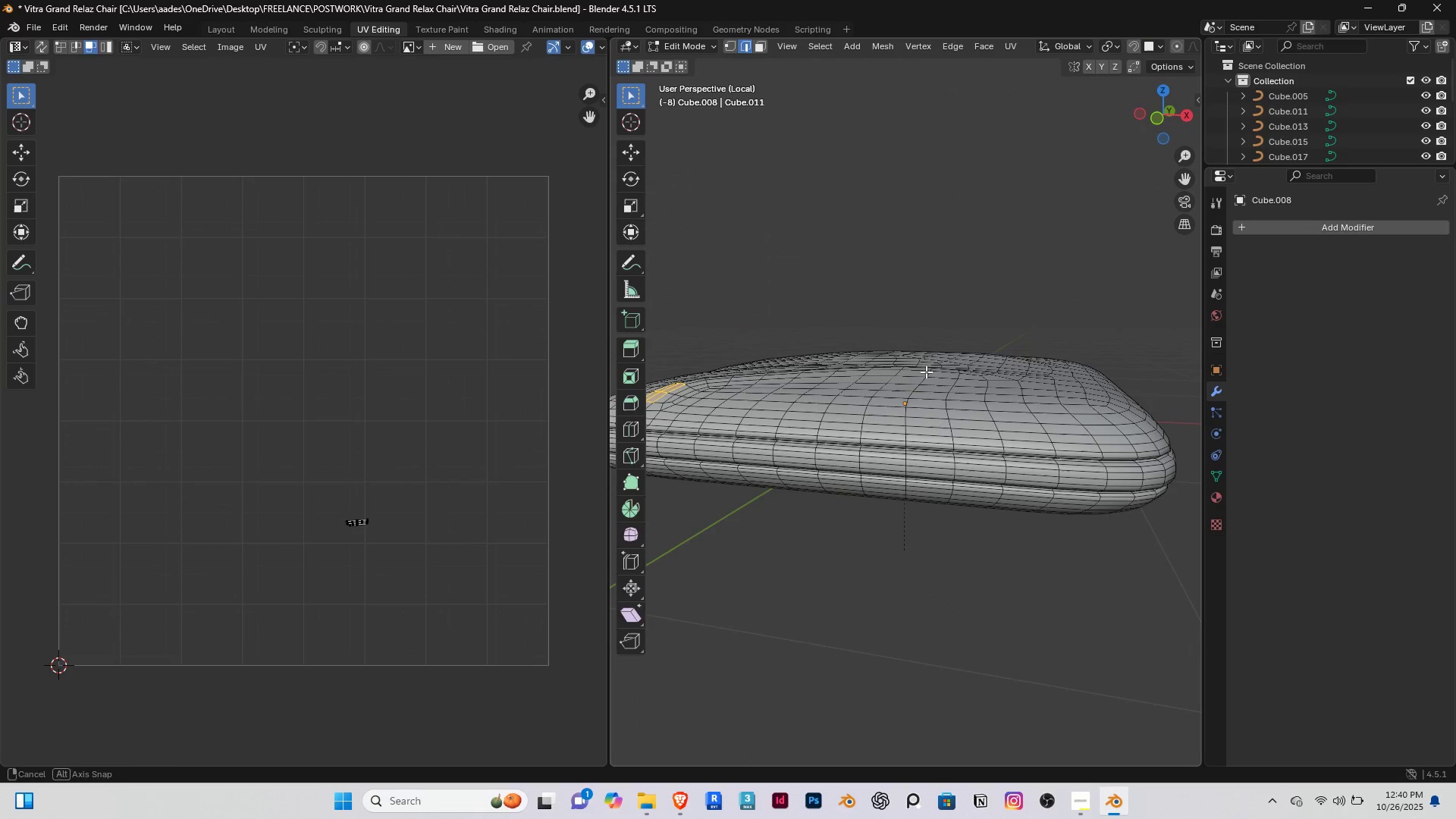 
scroll: coordinate [902, 447], scroll_direction: up, amount: 3.0
 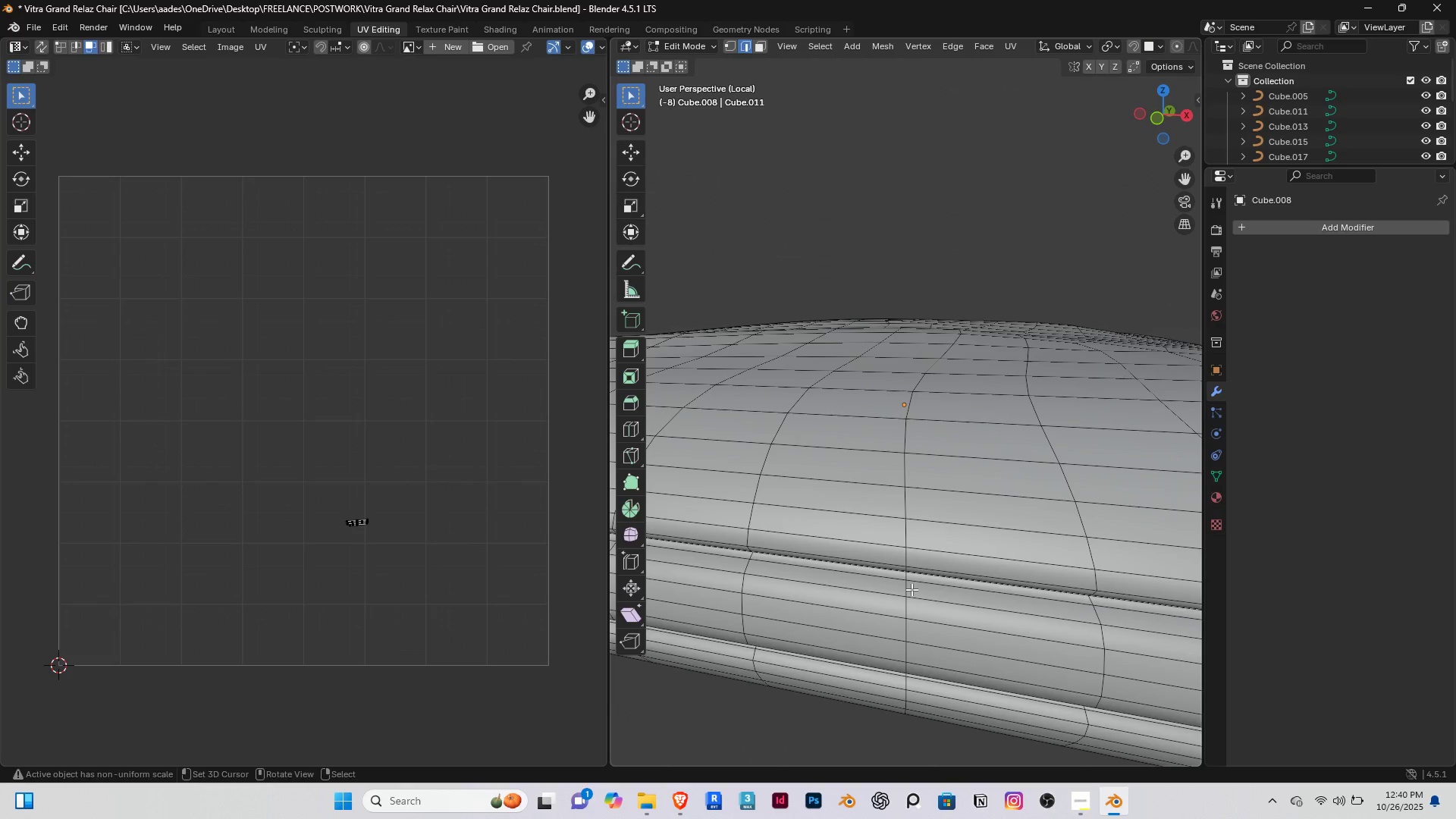 
right_click([914, 590])
 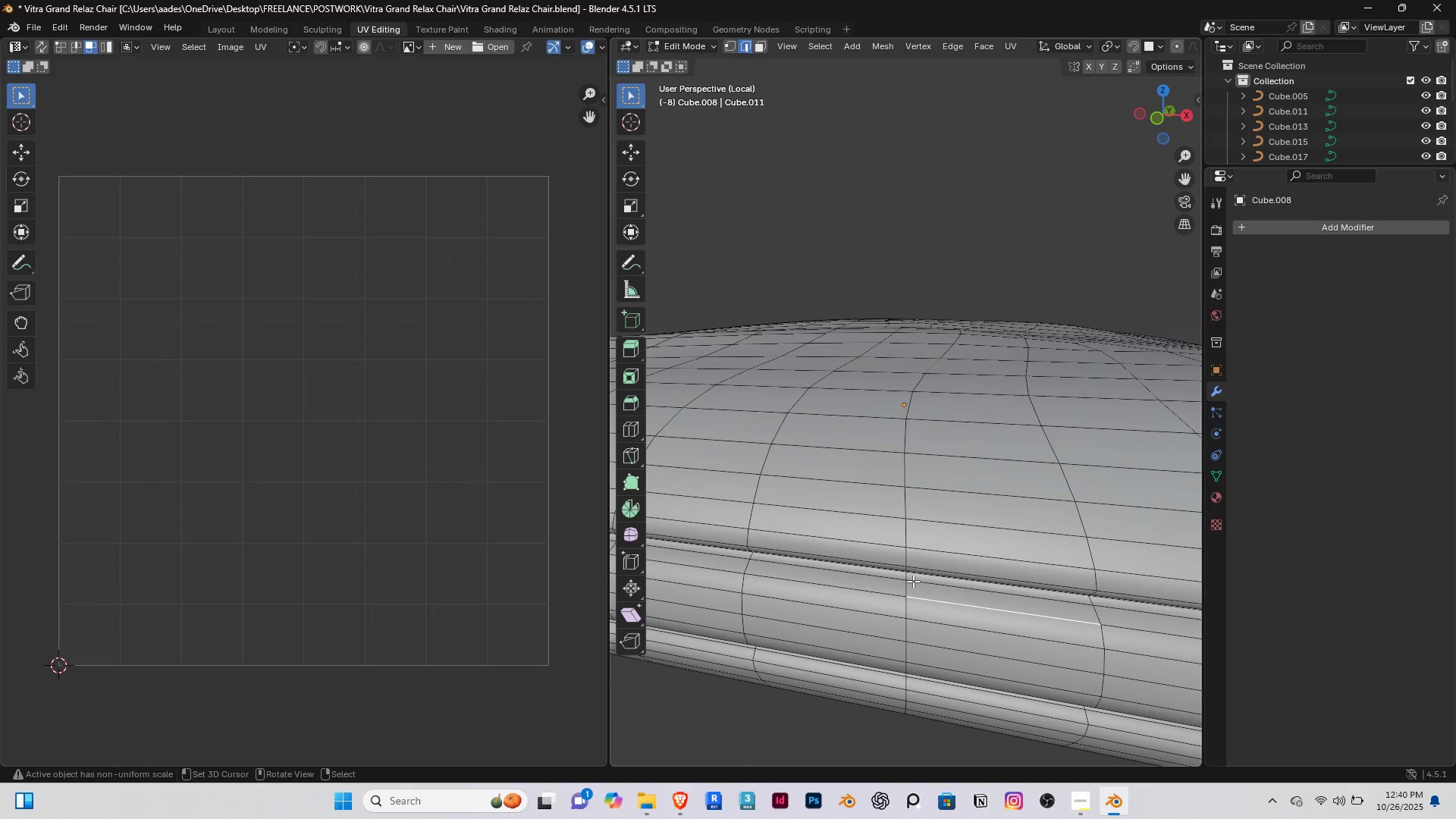 
key(2)
 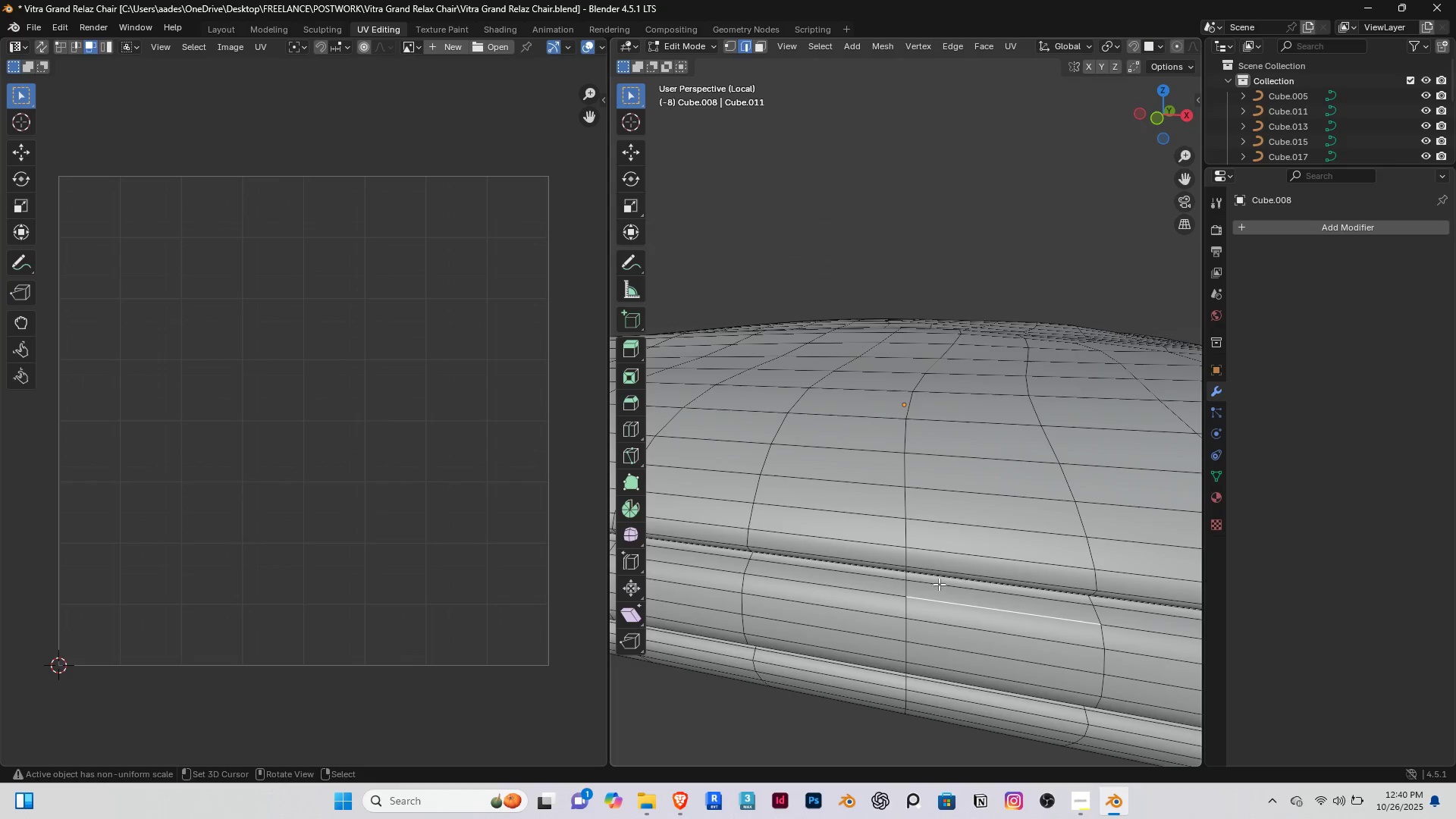 
scroll: coordinate [934, 582], scroll_direction: down, amount: 2.0
 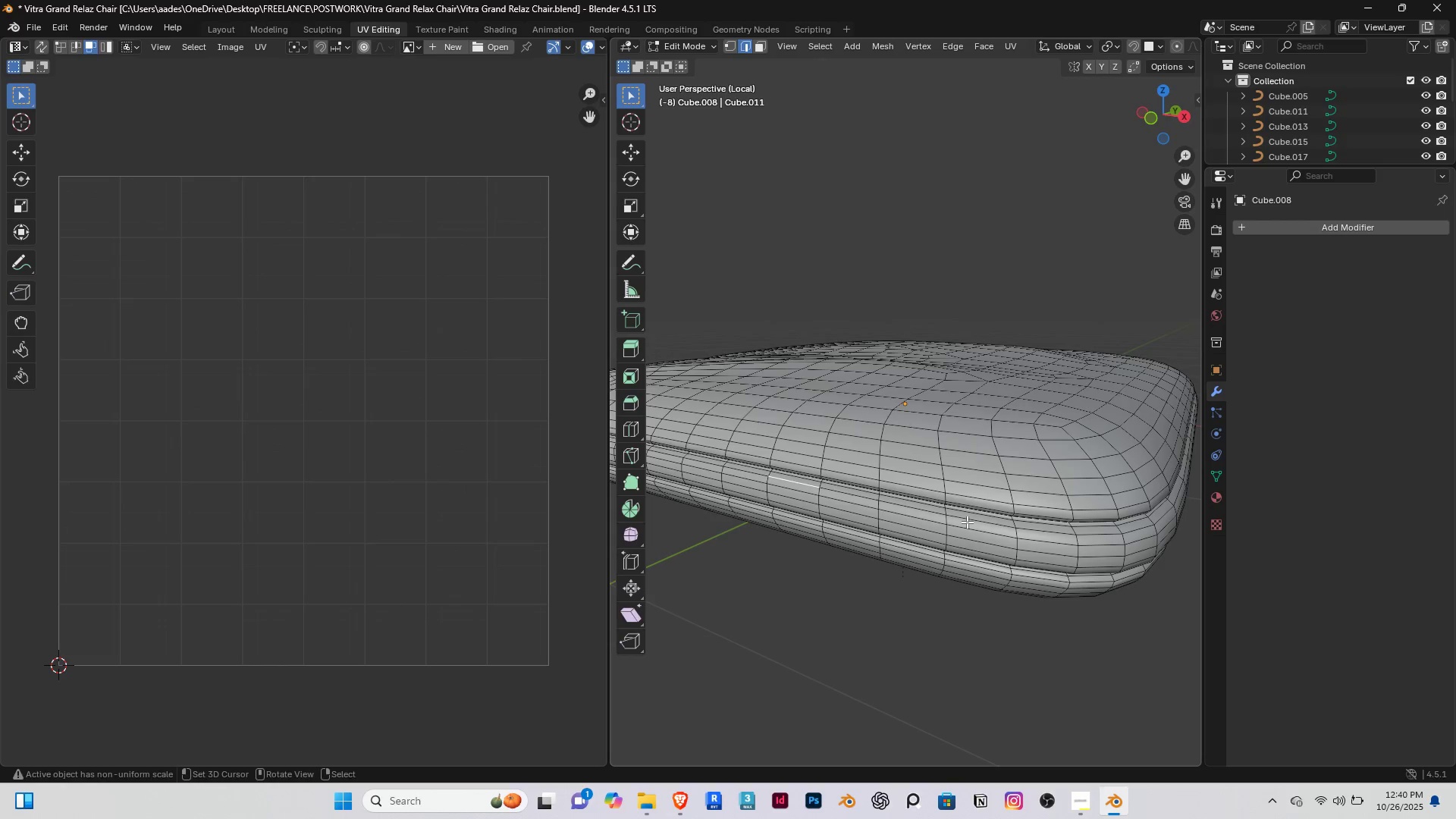 
key(Control+ControlLeft)
 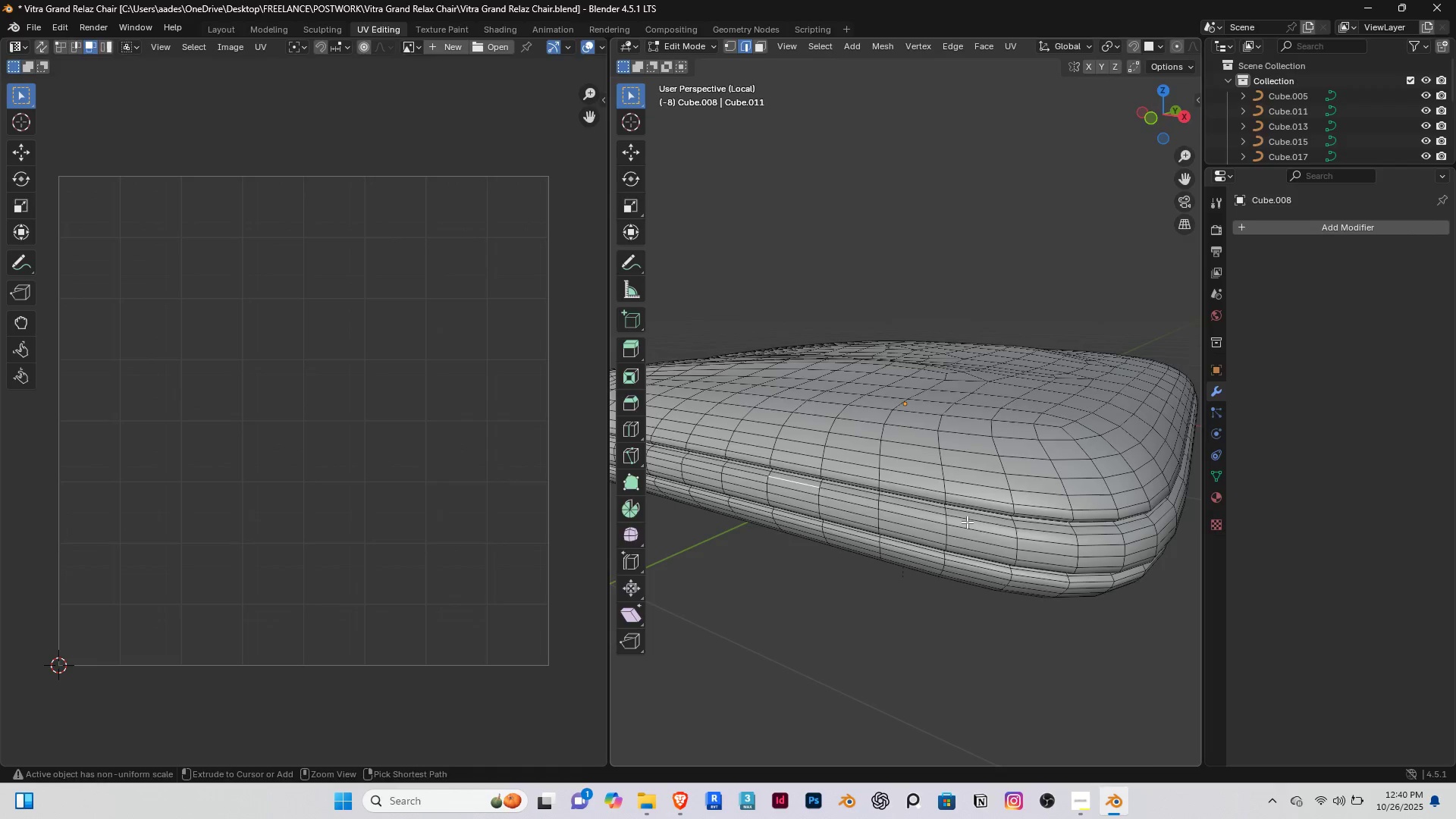 
key(Control+Space)
 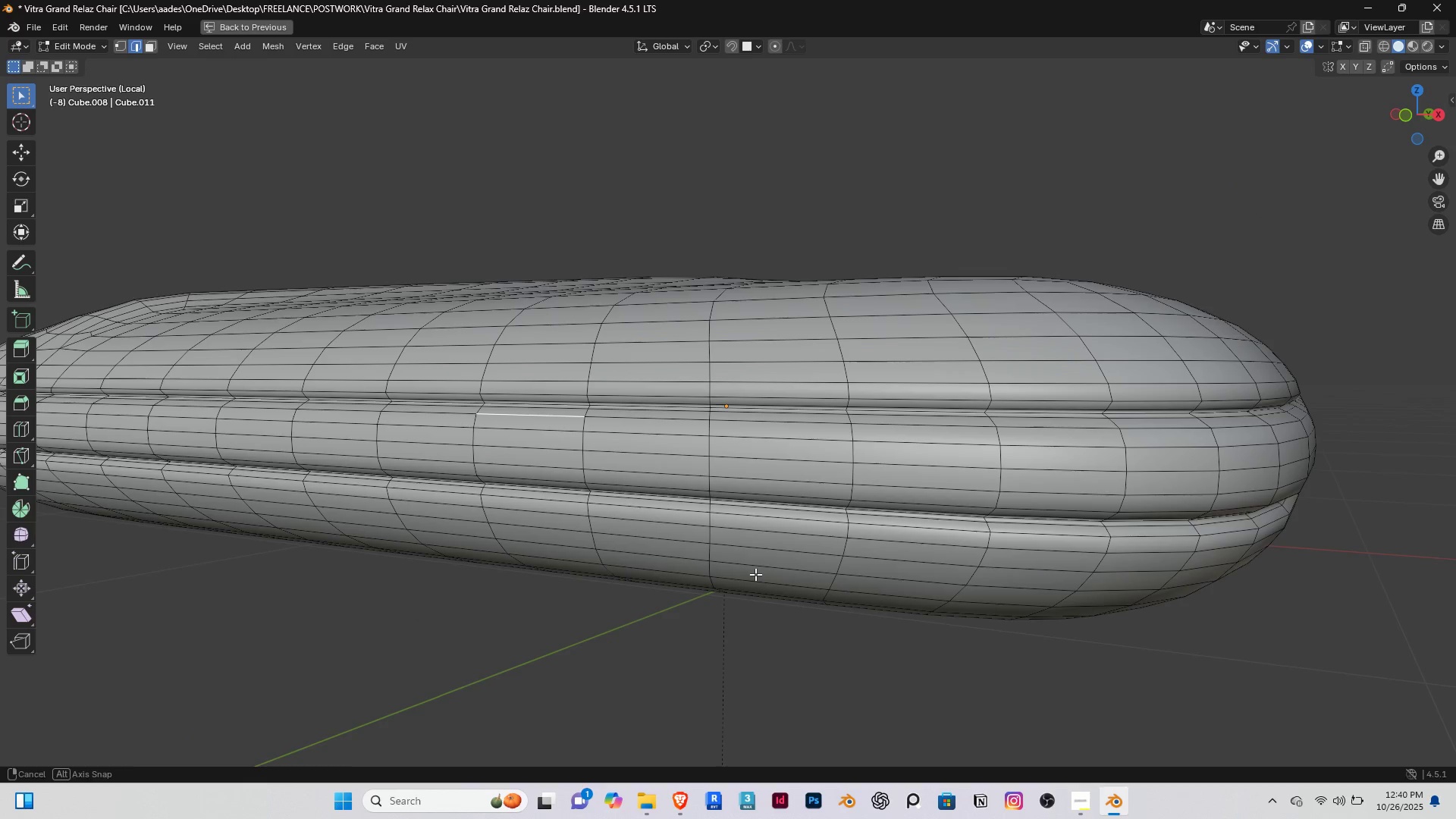 
scroll: coordinate [921, 407], scroll_direction: up, amount: 2.0
 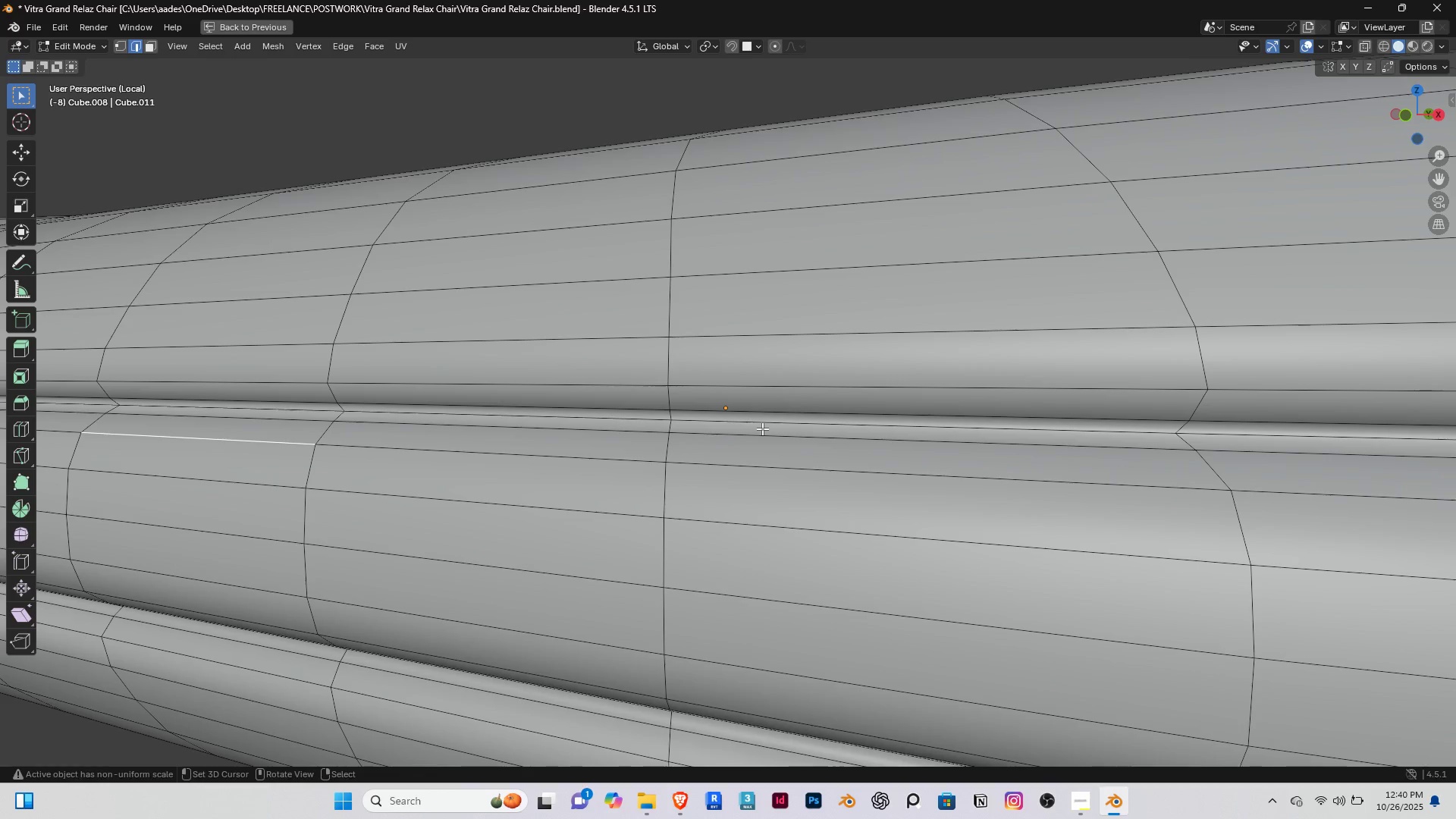 
right_click([762, 428])
 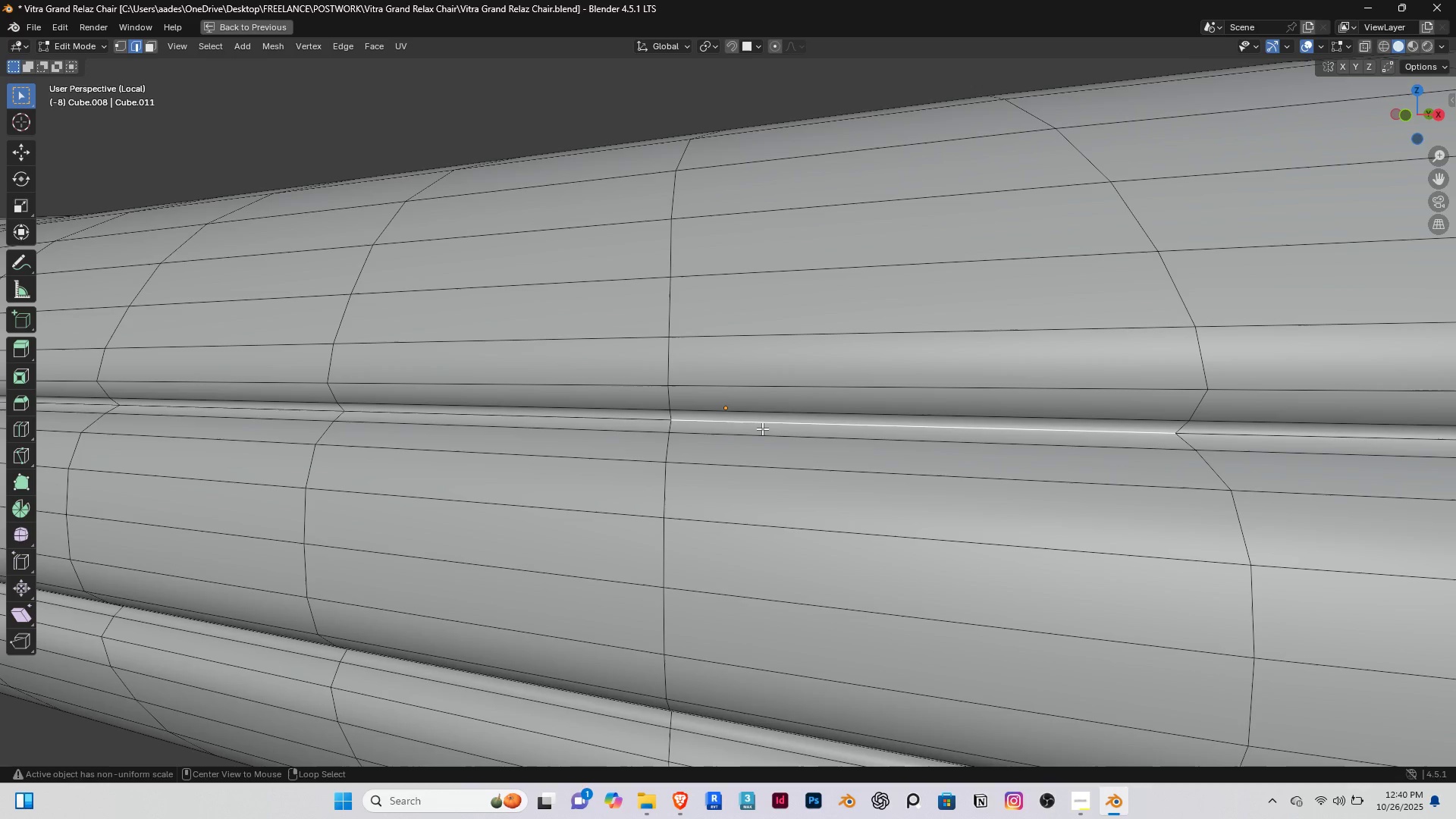 
hold_key(key=AltRight, duration=0.77)
right_click([762, 428])
 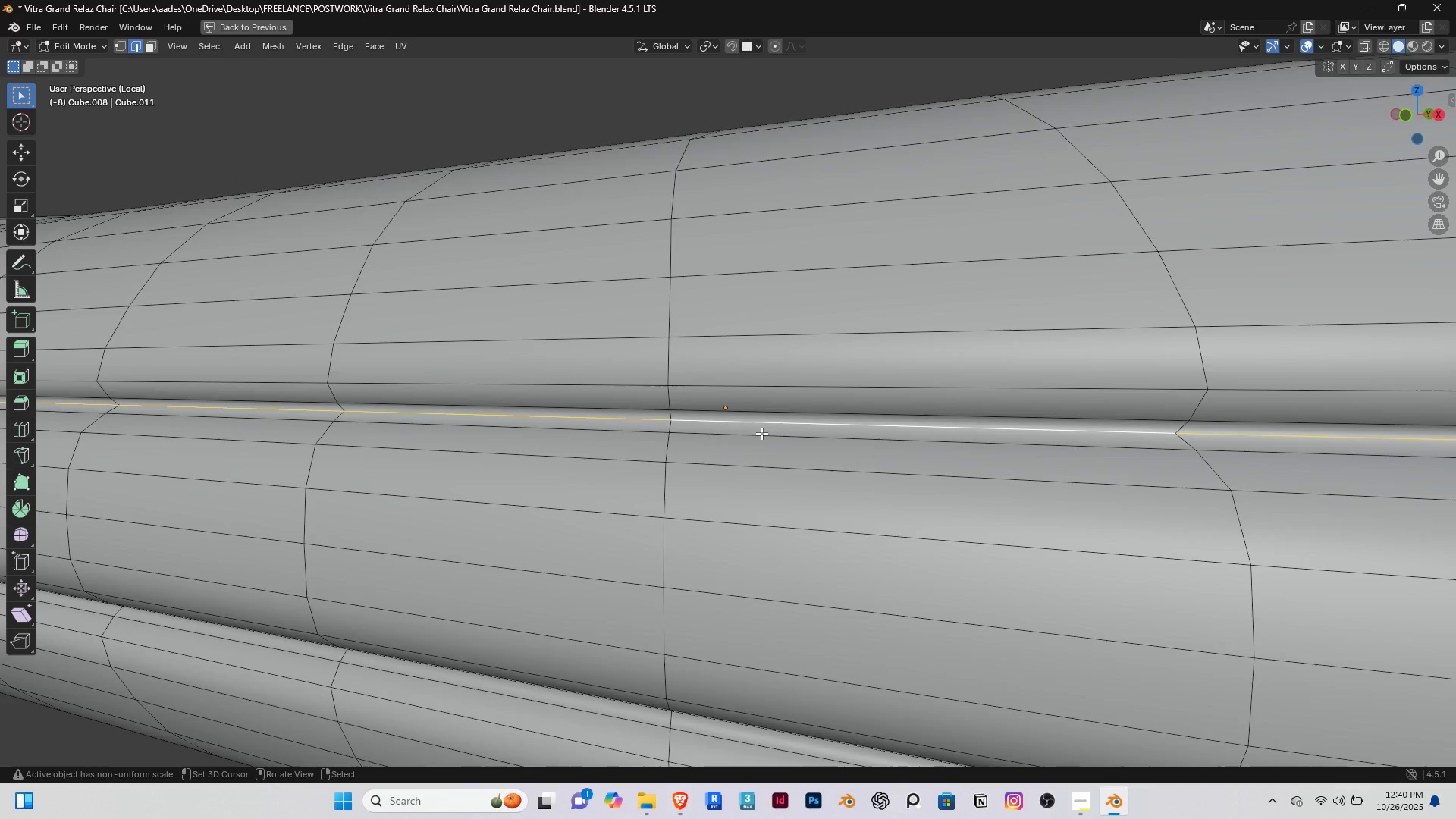 
scroll: coordinate [761, 433], scroll_direction: down, amount: 4.0
 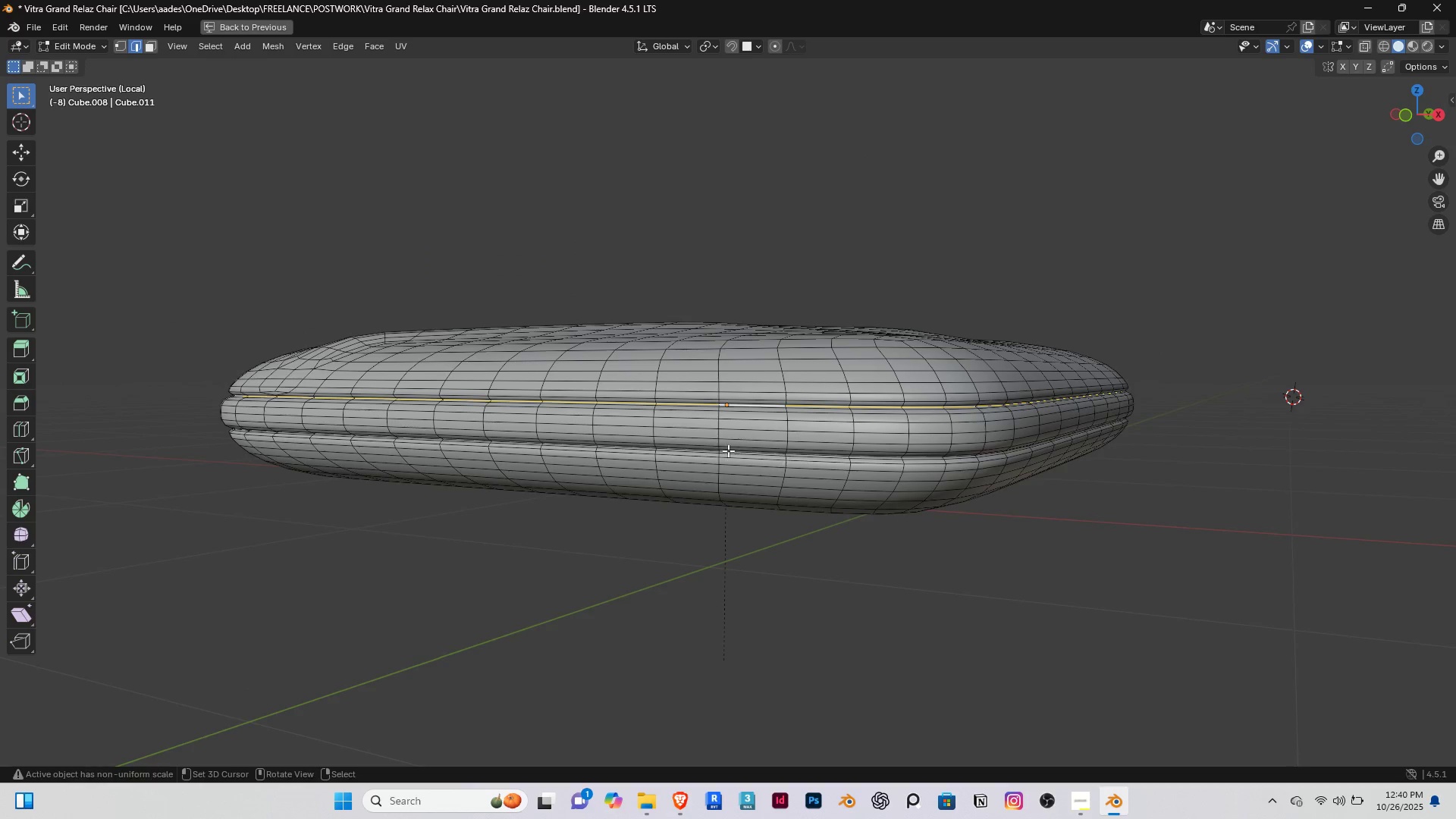 
scroll: coordinate [753, 502], scroll_direction: up, amount: 4.0
 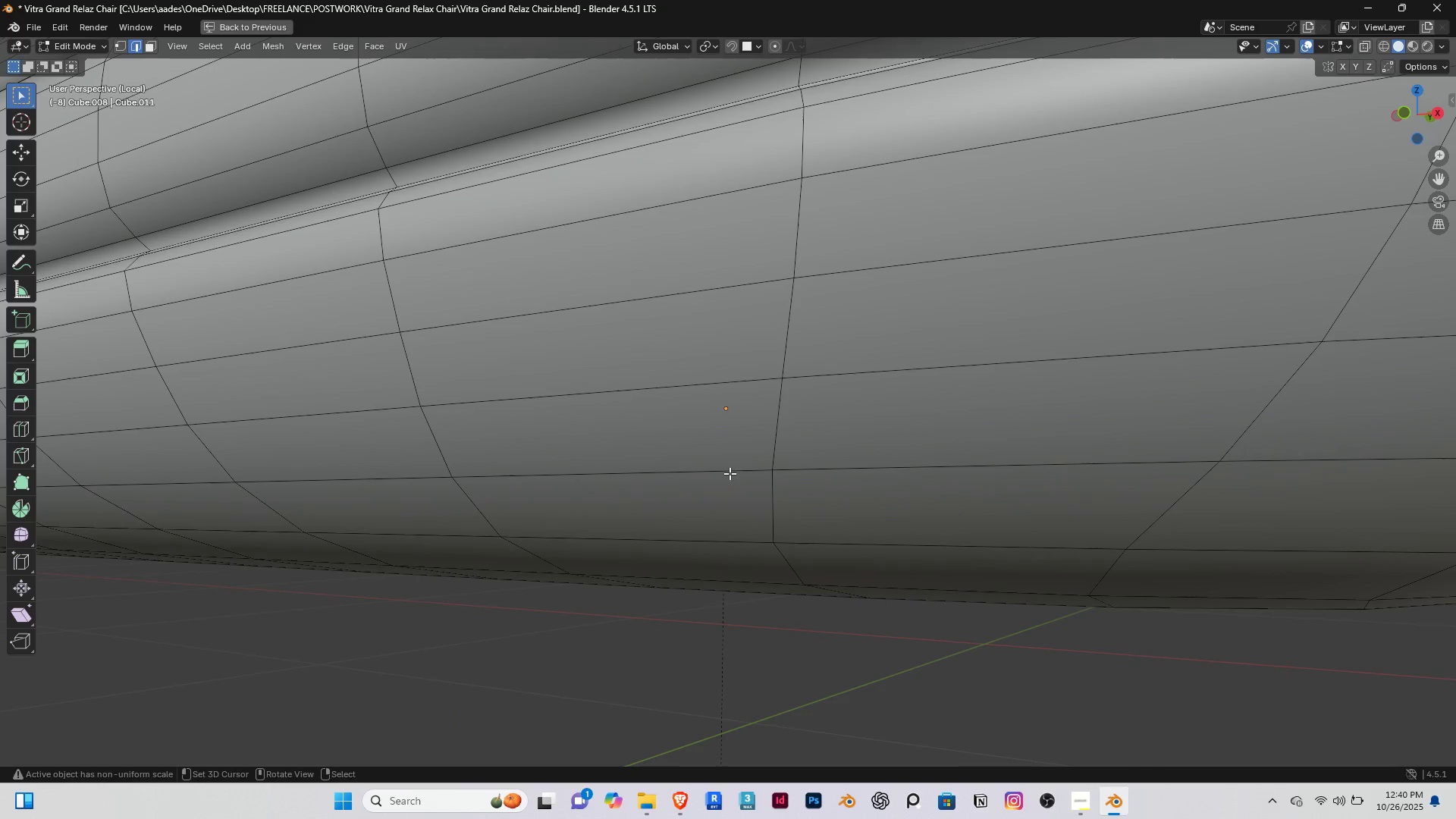 
hold_key(key=AltRight, duration=1.43)
hold_key(key=ShiftRight, duration=1.33)
right_click([431, 186])
 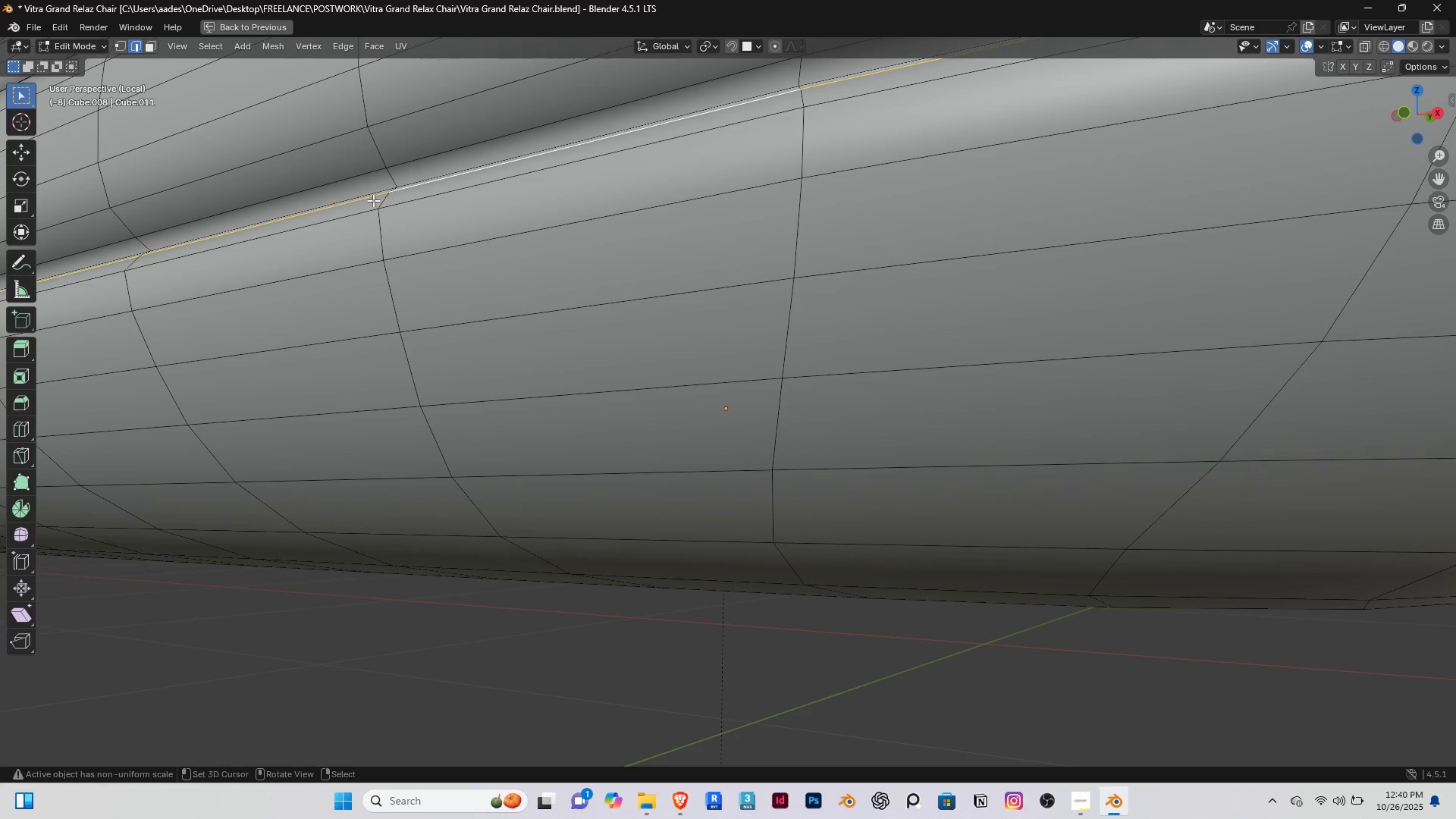 
scroll: coordinate [373, 200], scroll_direction: down, amount: 5.0
 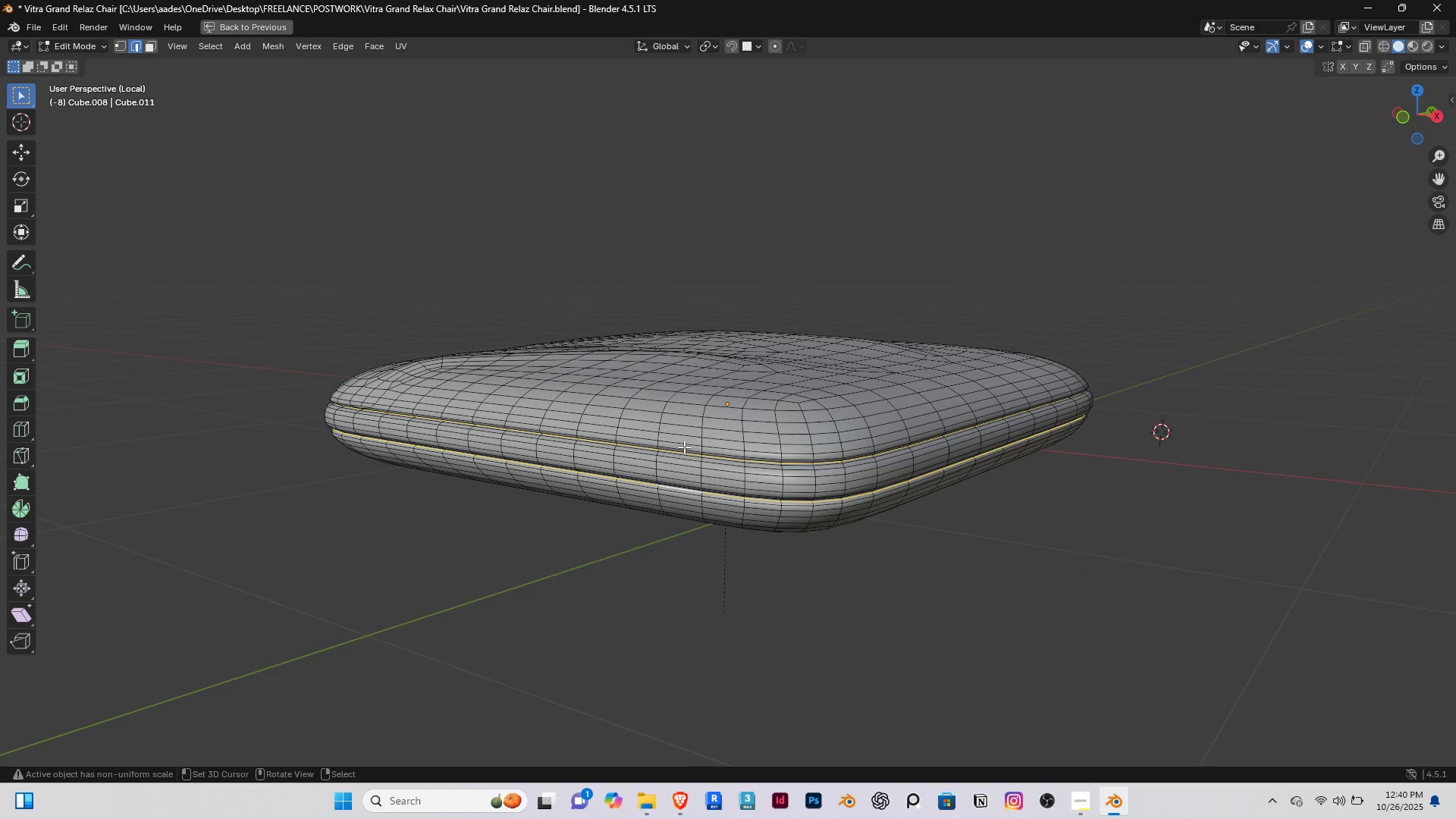 
scroll: coordinate [683, 446], scroll_direction: up, amount: 1.0
 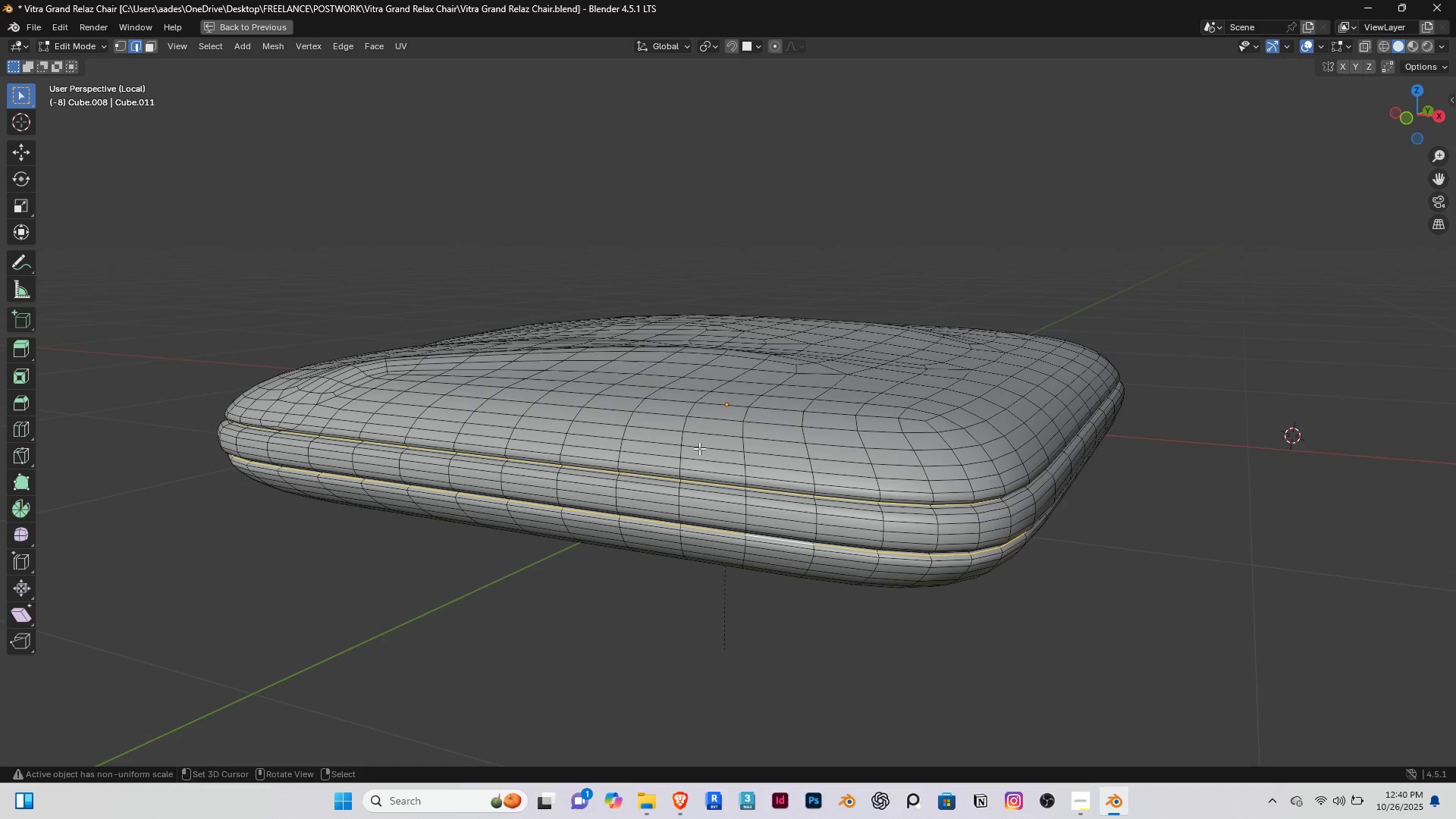 
key(Space)
 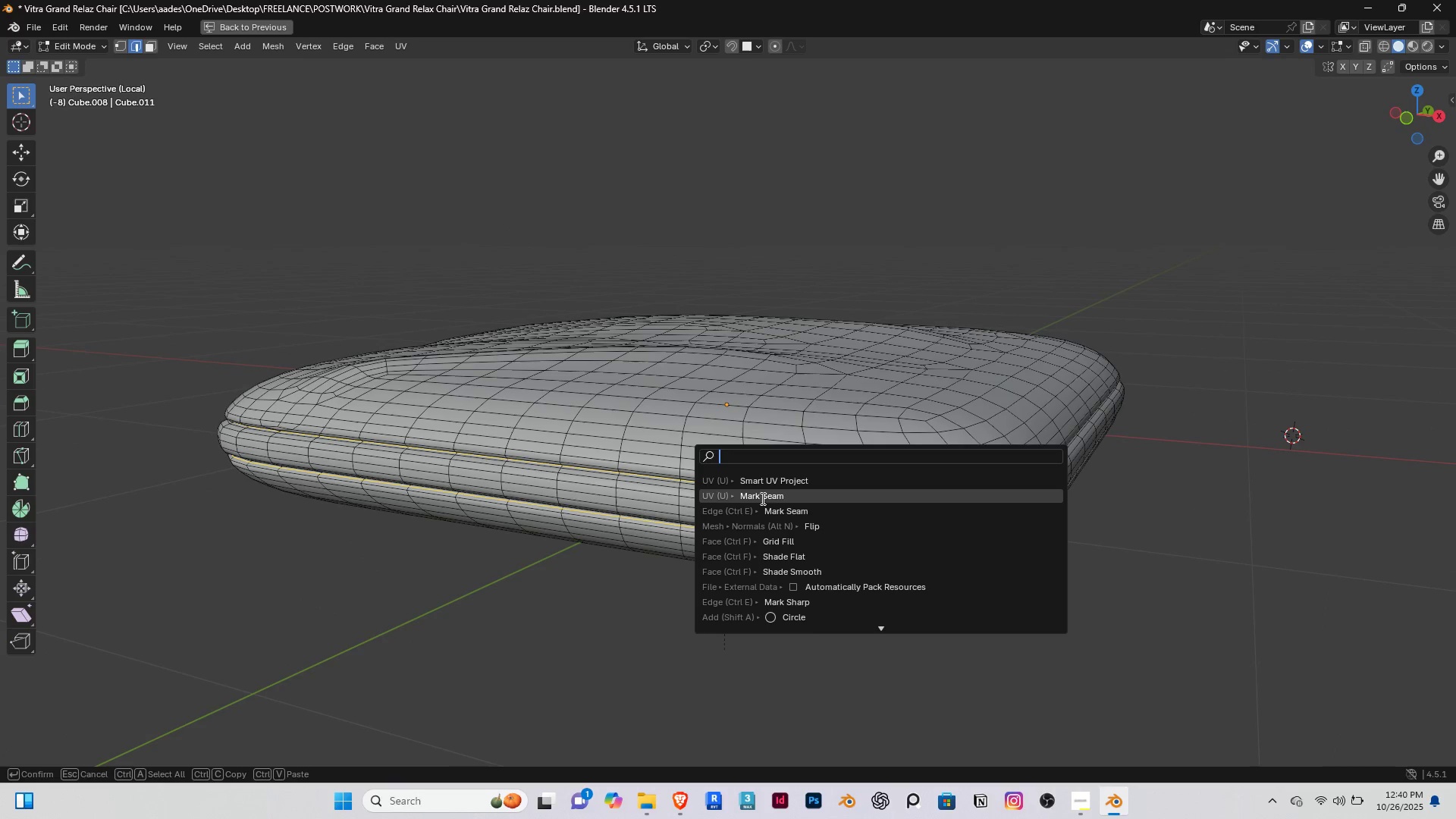 
left_click([763, 501])
 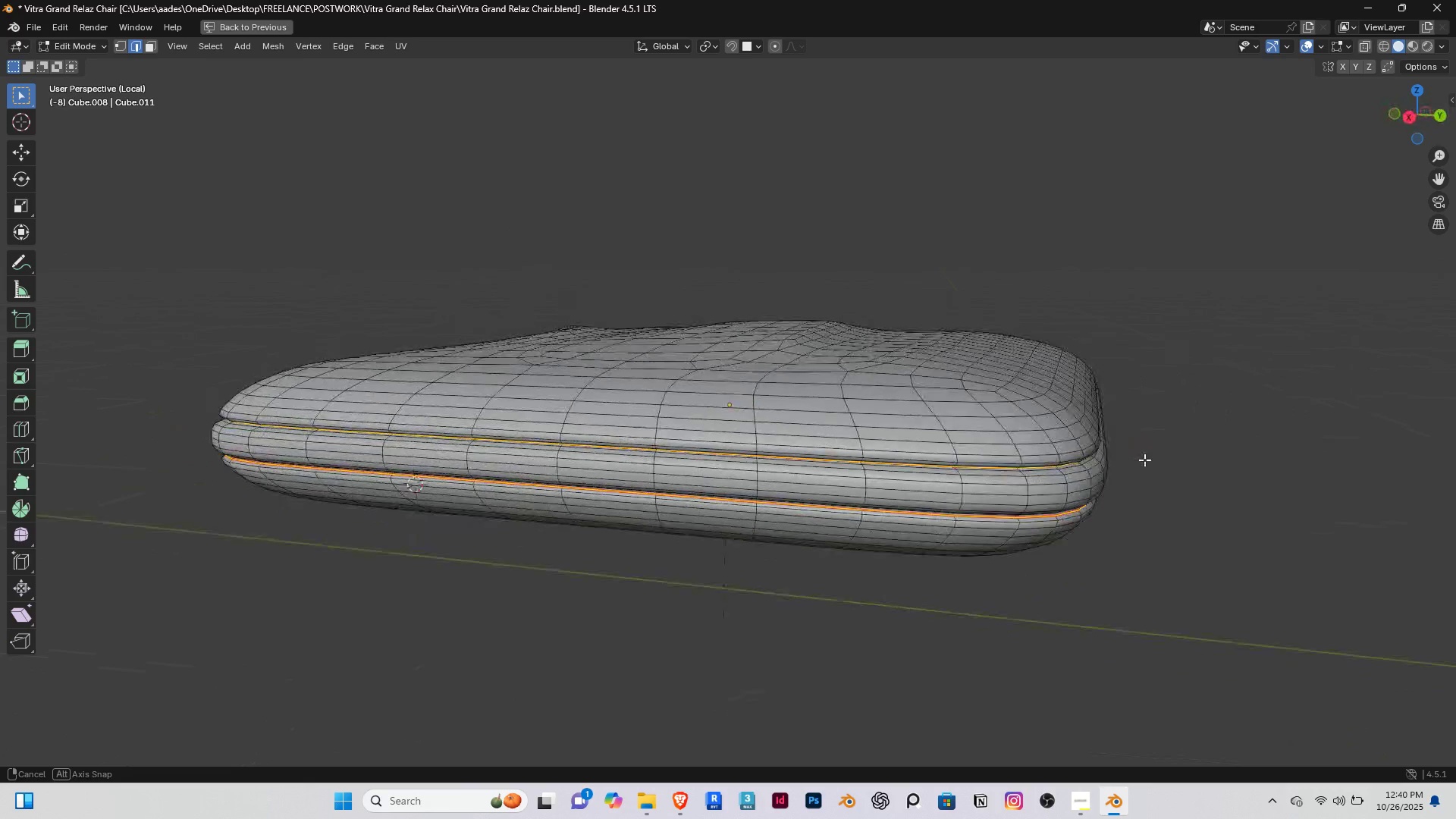 
key(Control+ControlLeft)
 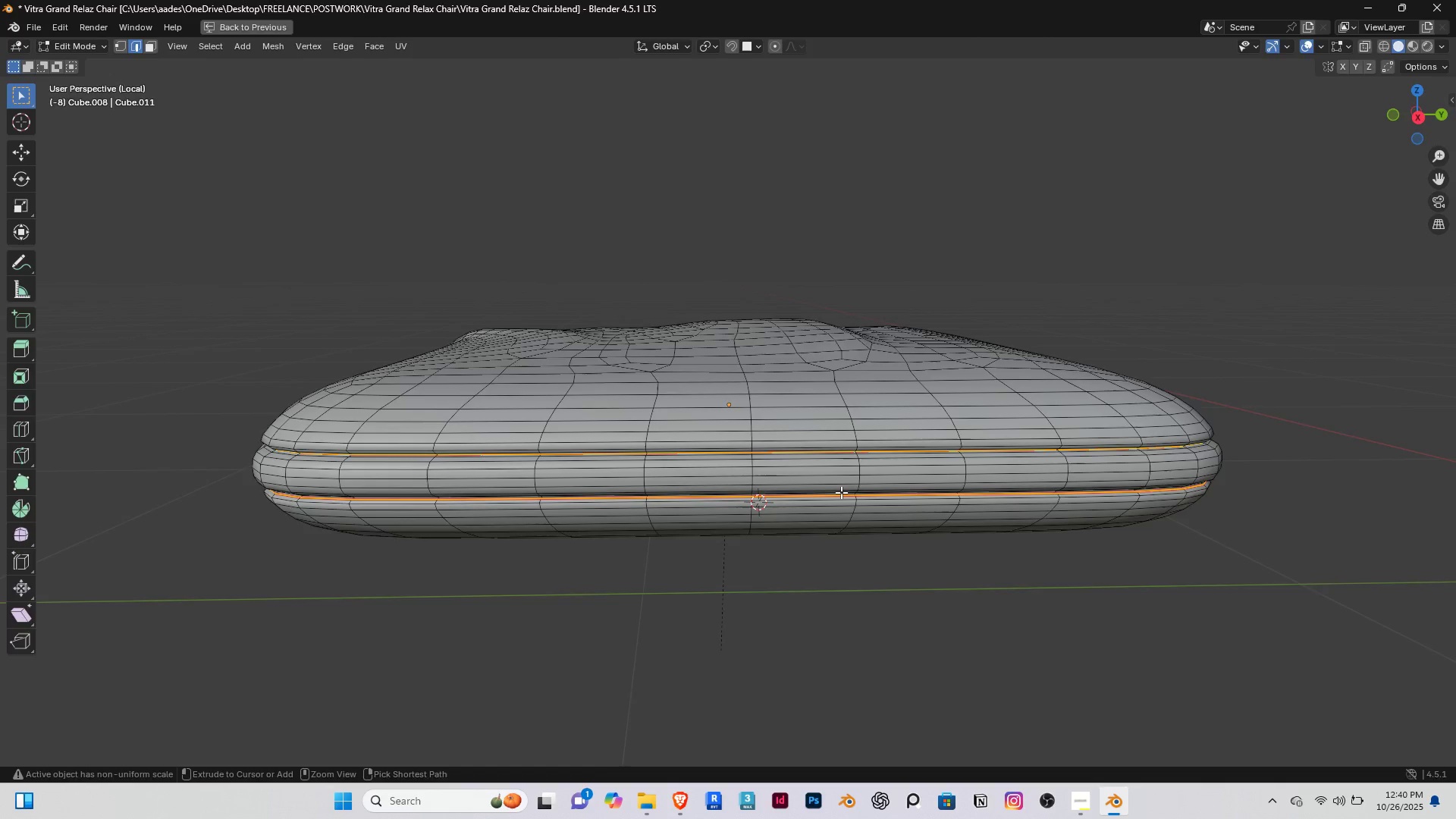 
key(Control+Space)
 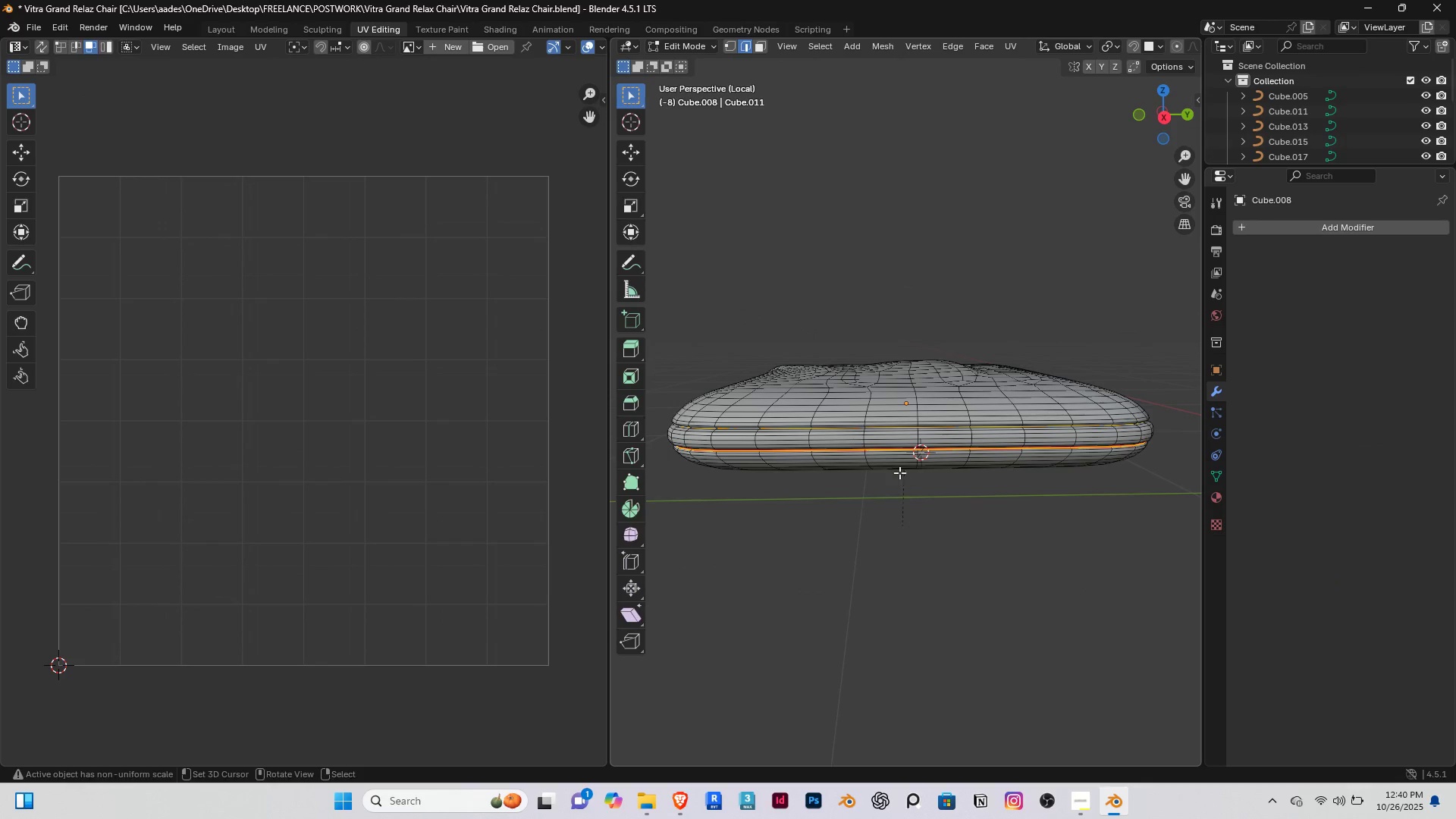 
scroll: coordinate [889, 435], scroll_direction: up, amount: 3.0
 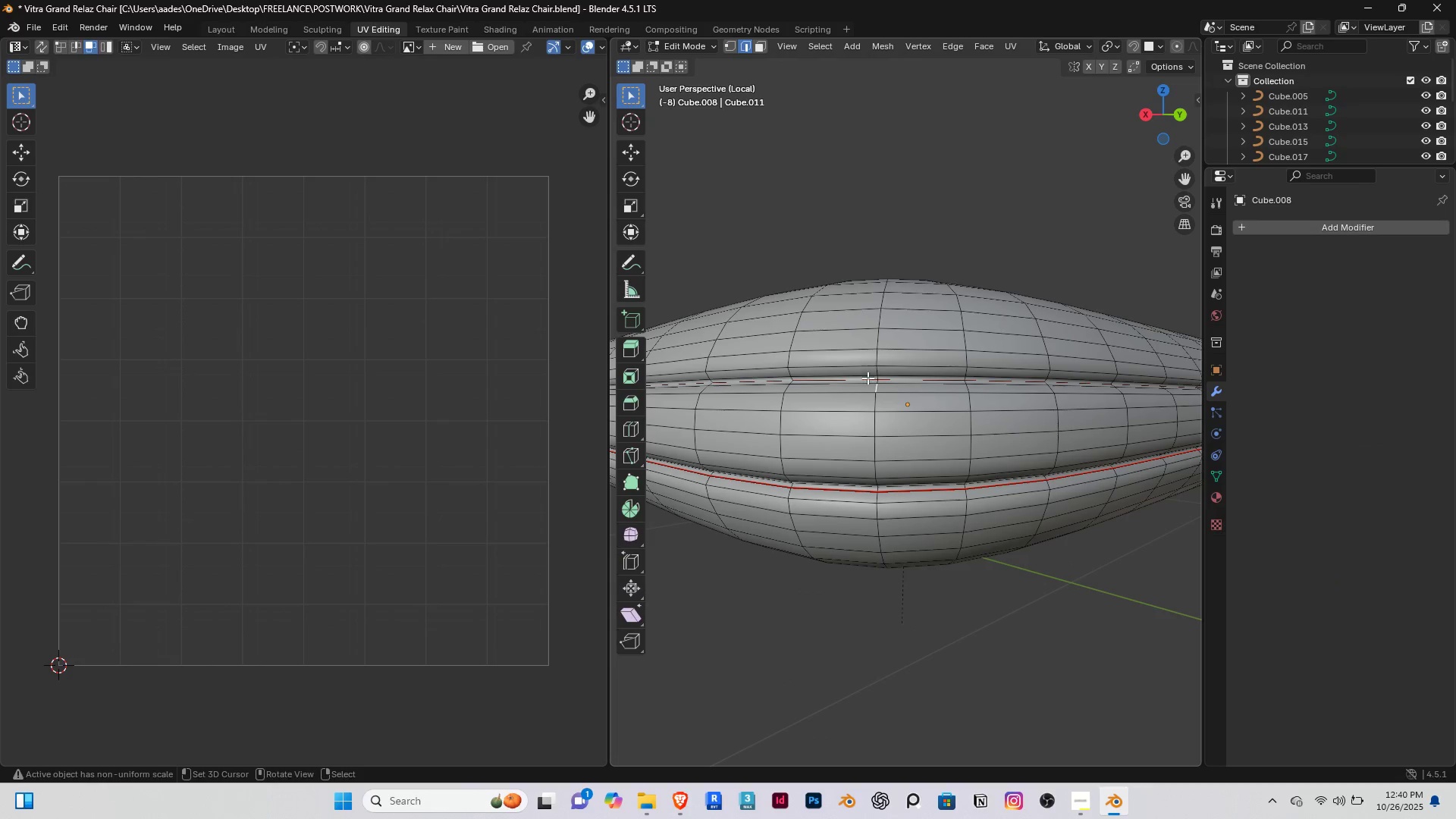 
hold_key(key=ShiftRight, duration=1.39)
right_click([874, 481])
 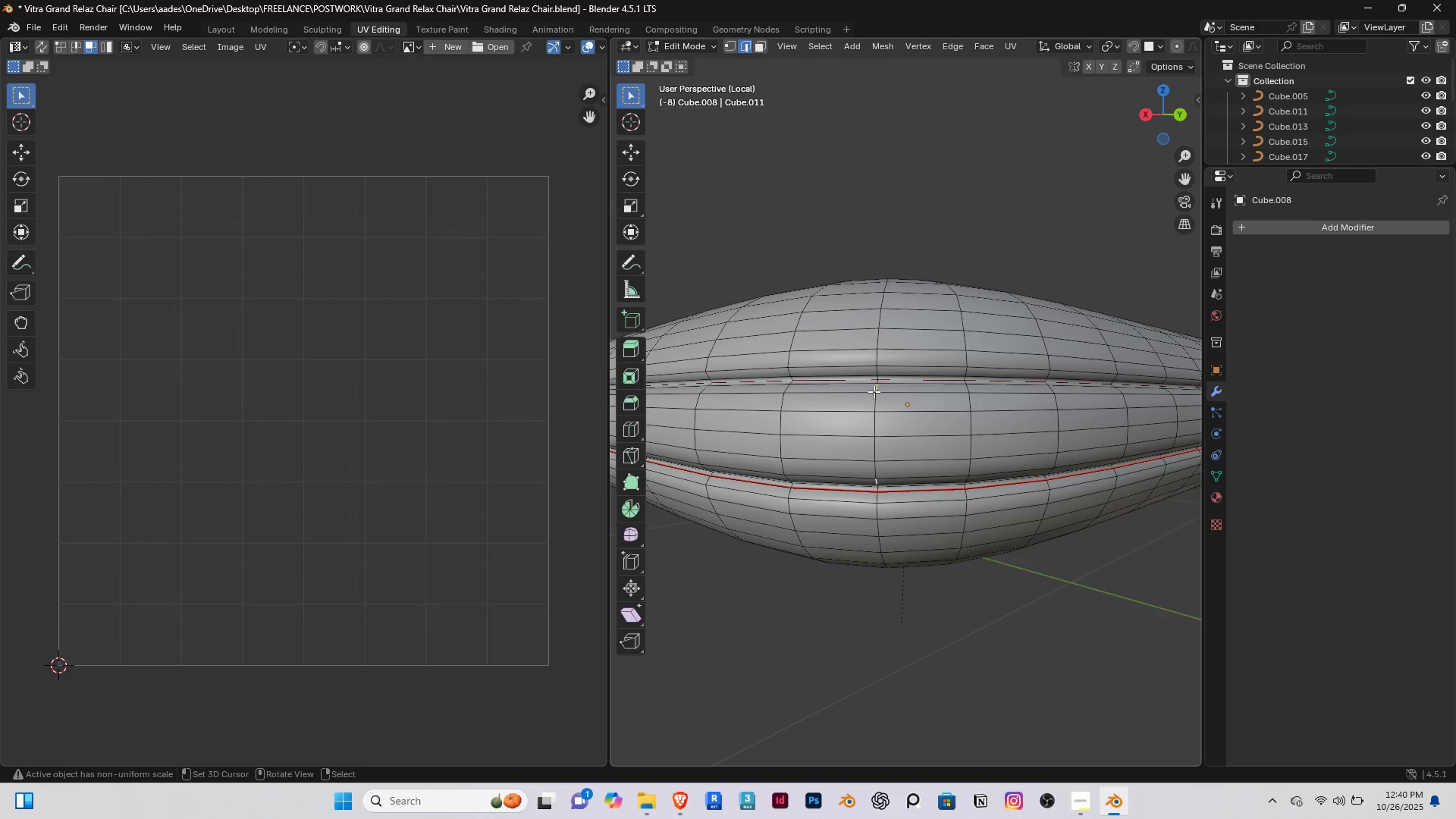 
right_click([874, 390])
 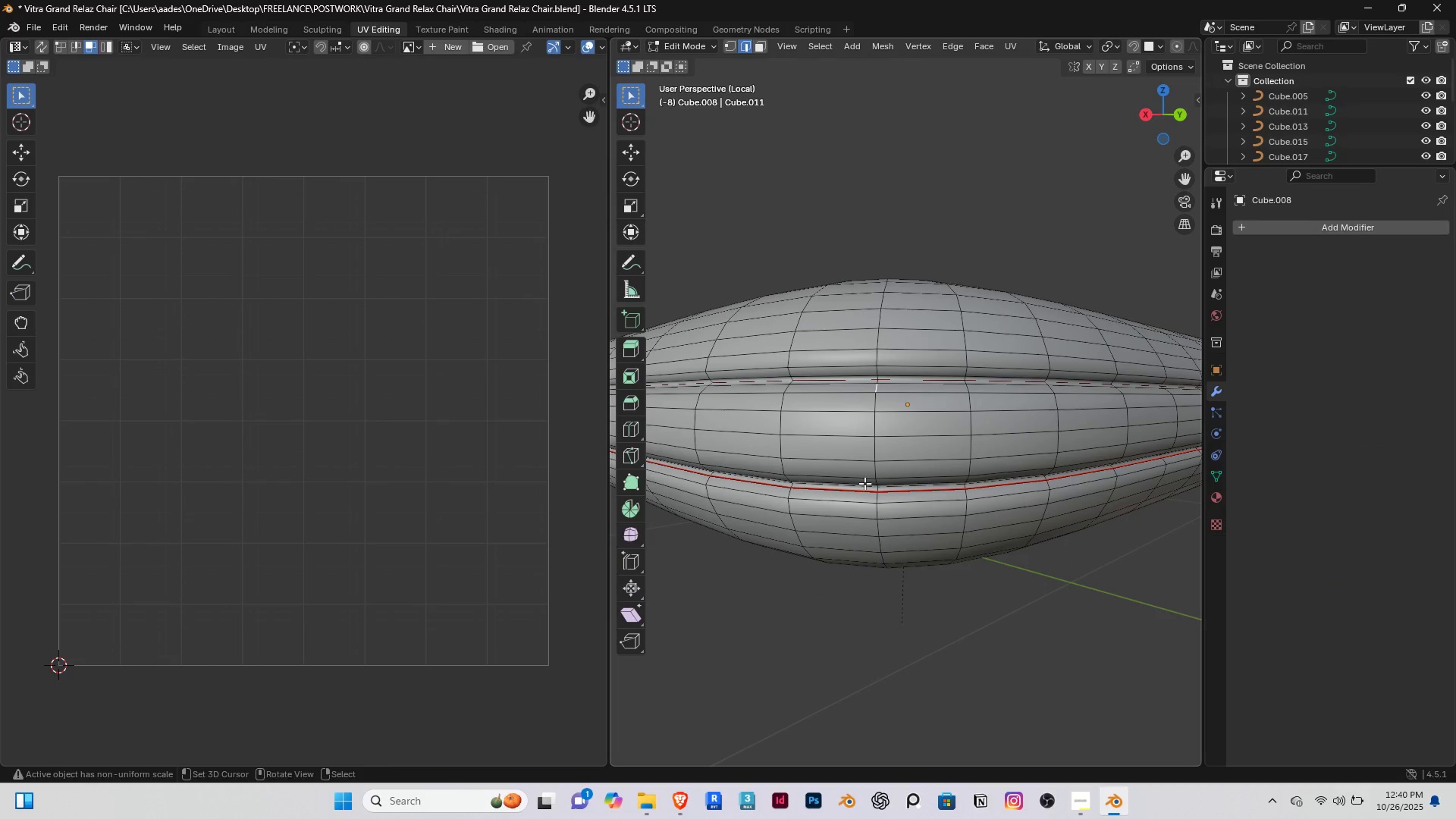 
hold_key(key=ControlRight, duration=1.34)
right_click([876, 482])
 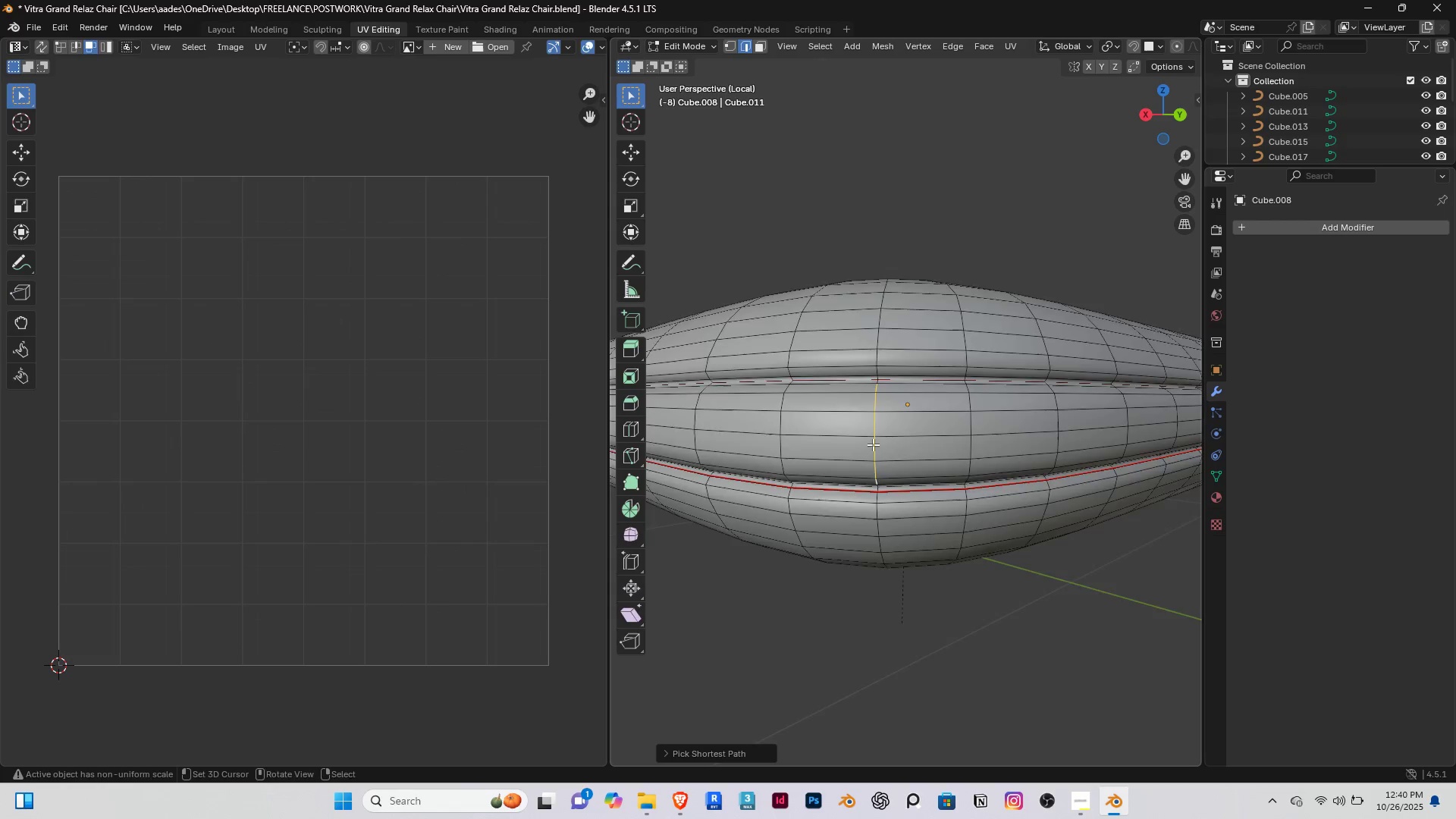 
scroll: coordinate [873, 444], scroll_direction: down, amount: 2.0
 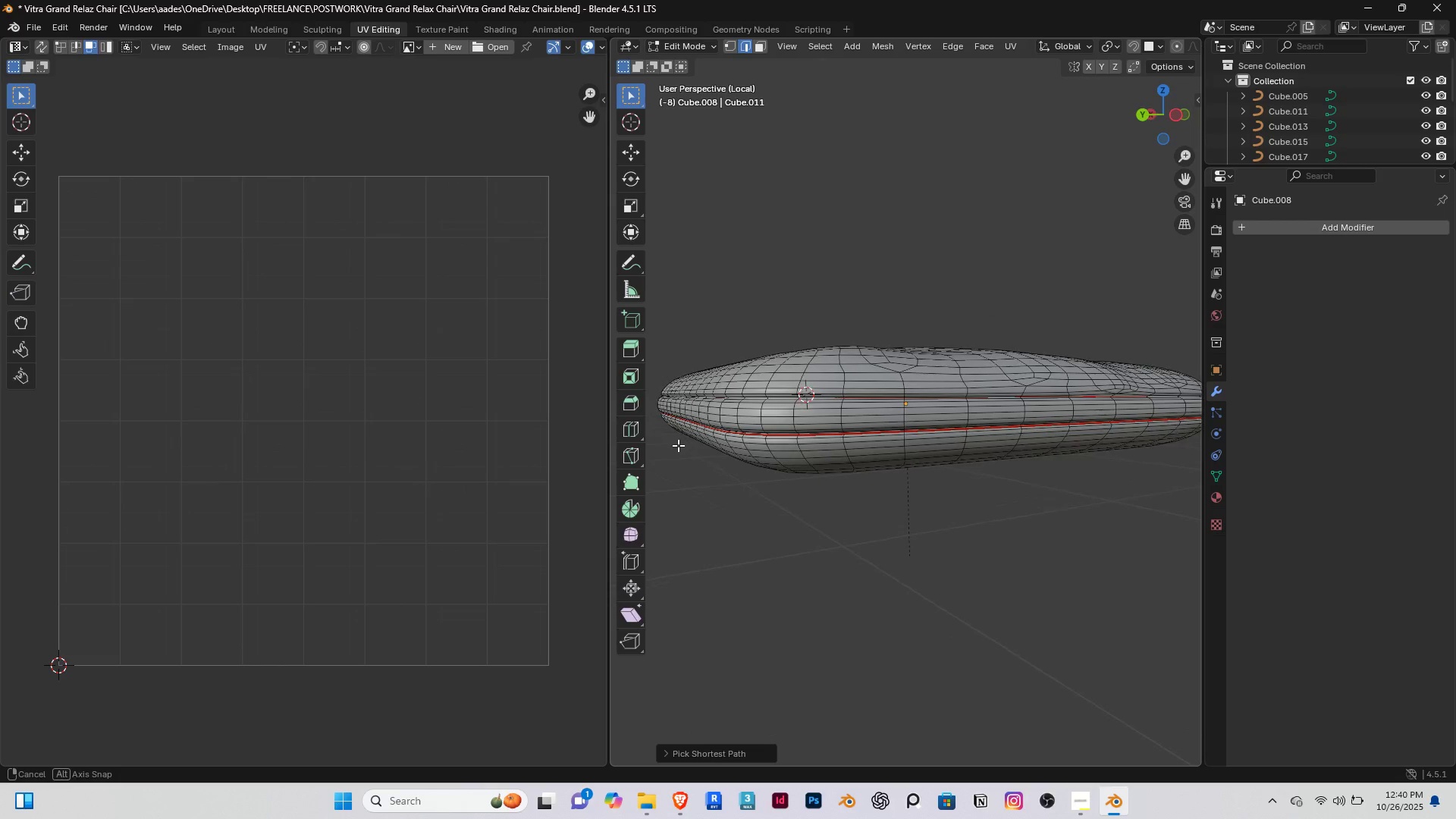 
scroll: coordinate [764, 385], scroll_direction: up, amount: 1.0
 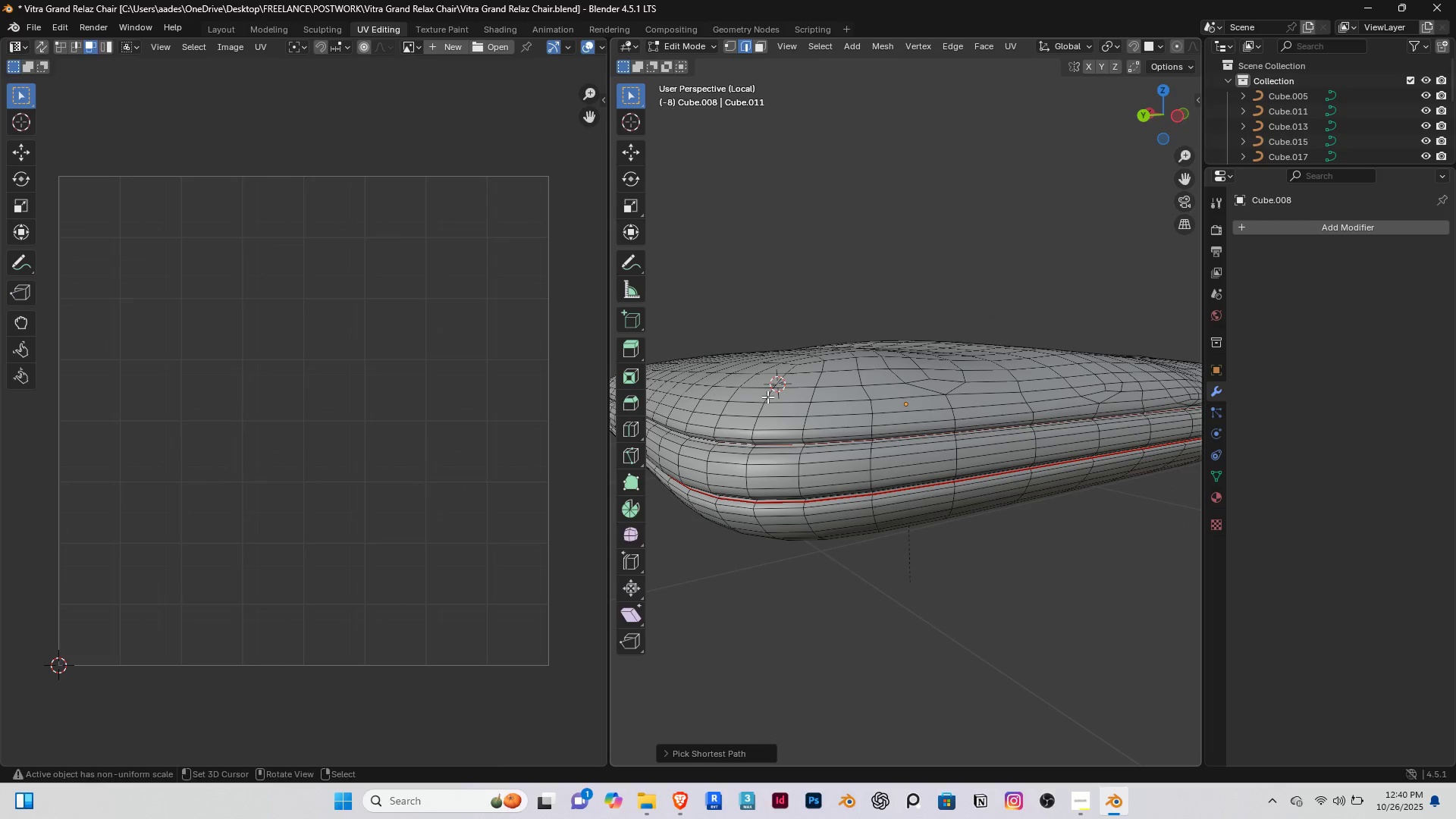 
key(Control+ControlLeft)
 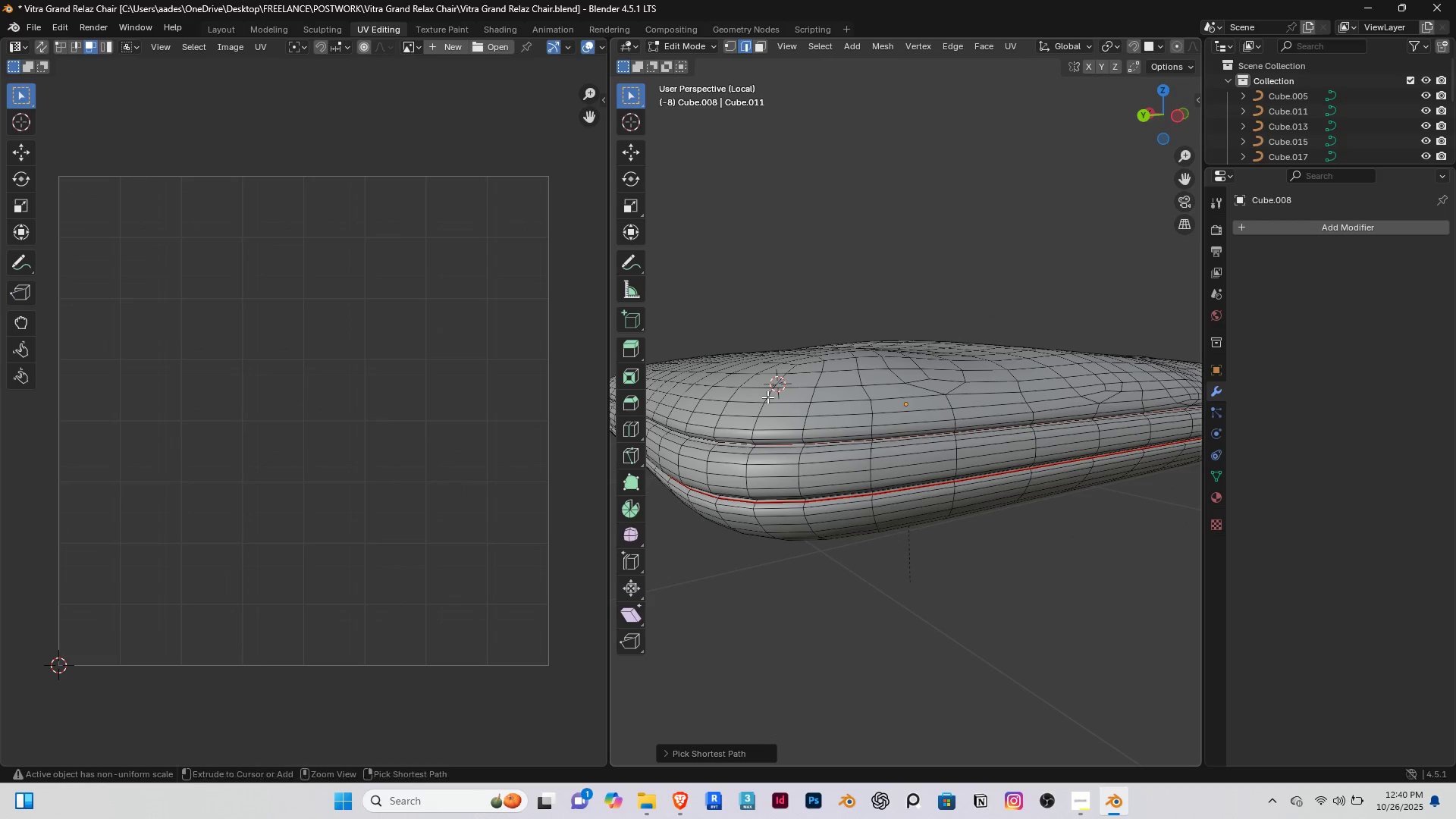 
key(Control+Space)
 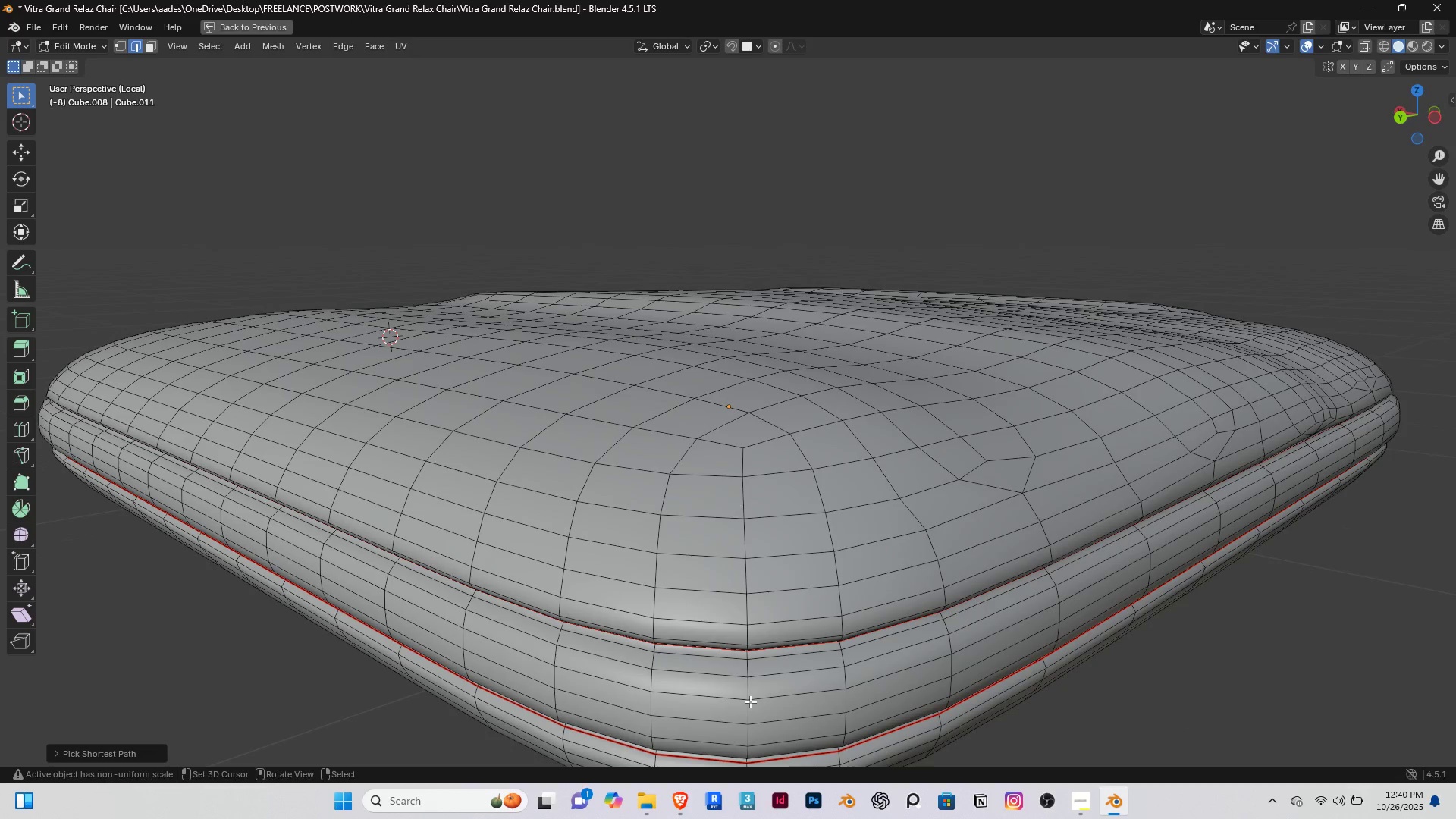 
scroll: coordinate [730, 652], scroll_direction: up, amount: 1.0
 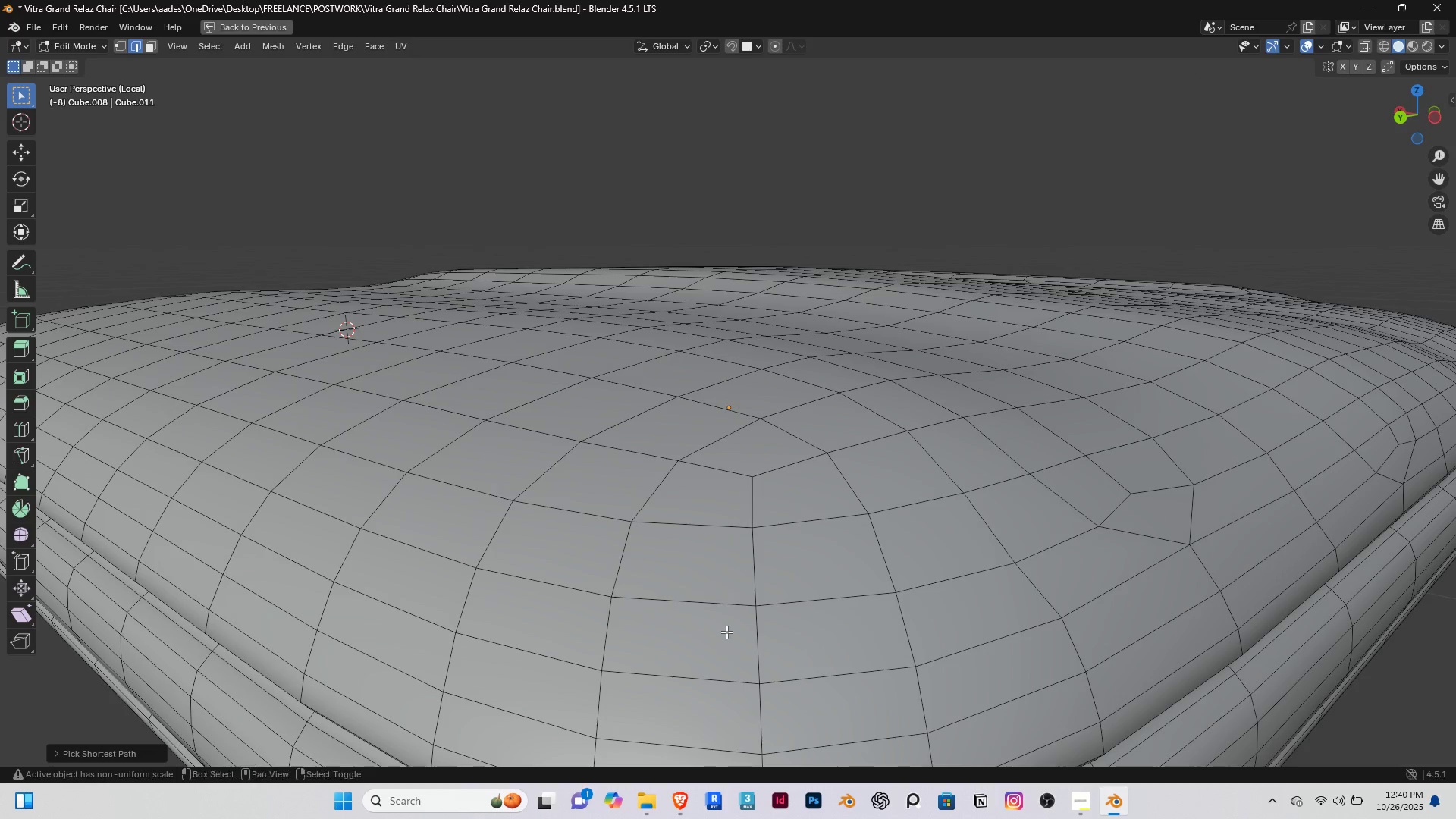 
hold_key(key=ShiftRight, duration=0.88)
 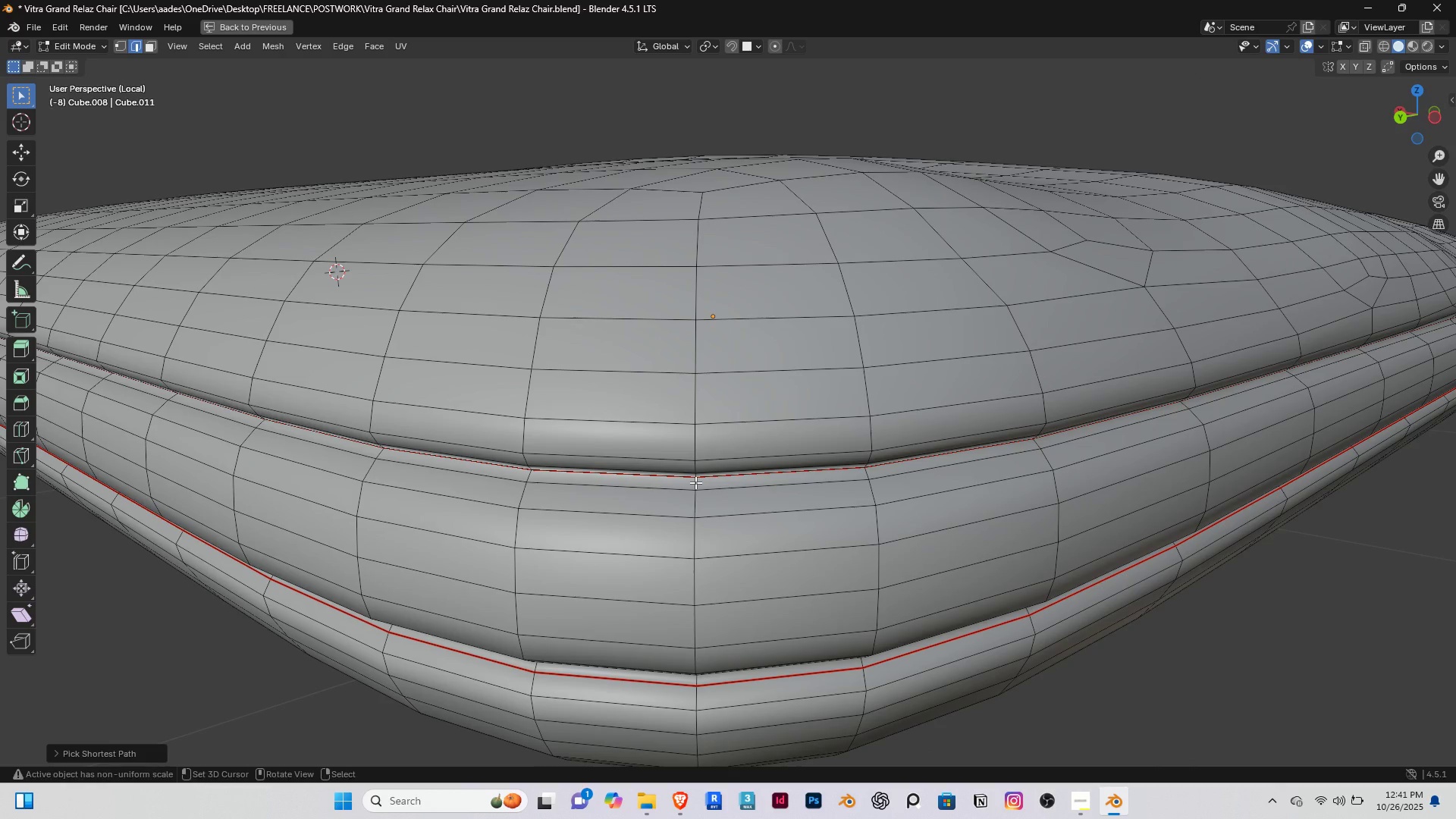 
right_click([695, 482])
 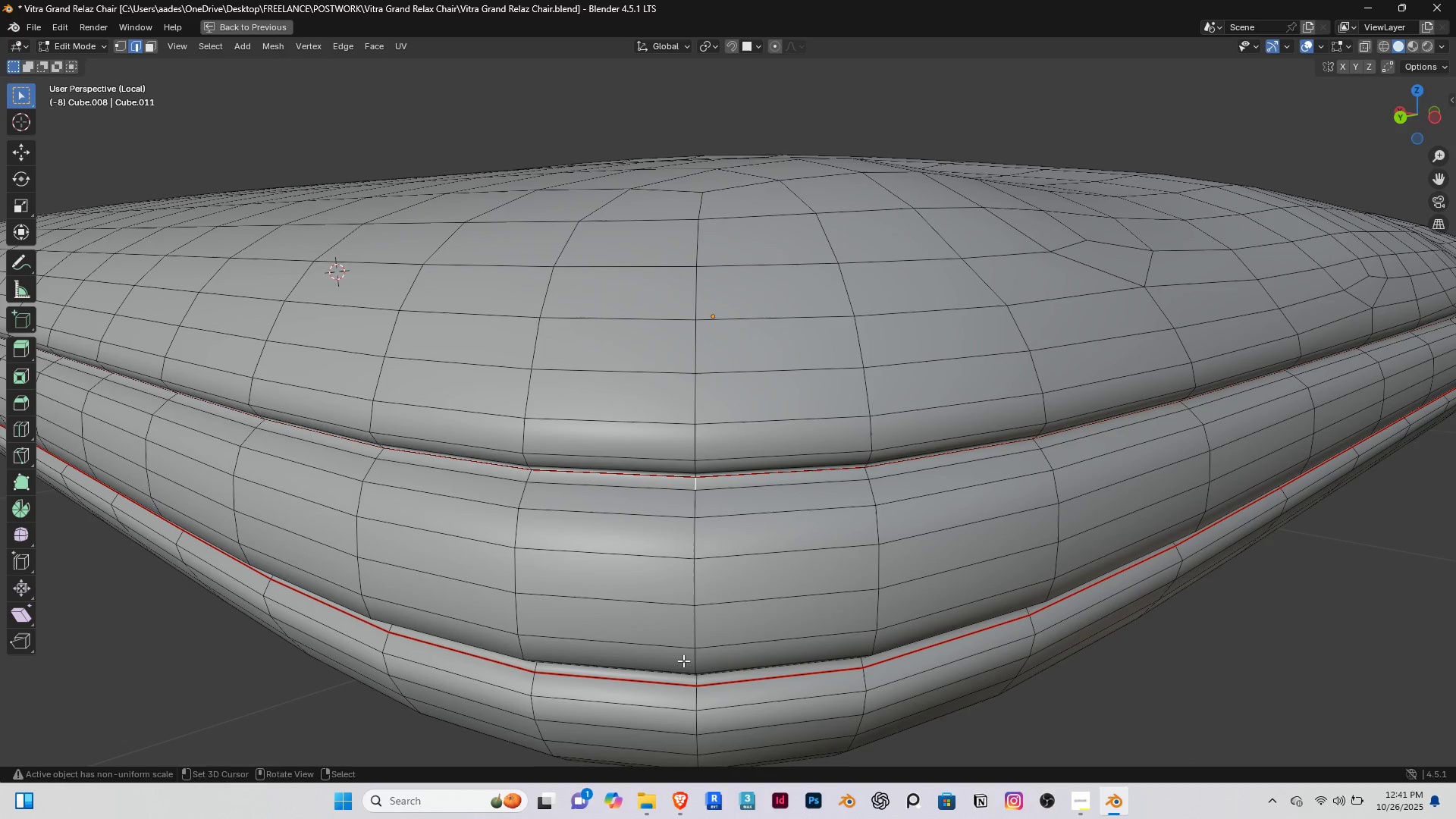 
hold_key(key=ControlRight, duration=0.4)
 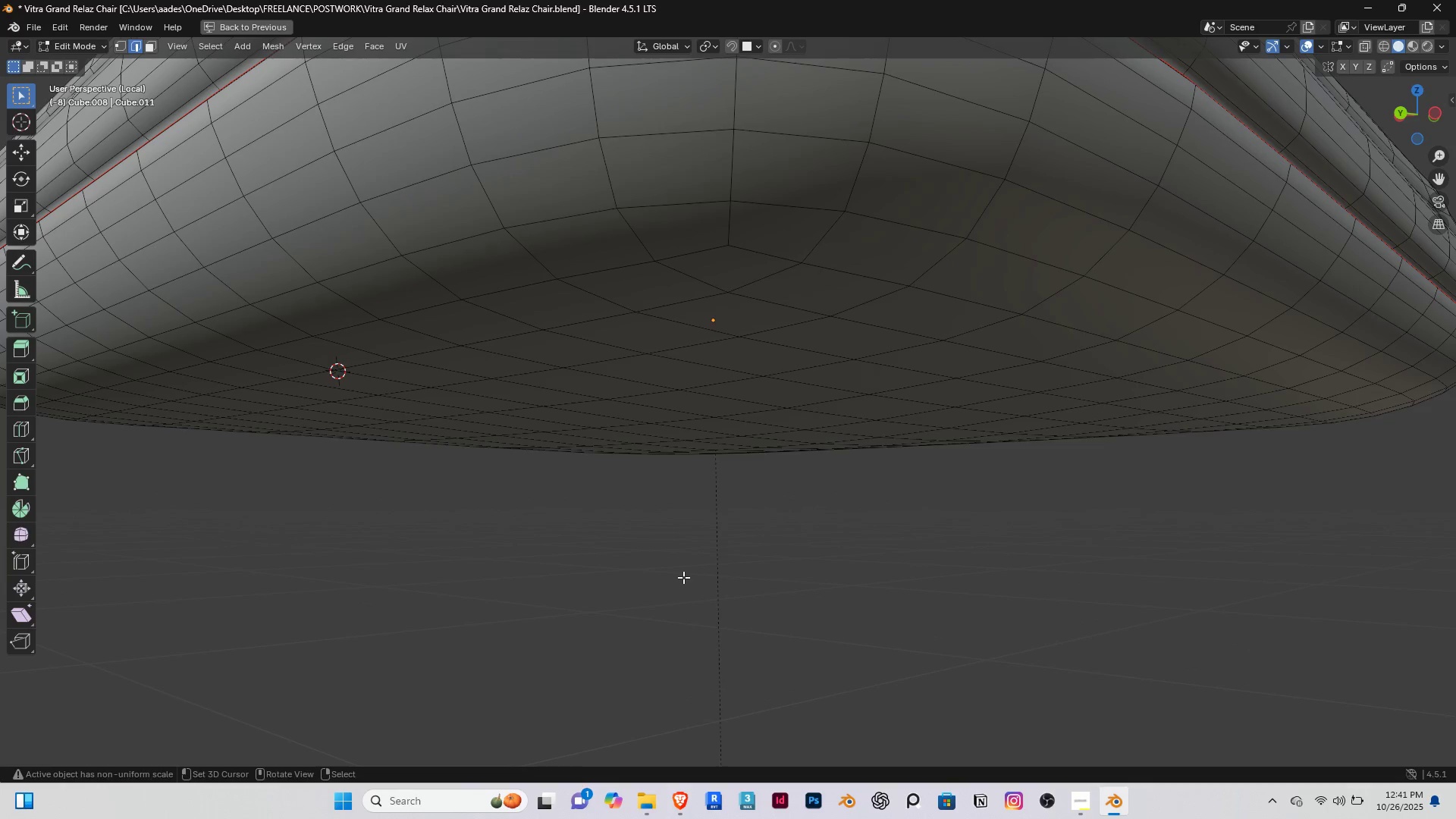 
hold_key(key=ShiftRight, duration=0.93)
 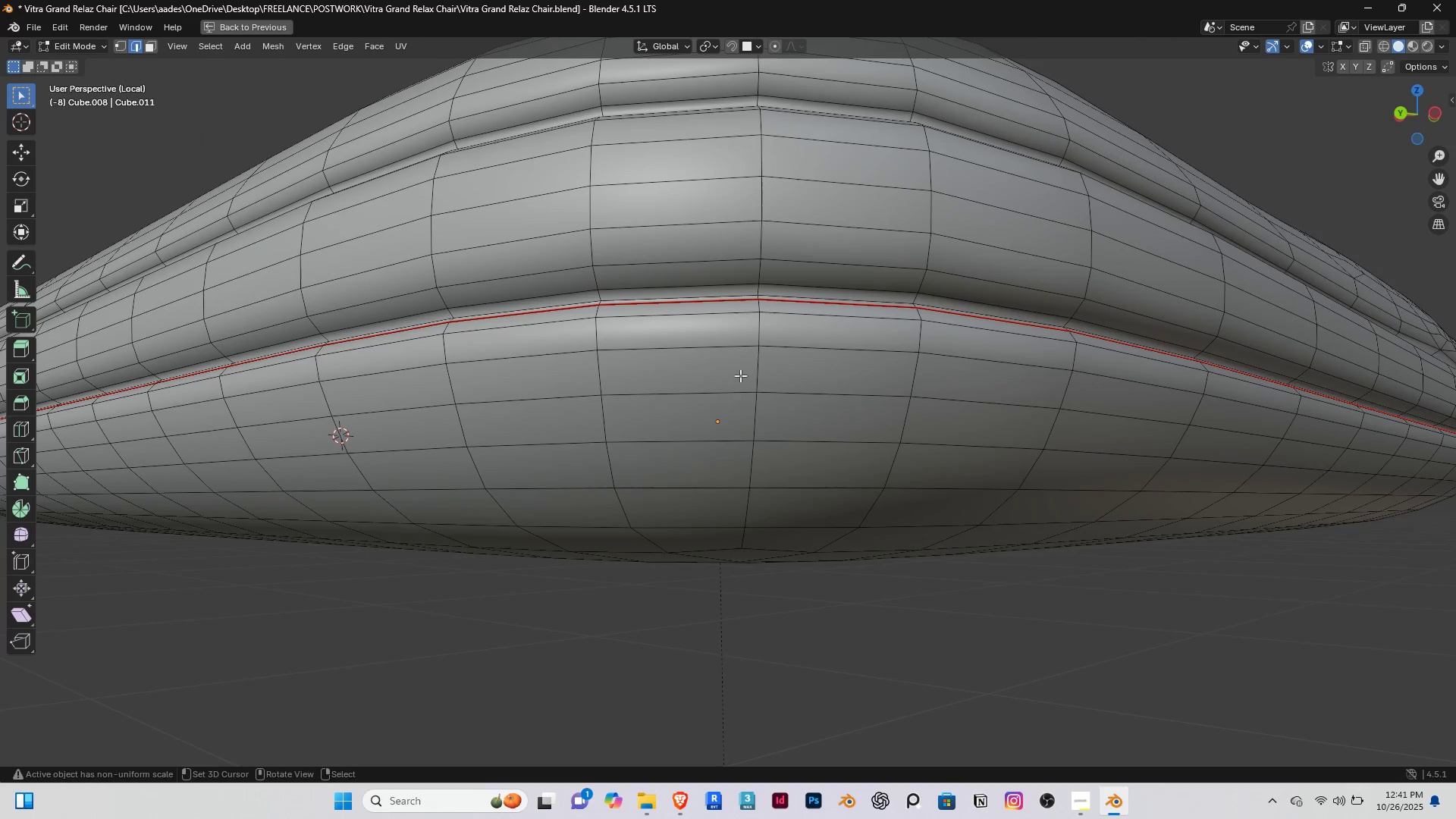 
hold_key(key=ControlRight, duration=1.16)
hold_key(key=ShiftRight, duration=0.99)
right_click([758, 290])
 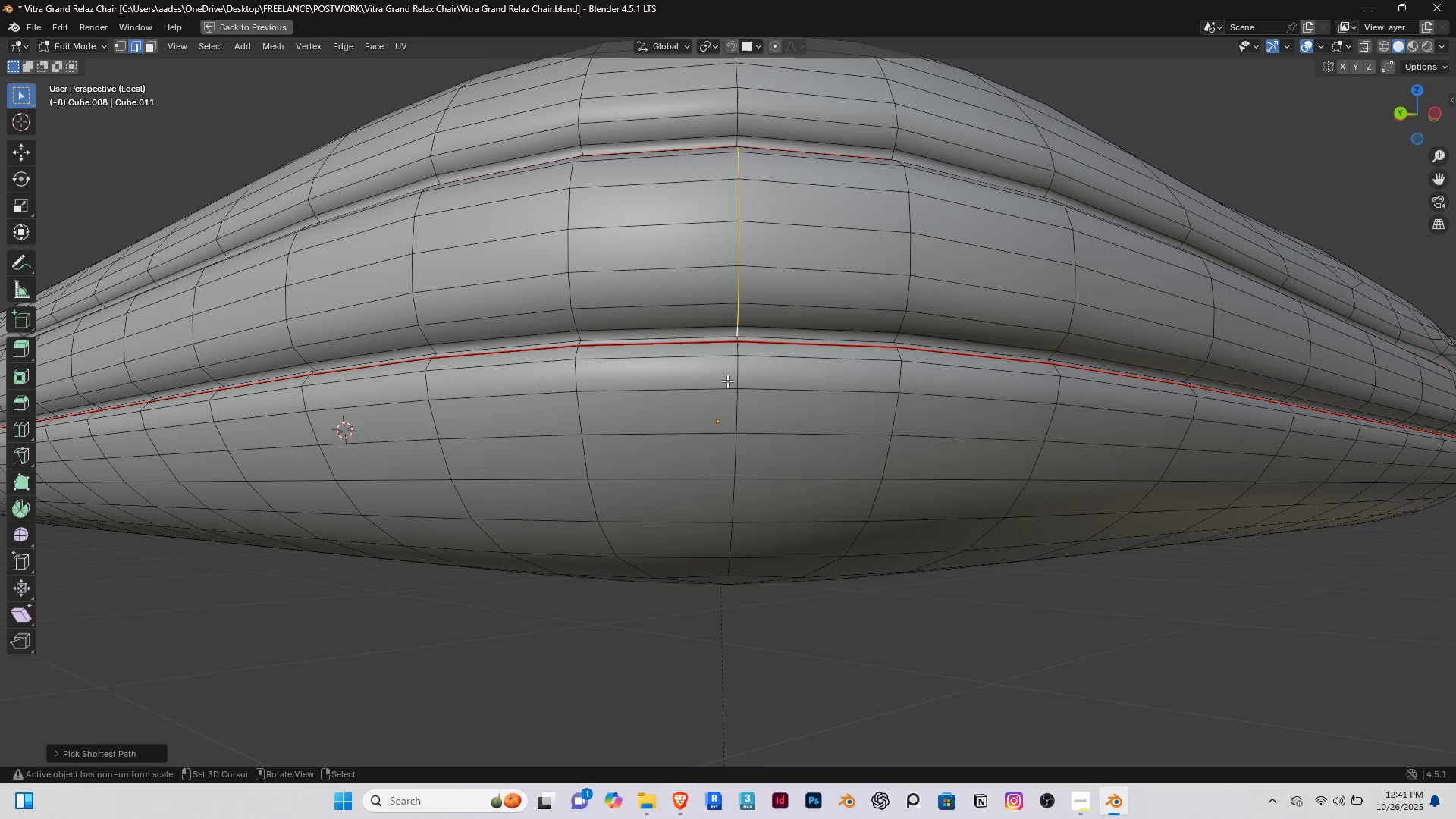 
hold_key(key=ControlRight, duration=1.33)
 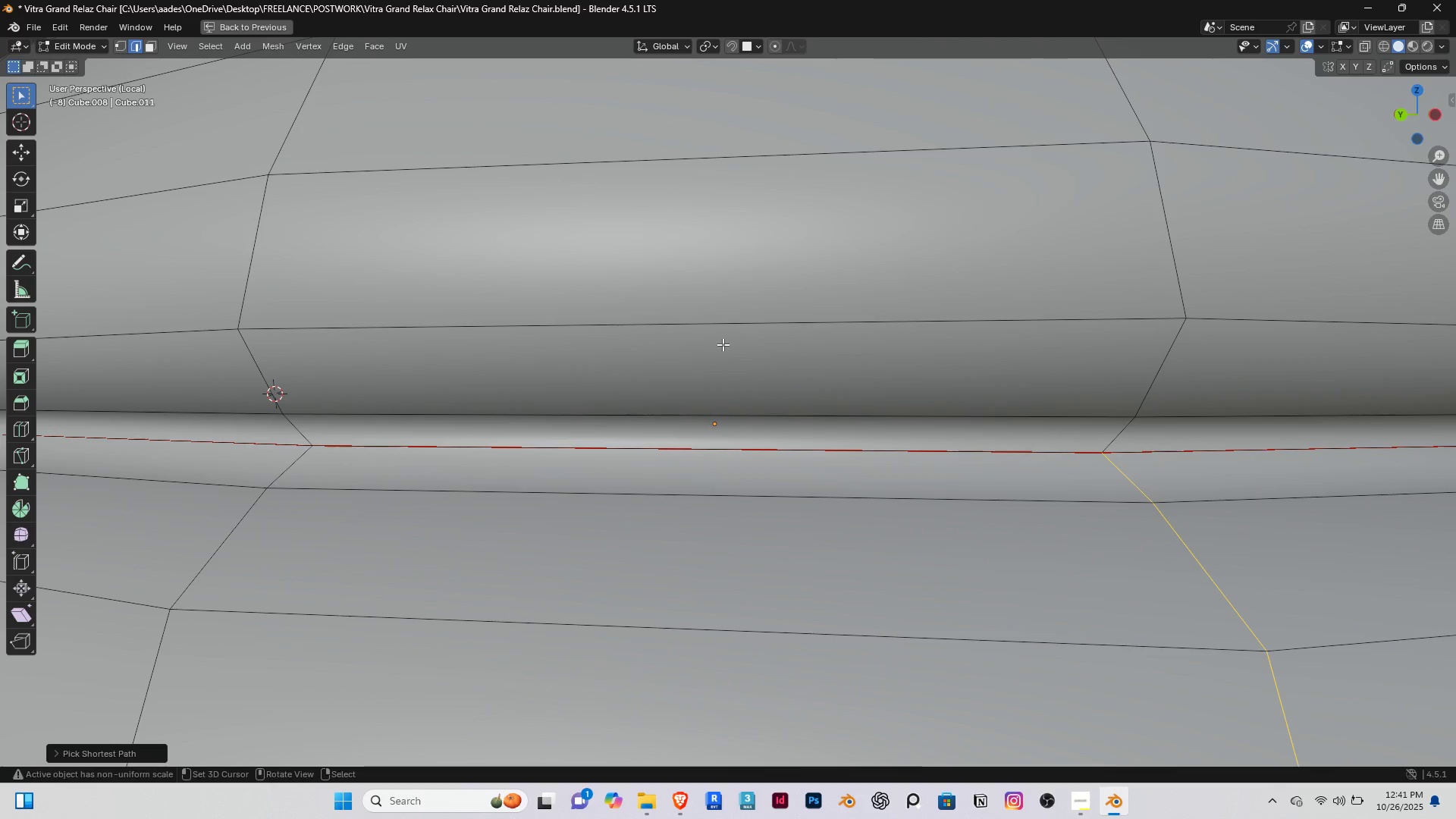 
hold_key(key=ShiftRight, duration=1.53)
 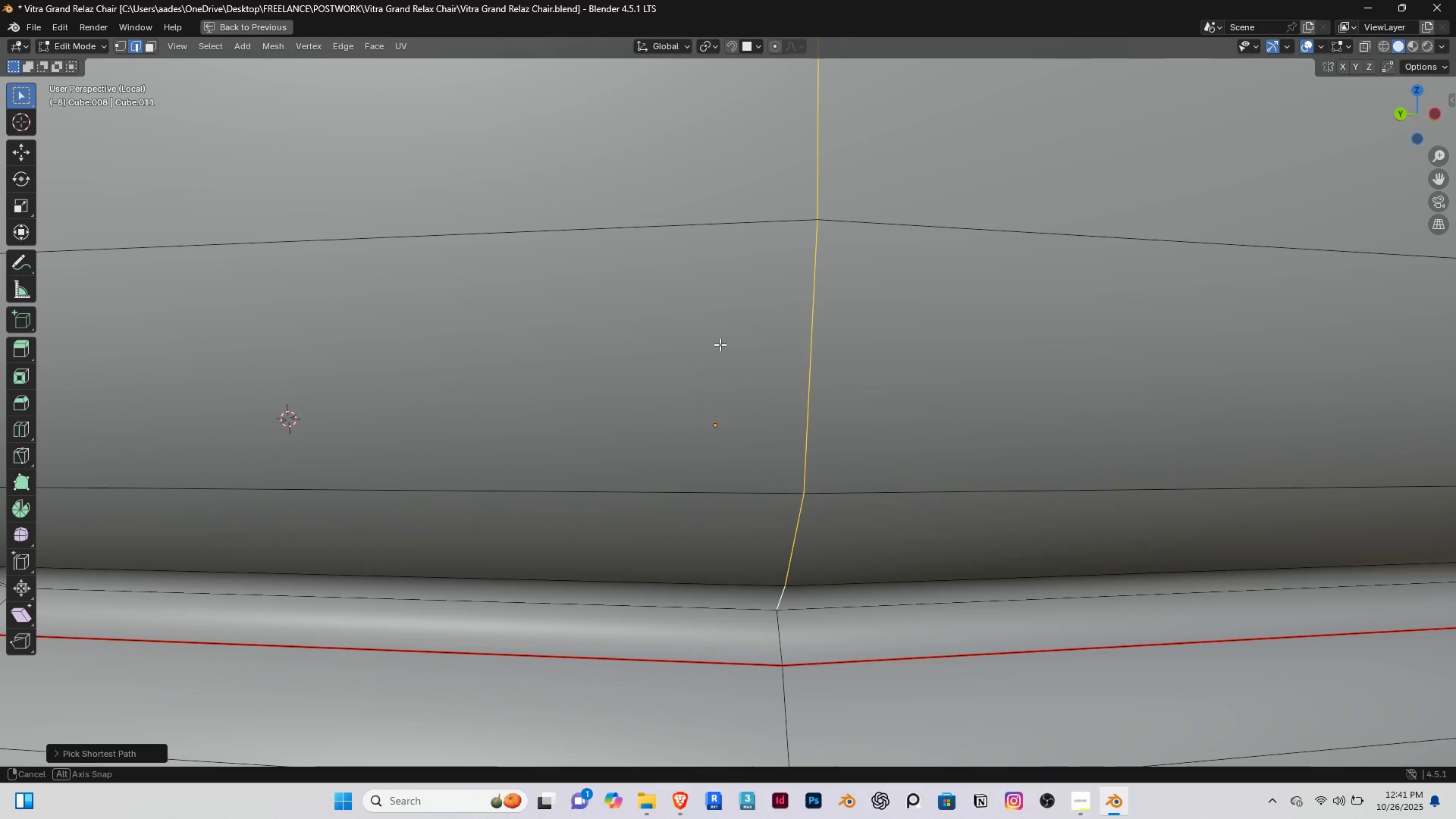 
hold_key(key=ShiftRight, duration=0.8)
 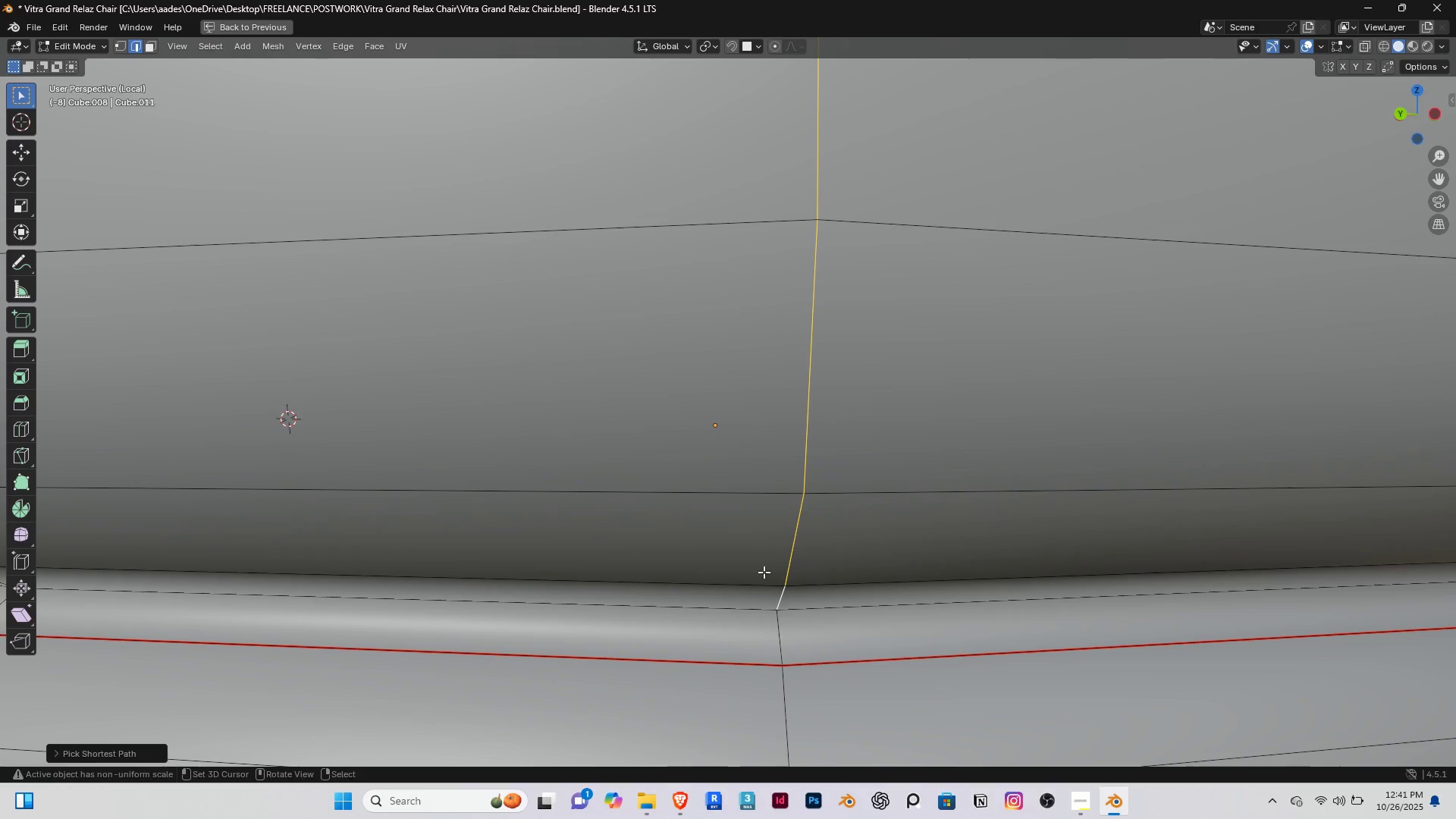 
hold_key(key=ShiftRight, duration=1.53)
 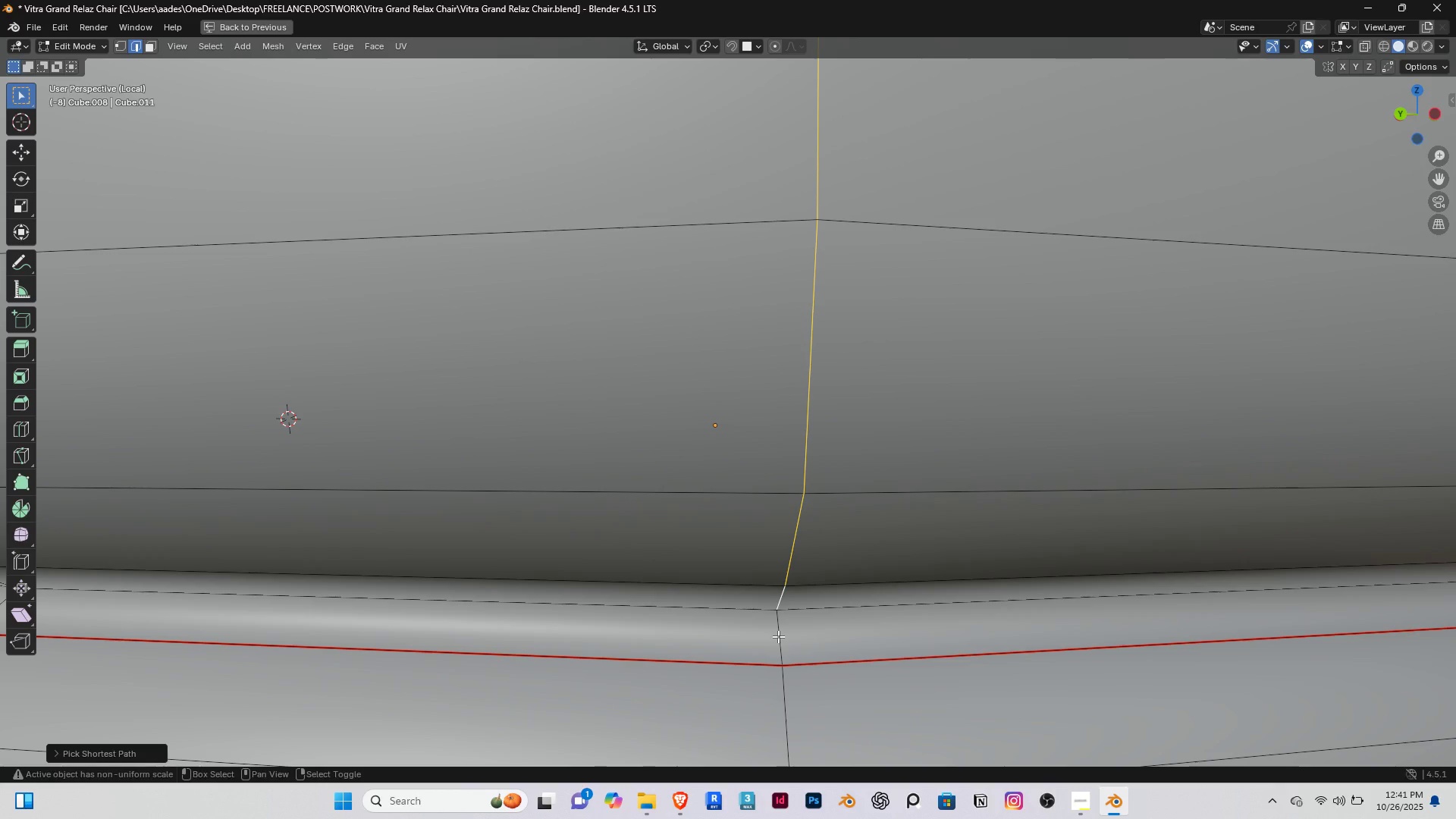 
hold_key(key=ShiftRight, duration=0.63)
 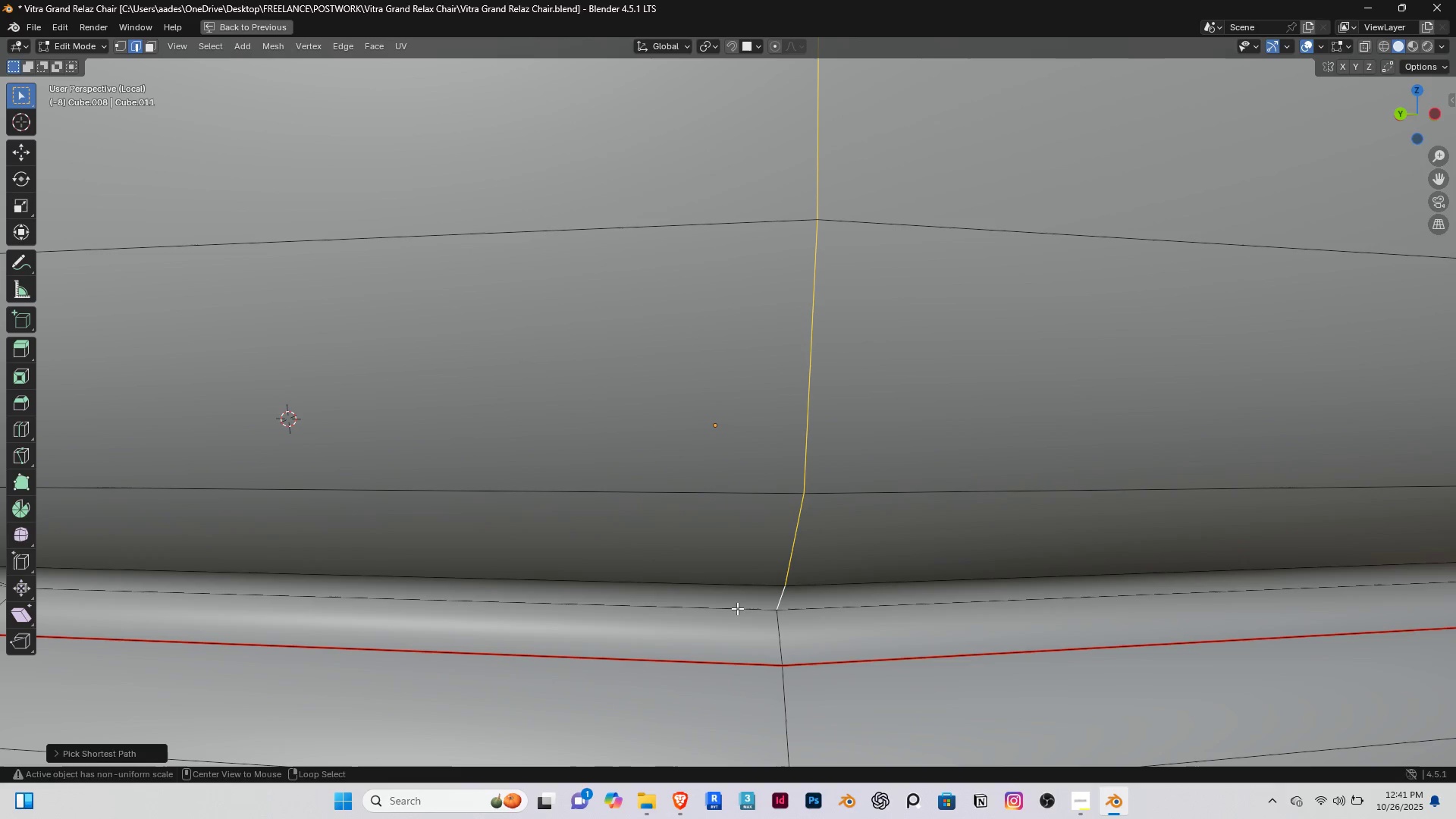 
hold_key(key=ShiftRight, duration=1.51)
hold_key(key=AltRight, duration=1.25)
right_click([738, 607])
 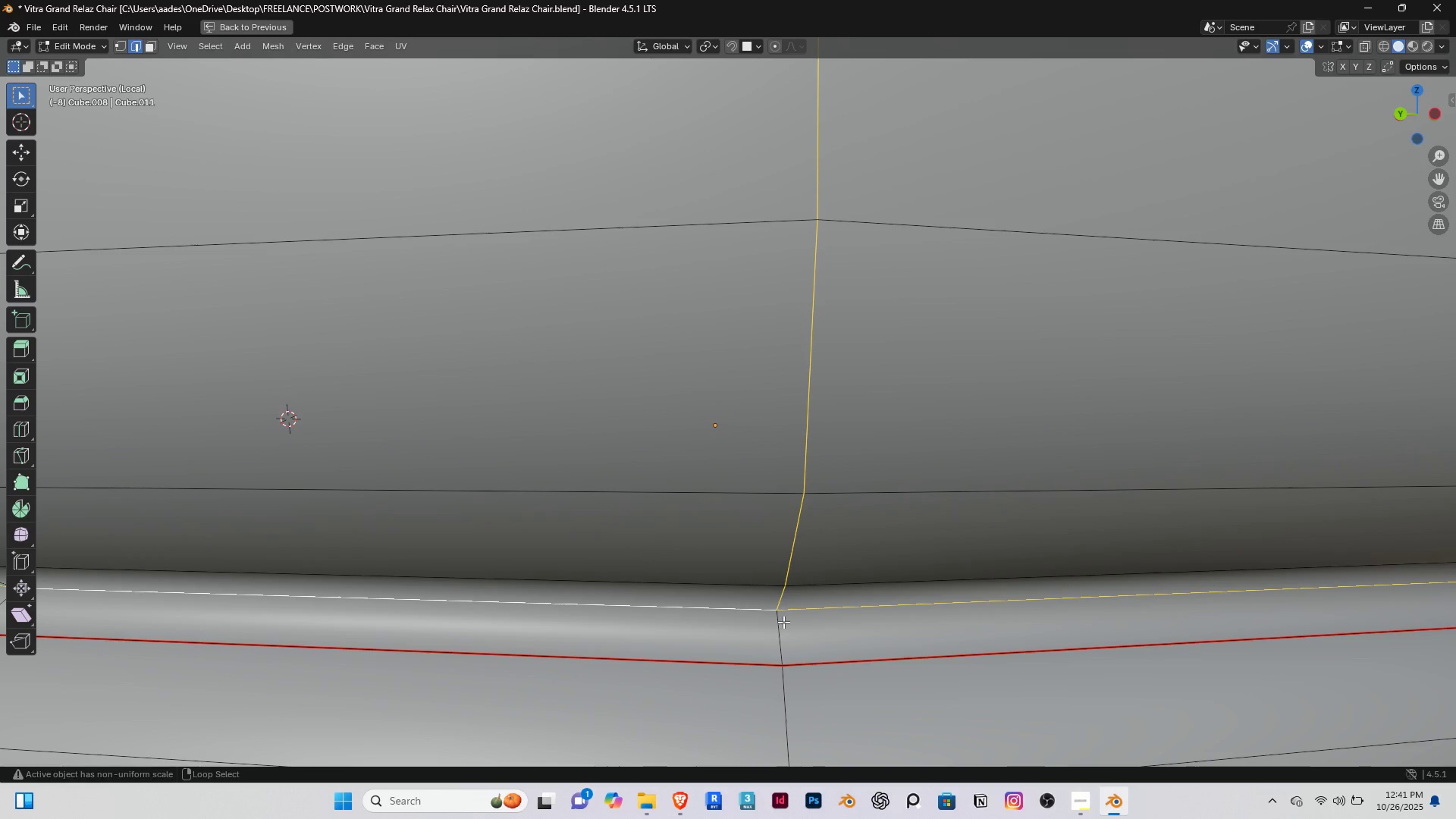 
key(Alt+Shift+ShiftRight)
 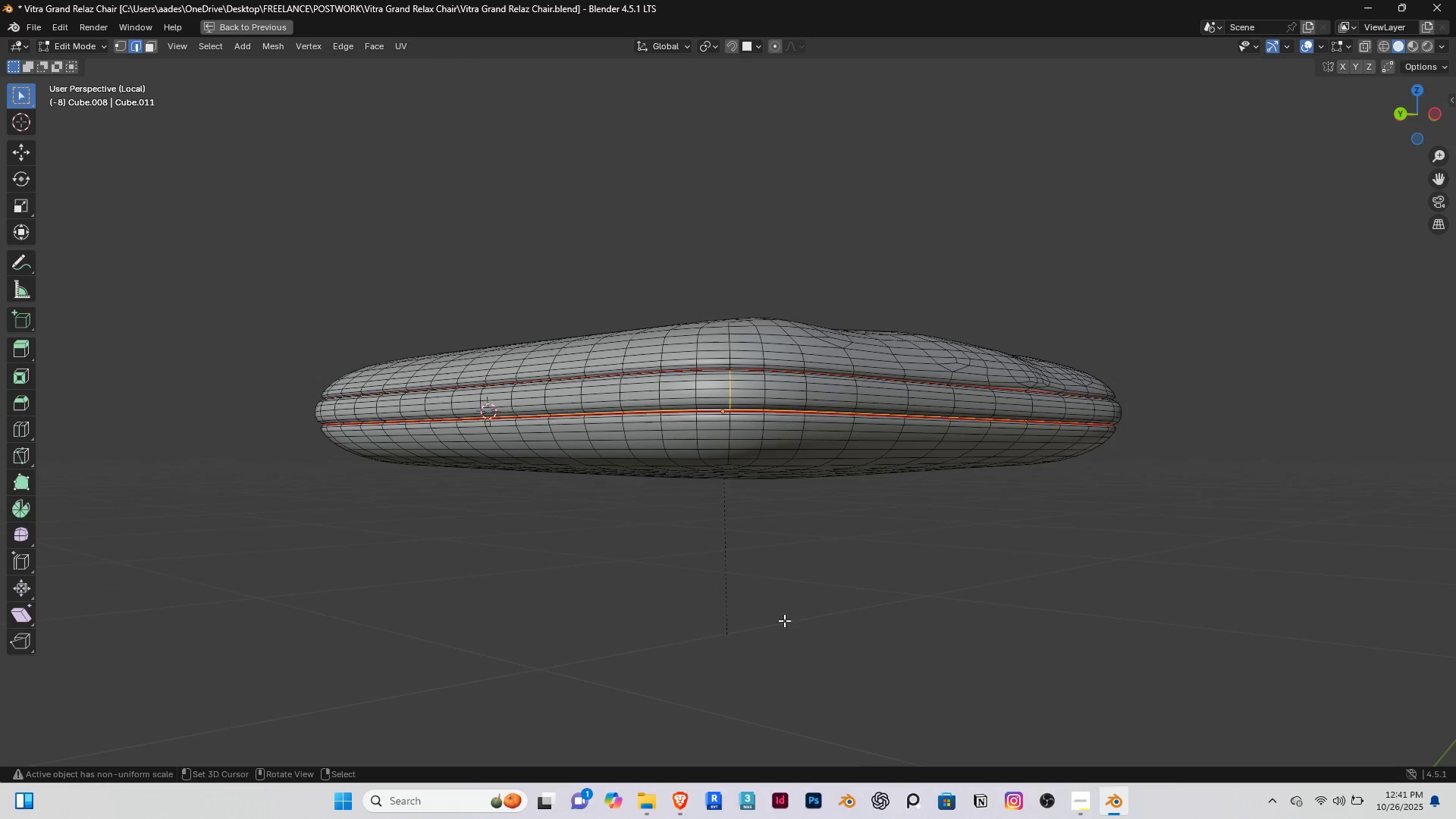 
key(Alt+Shift+ShiftRight)
 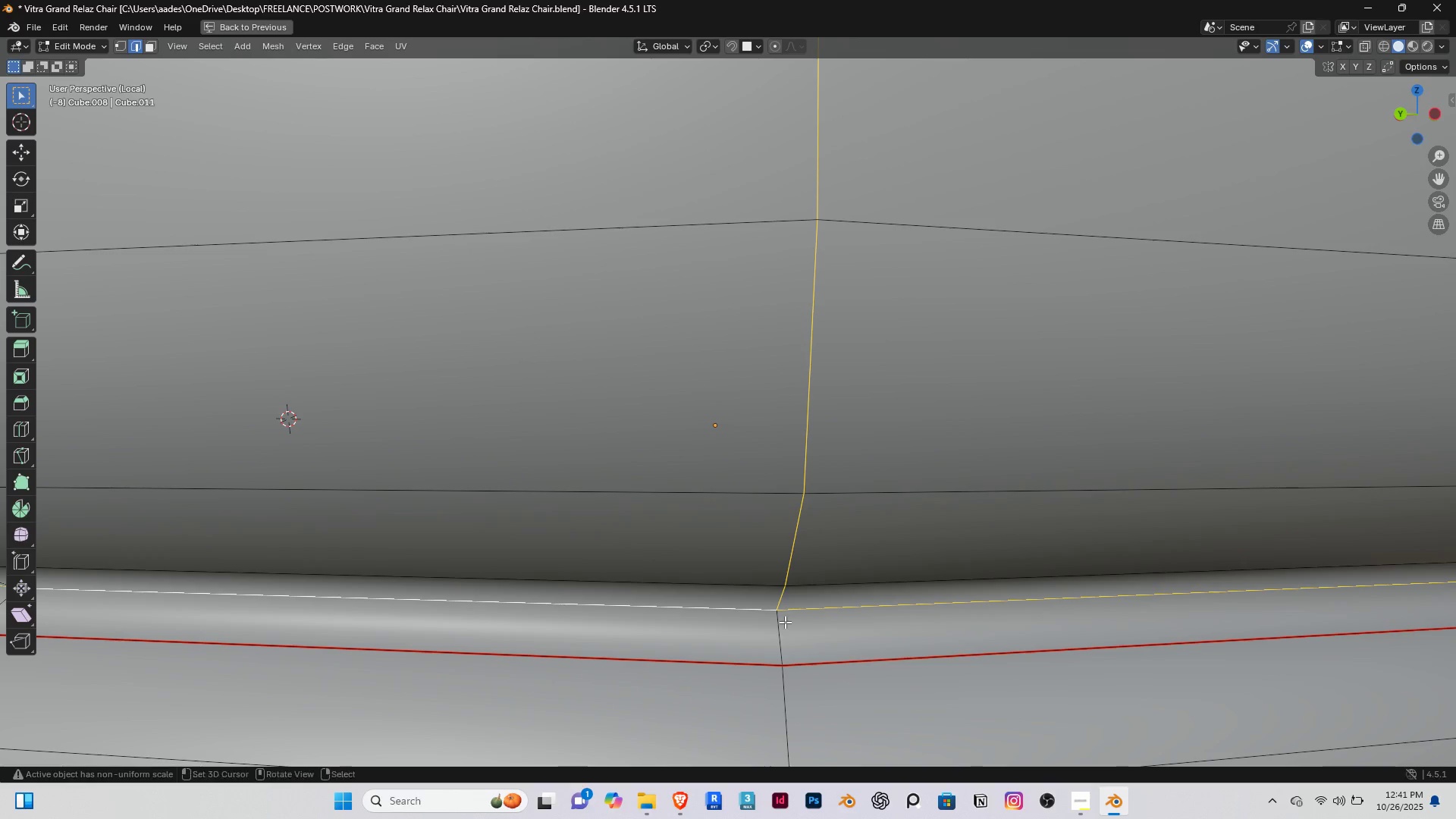 
key(Alt+Shift+ShiftRight)
 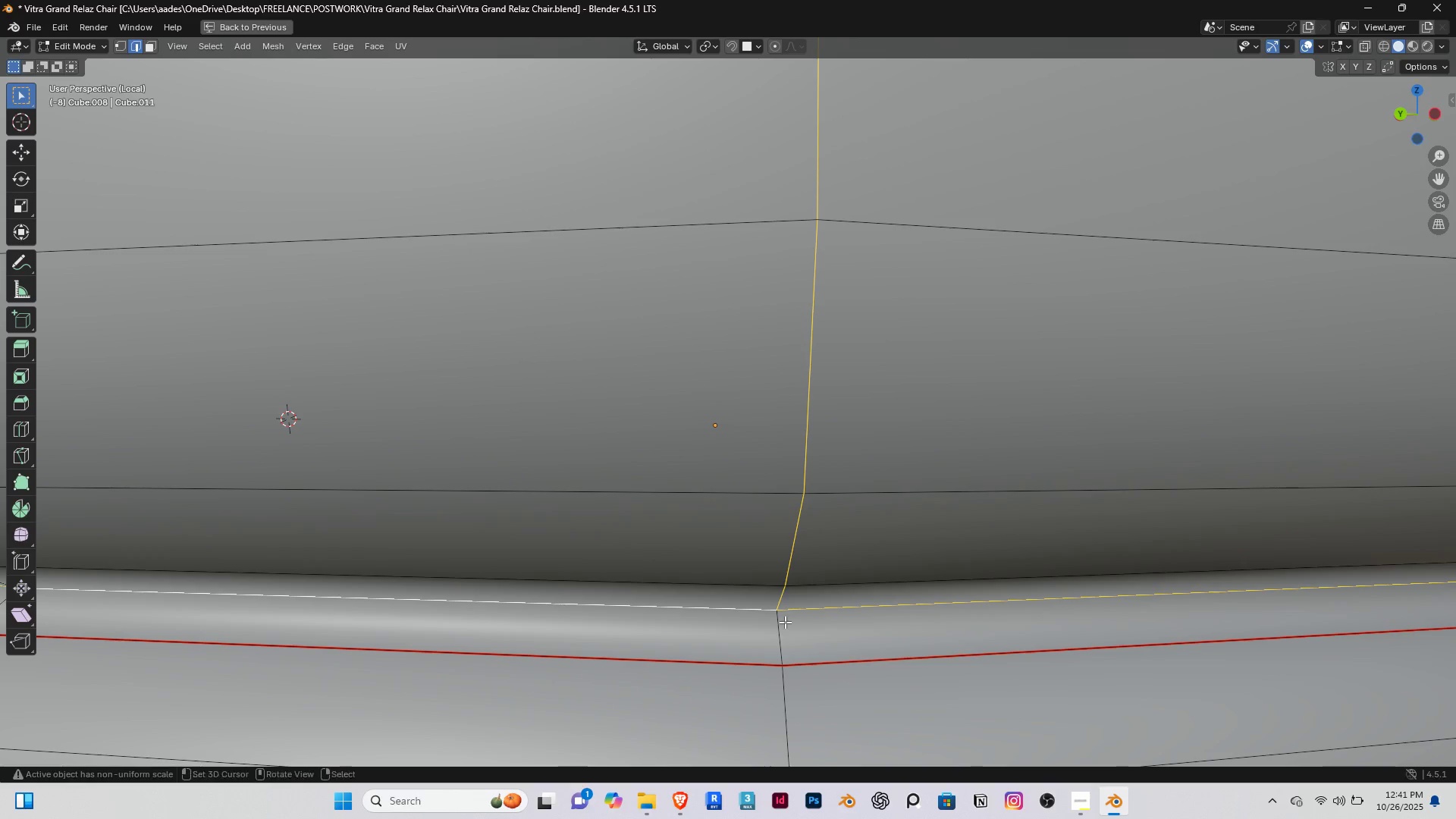 
key(Alt+Shift+ShiftRight)
 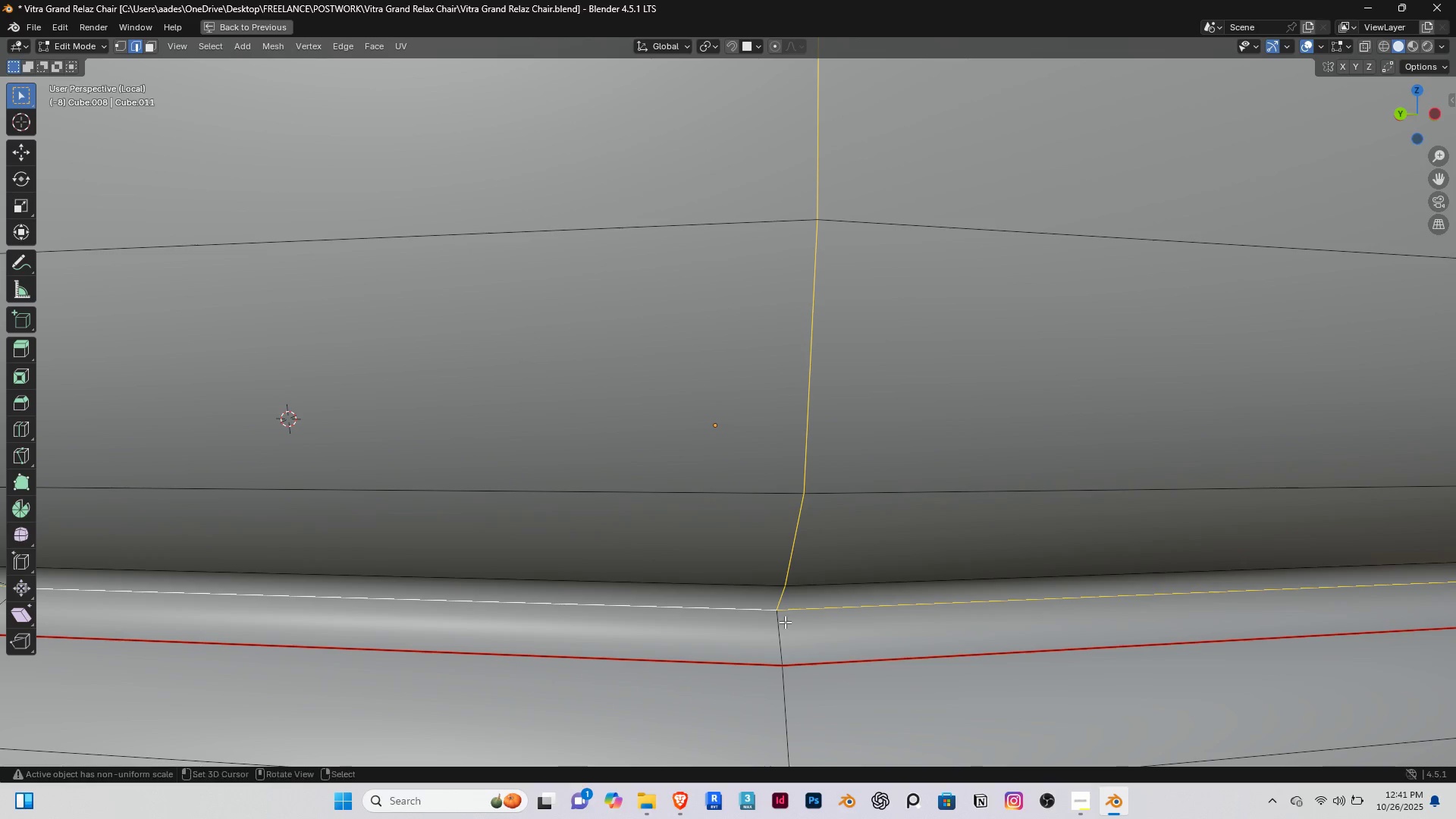 
key(Alt+Shift+ShiftRight)
 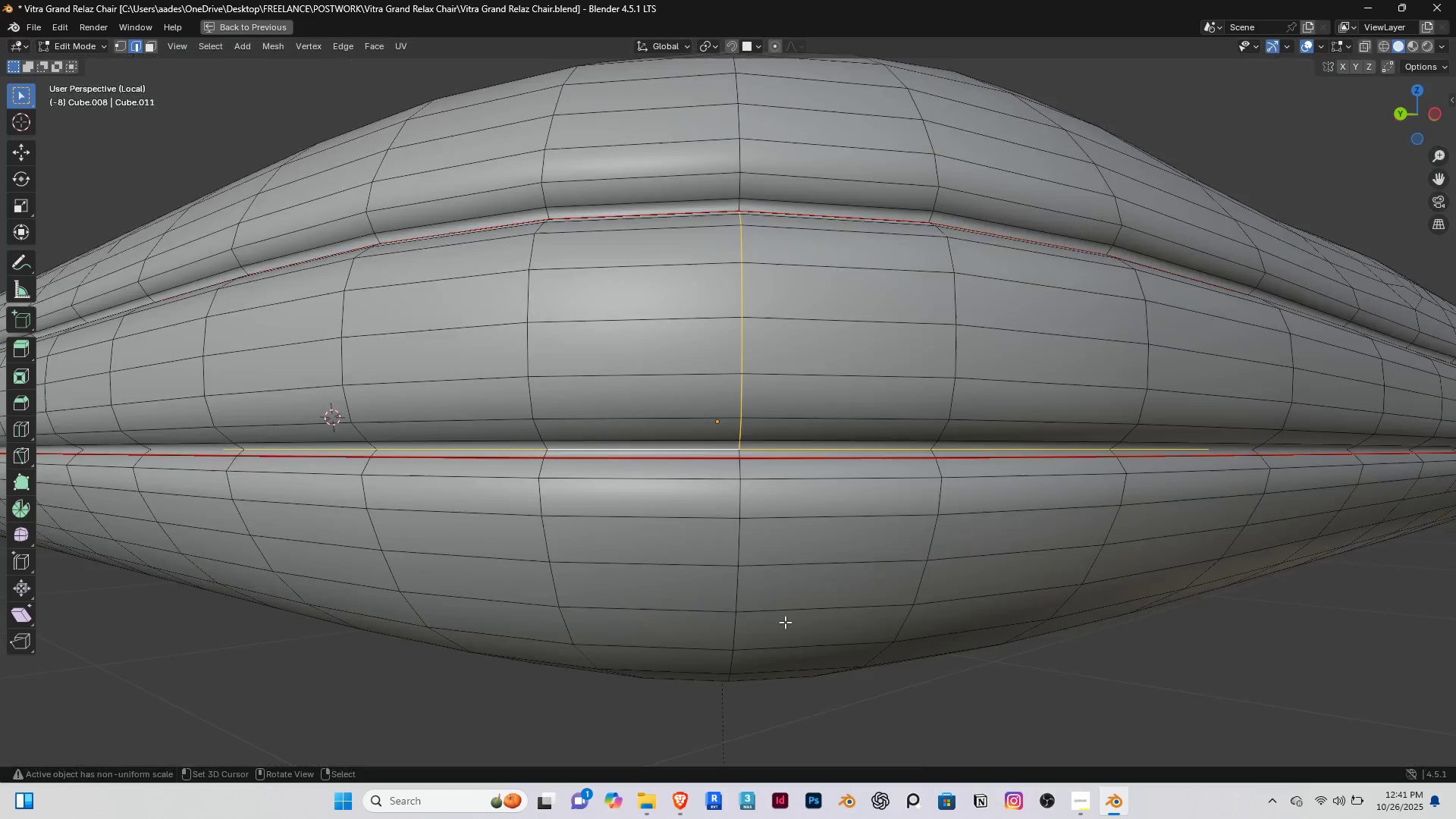 
scroll: coordinate [785, 622], scroll_direction: down, amount: 5.0
 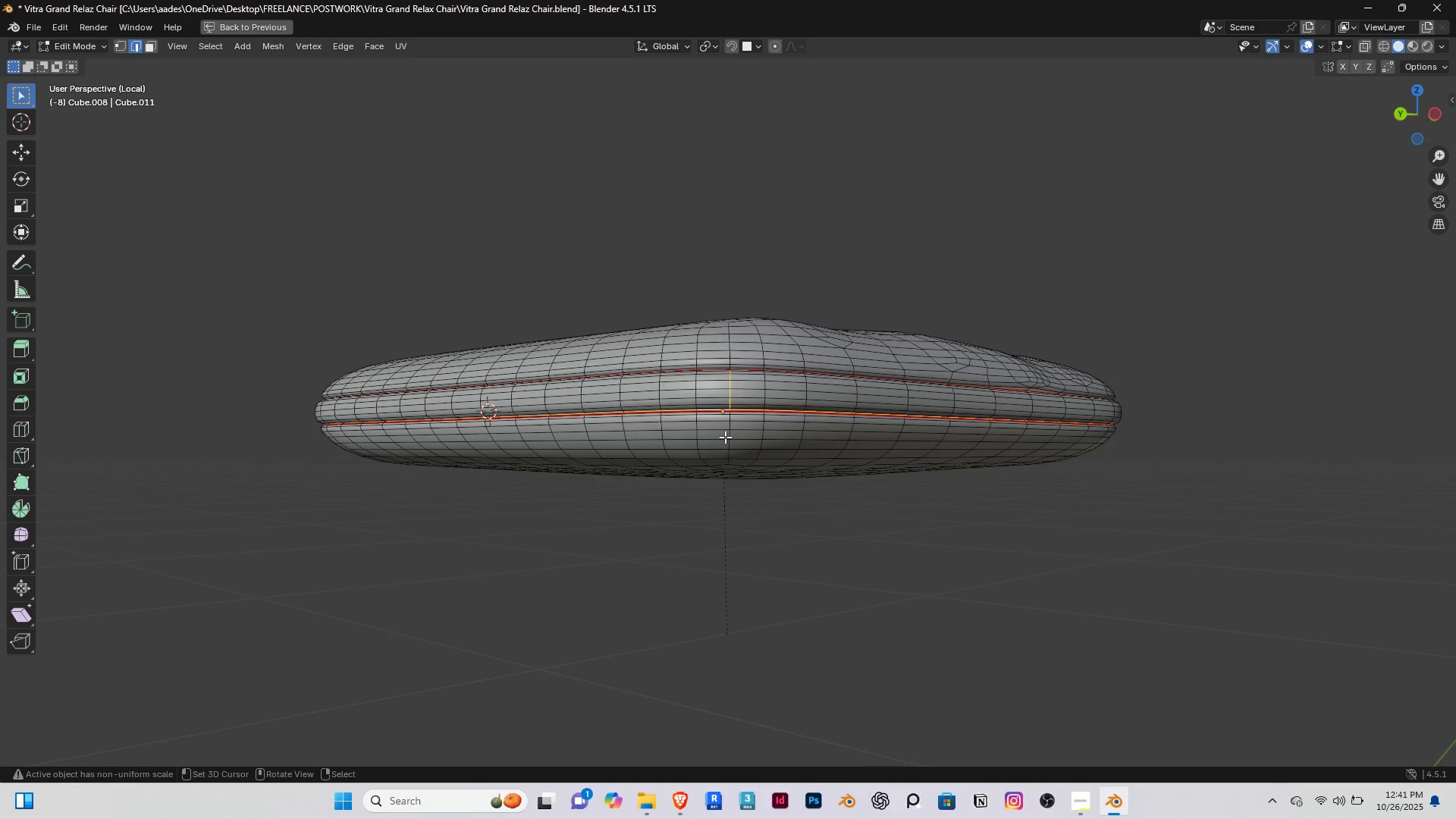 
scroll: coordinate [727, 435], scroll_direction: up, amount: 5.0
 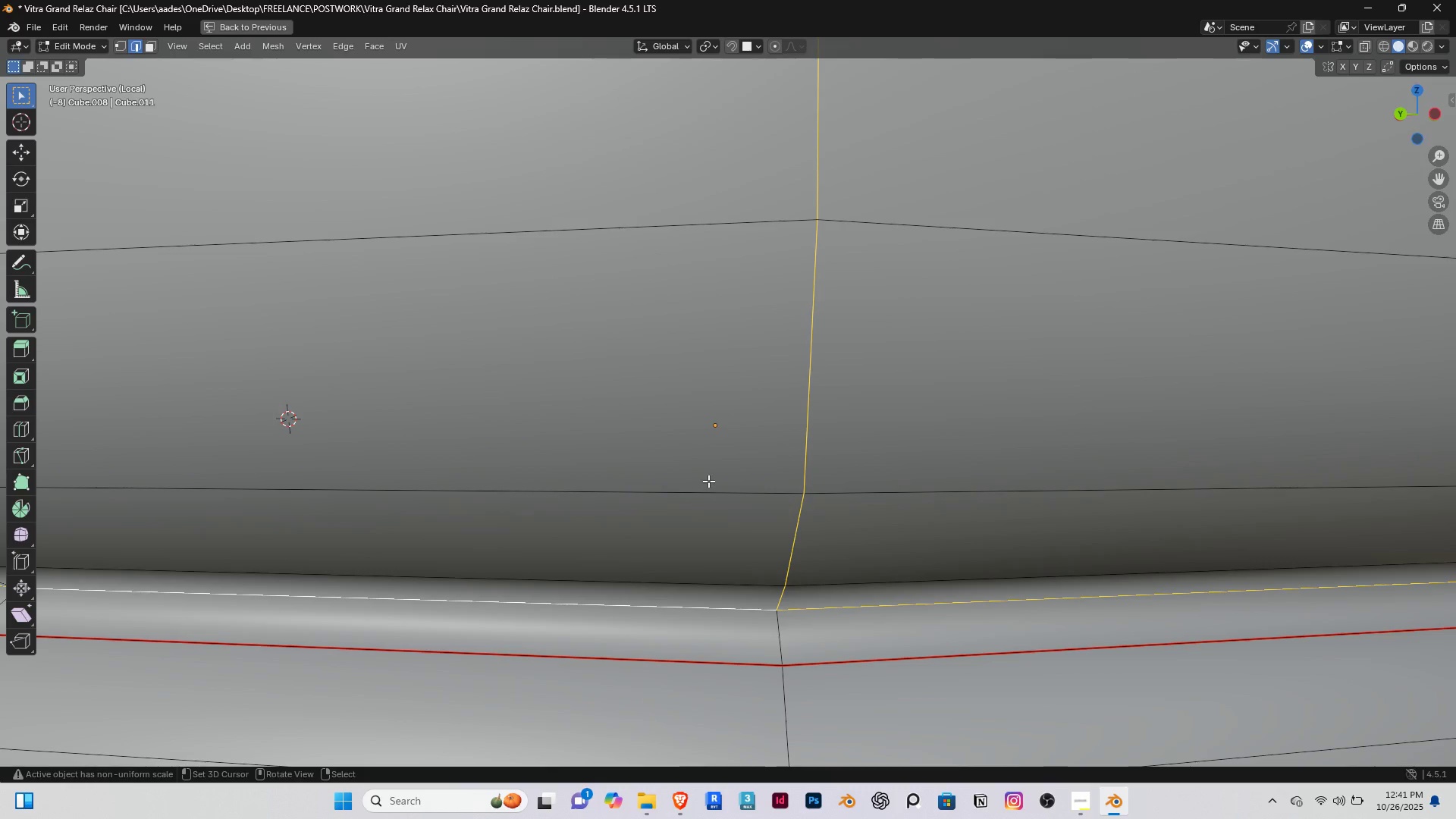 
scroll: coordinate [708, 481], scroll_direction: down, amount: 2.0
 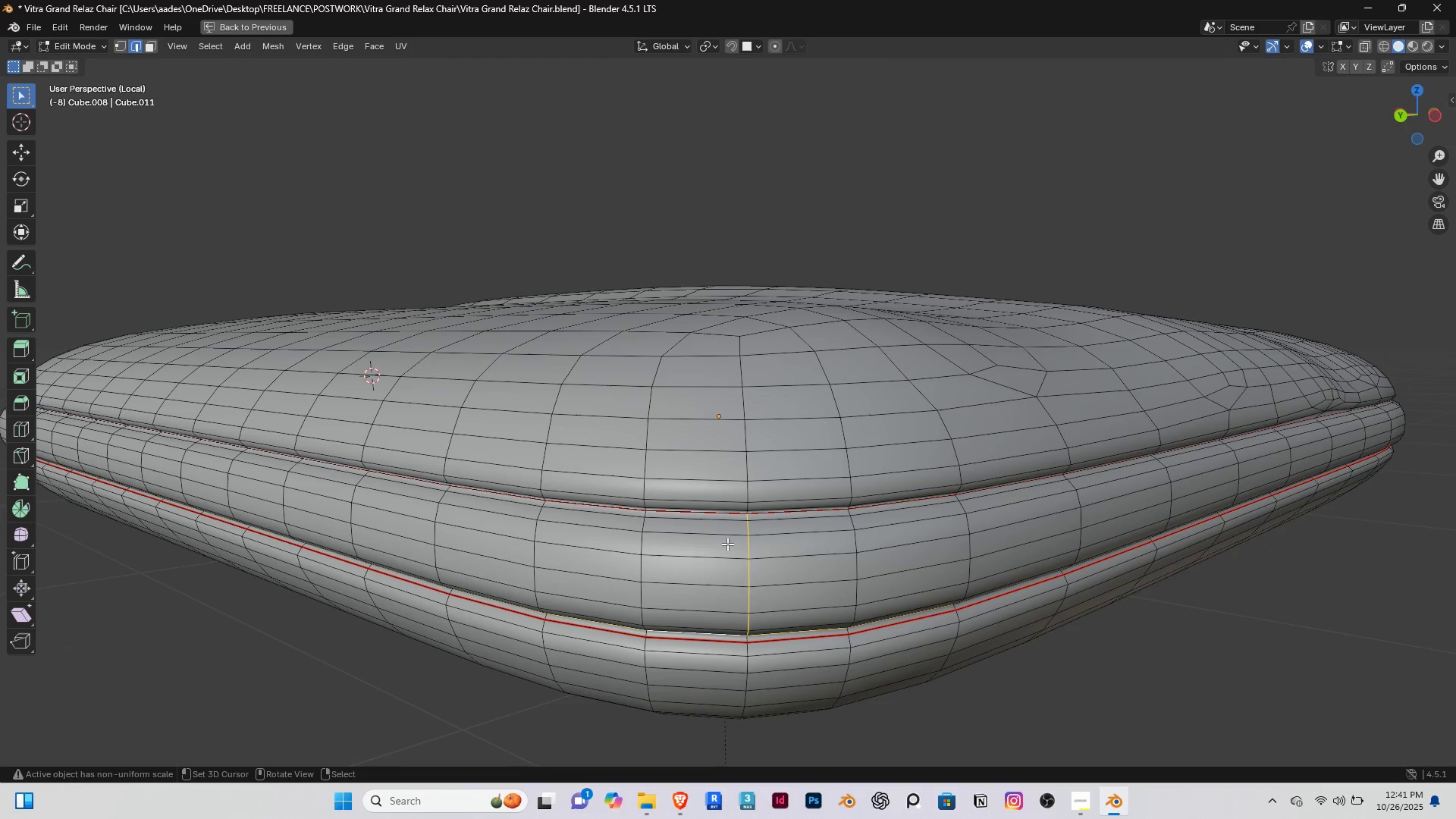 
hold_key(key=ControlRight, duration=0.79)
 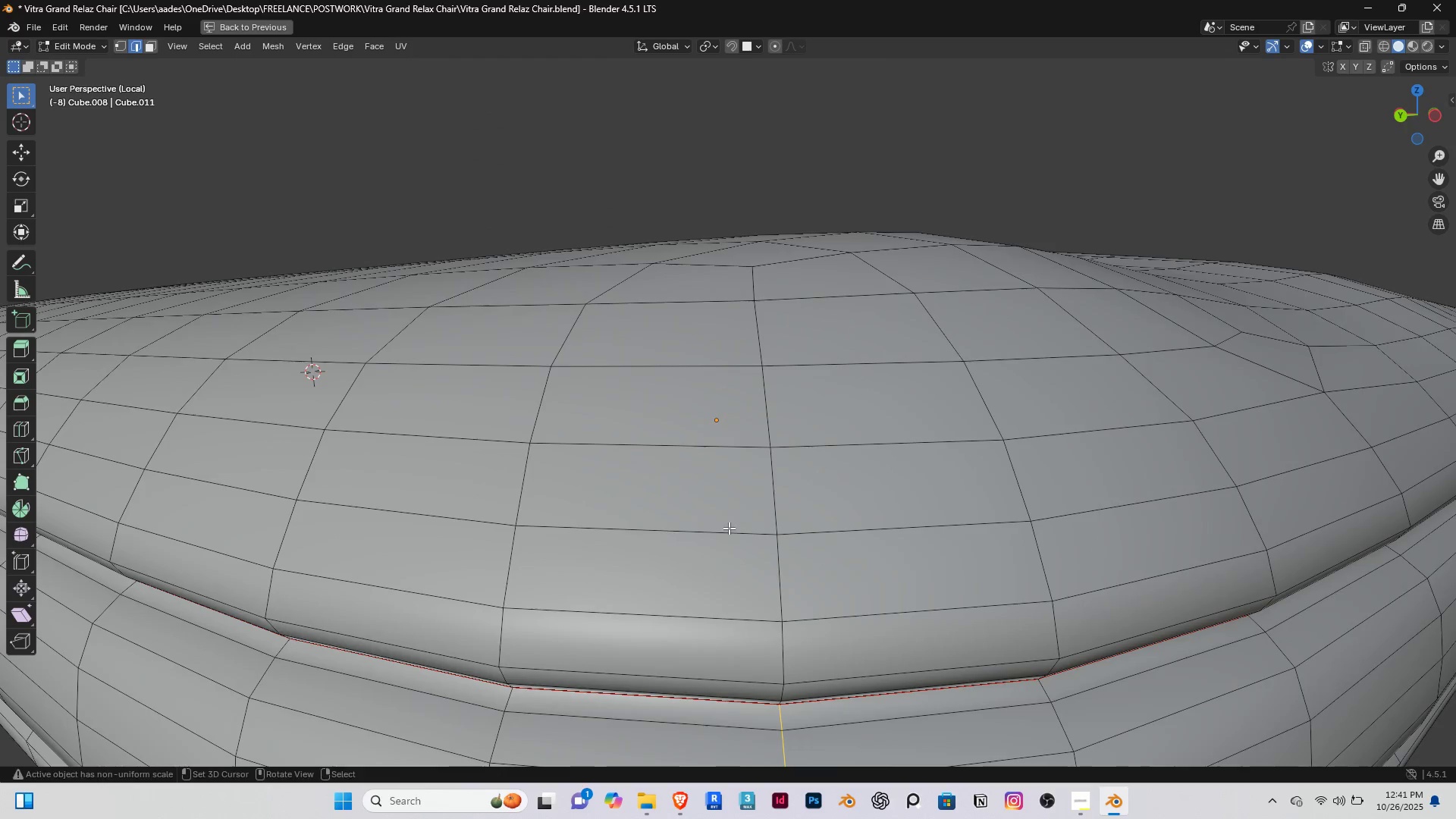 
hold_key(key=ShiftRight, duration=1.52)
 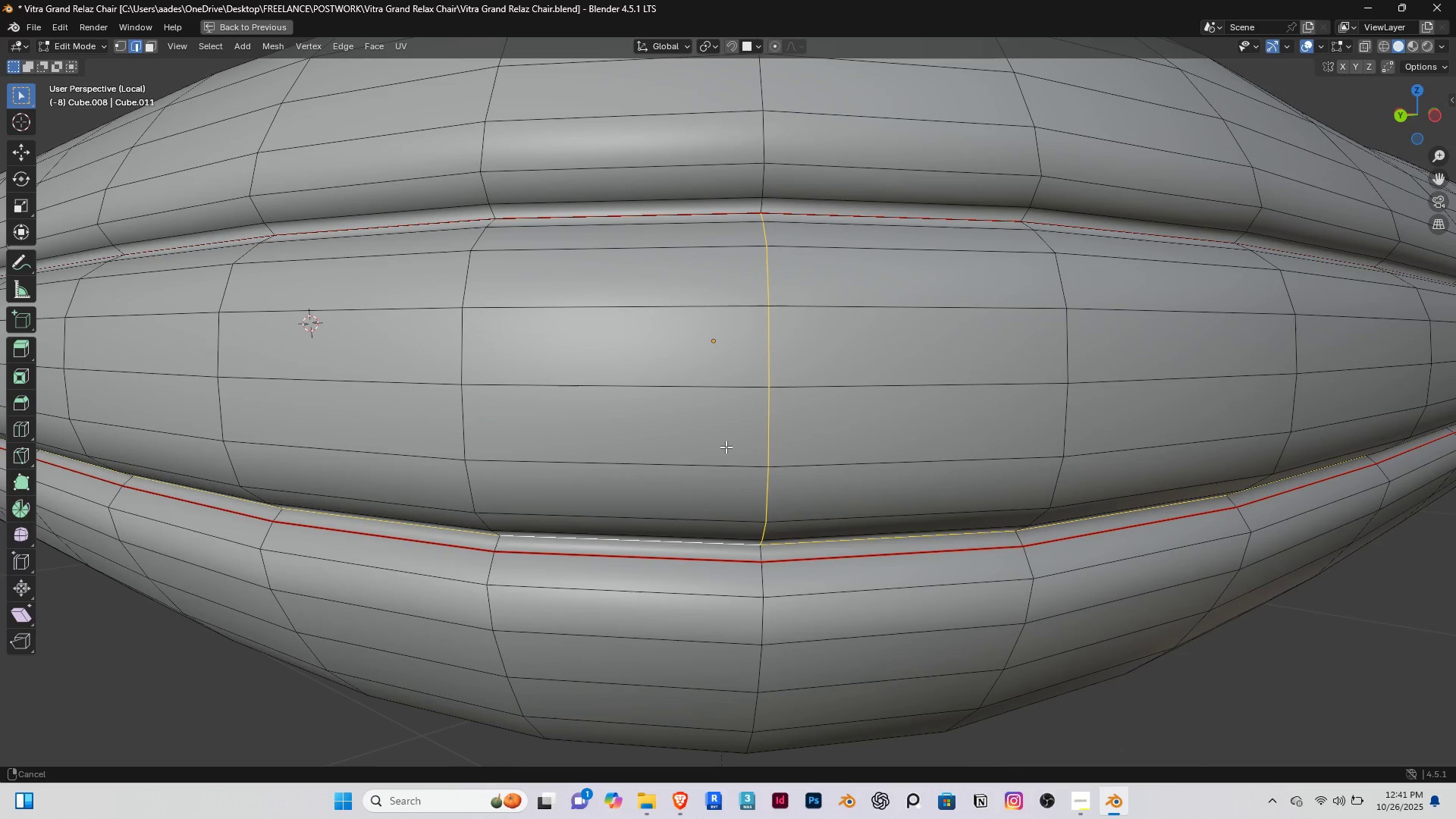 
hold_key(key=ShiftRight, duration=0.31)
 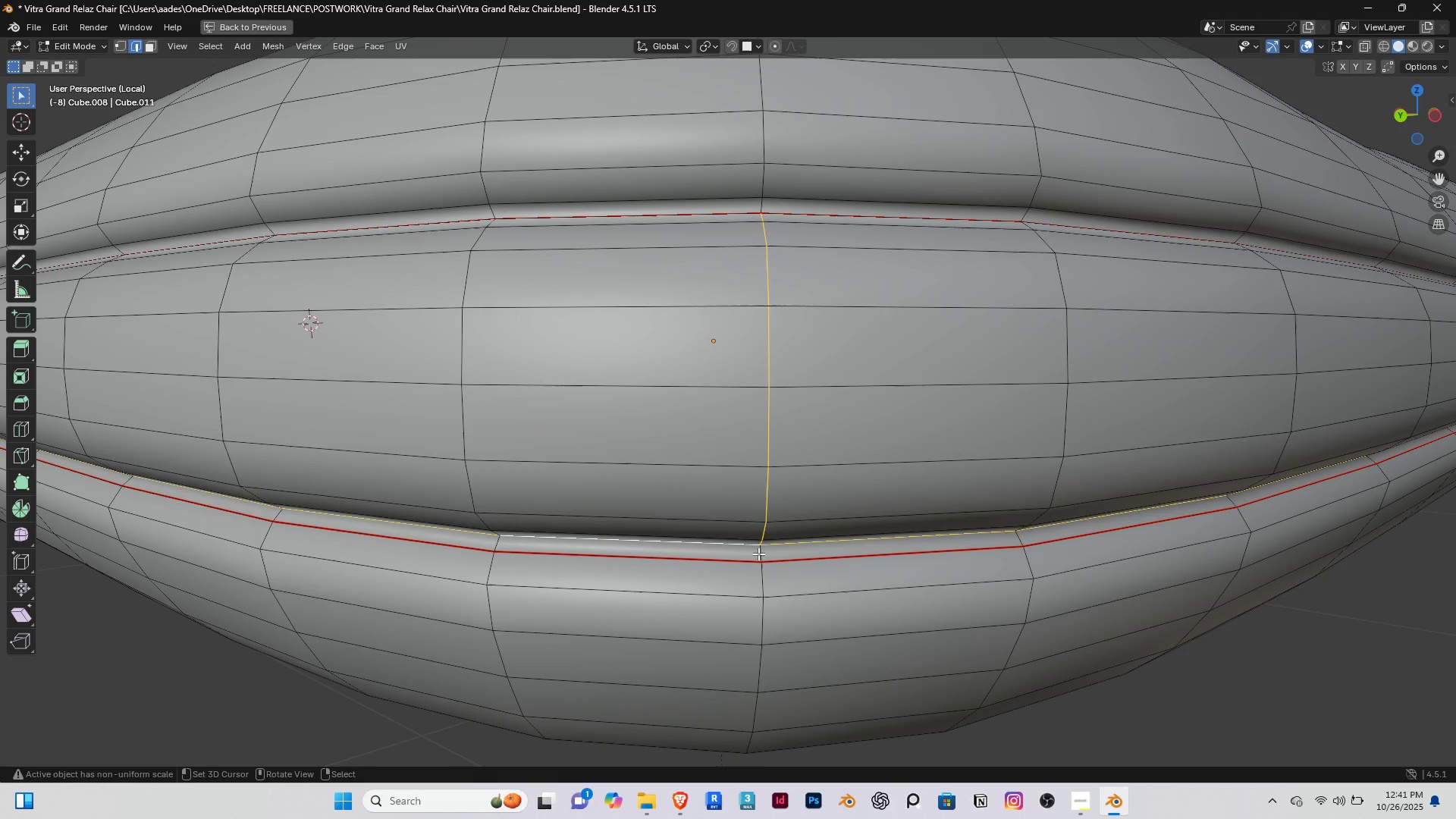 
key(Control+Z)
 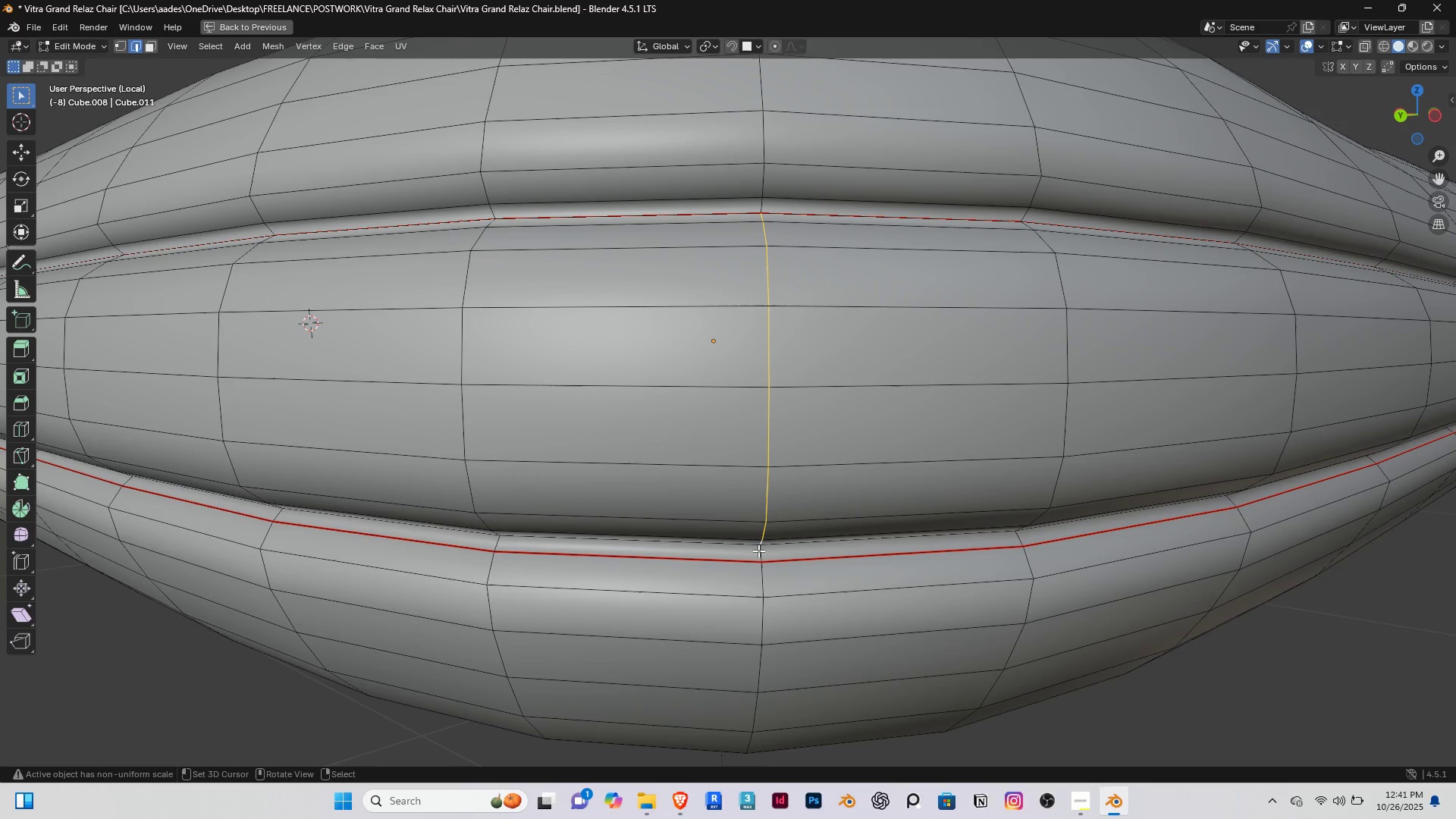 
hold_key(key=AltRight, duration=1.72)
hold_key(key=ShiftRight, duration=1.13)
right_click([761, 552])
 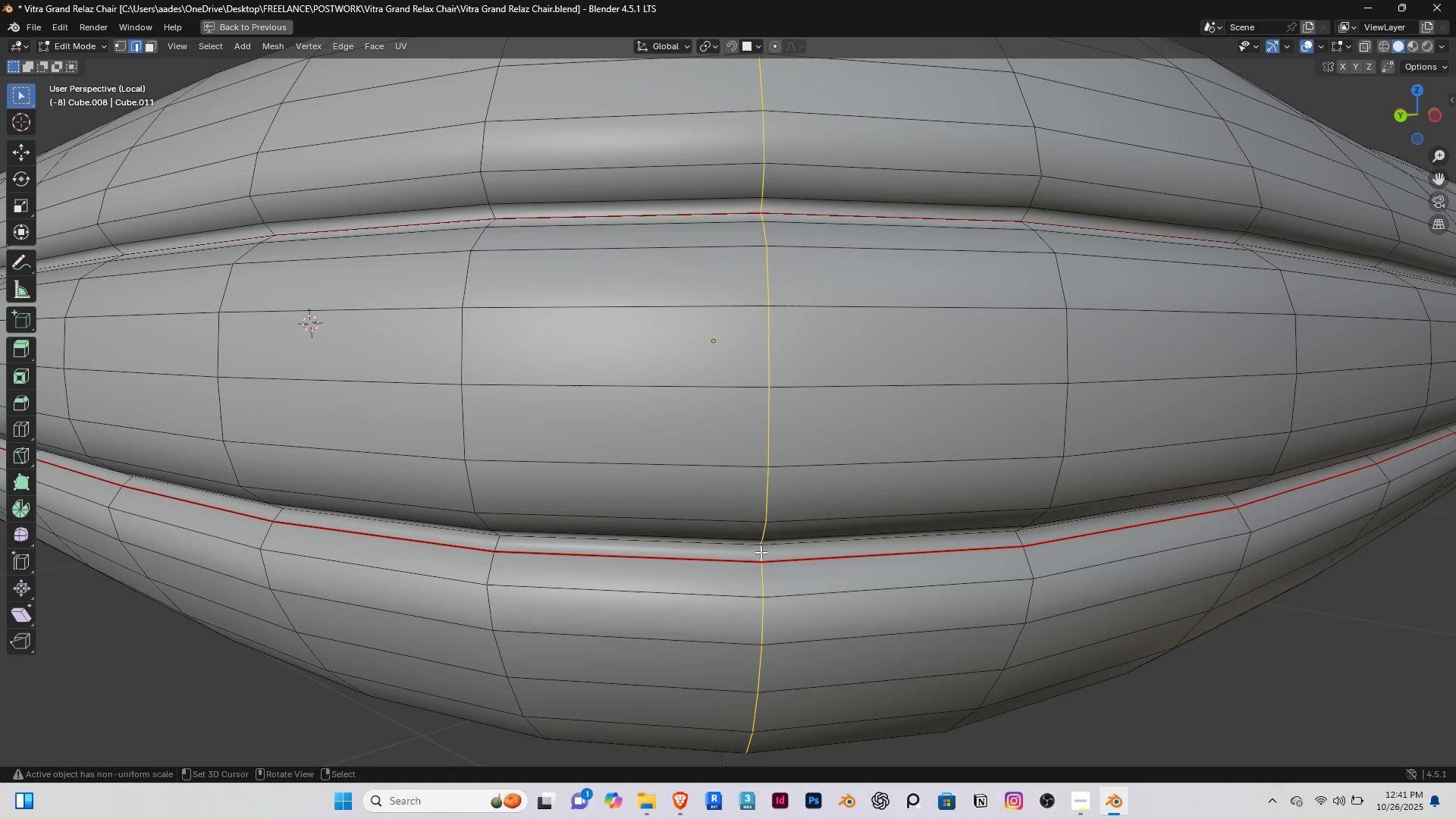 
scroll: coordinate [626, 510], scroll_direction: down, amount: 4.0
 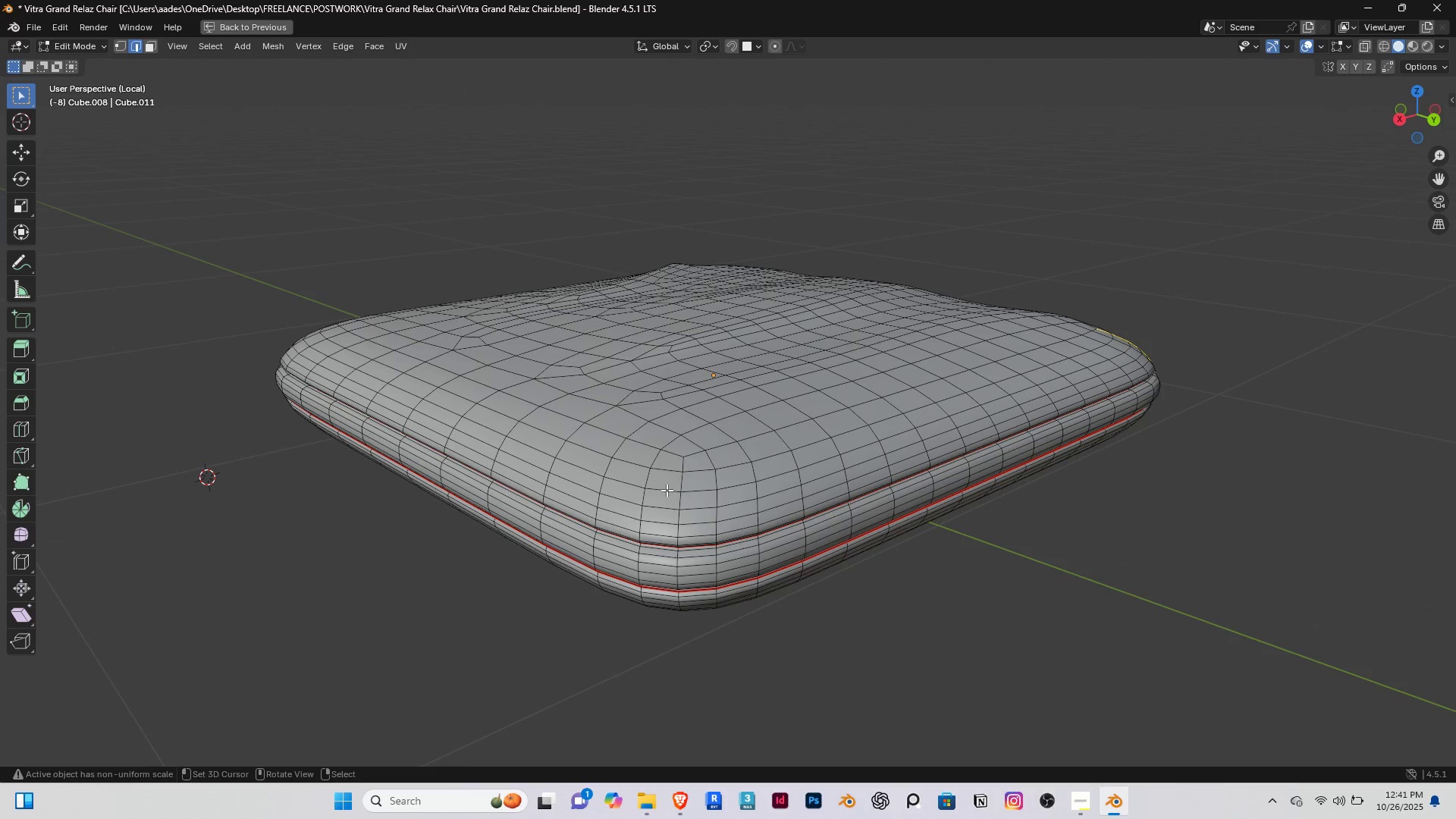 
right_click([686, 481])
 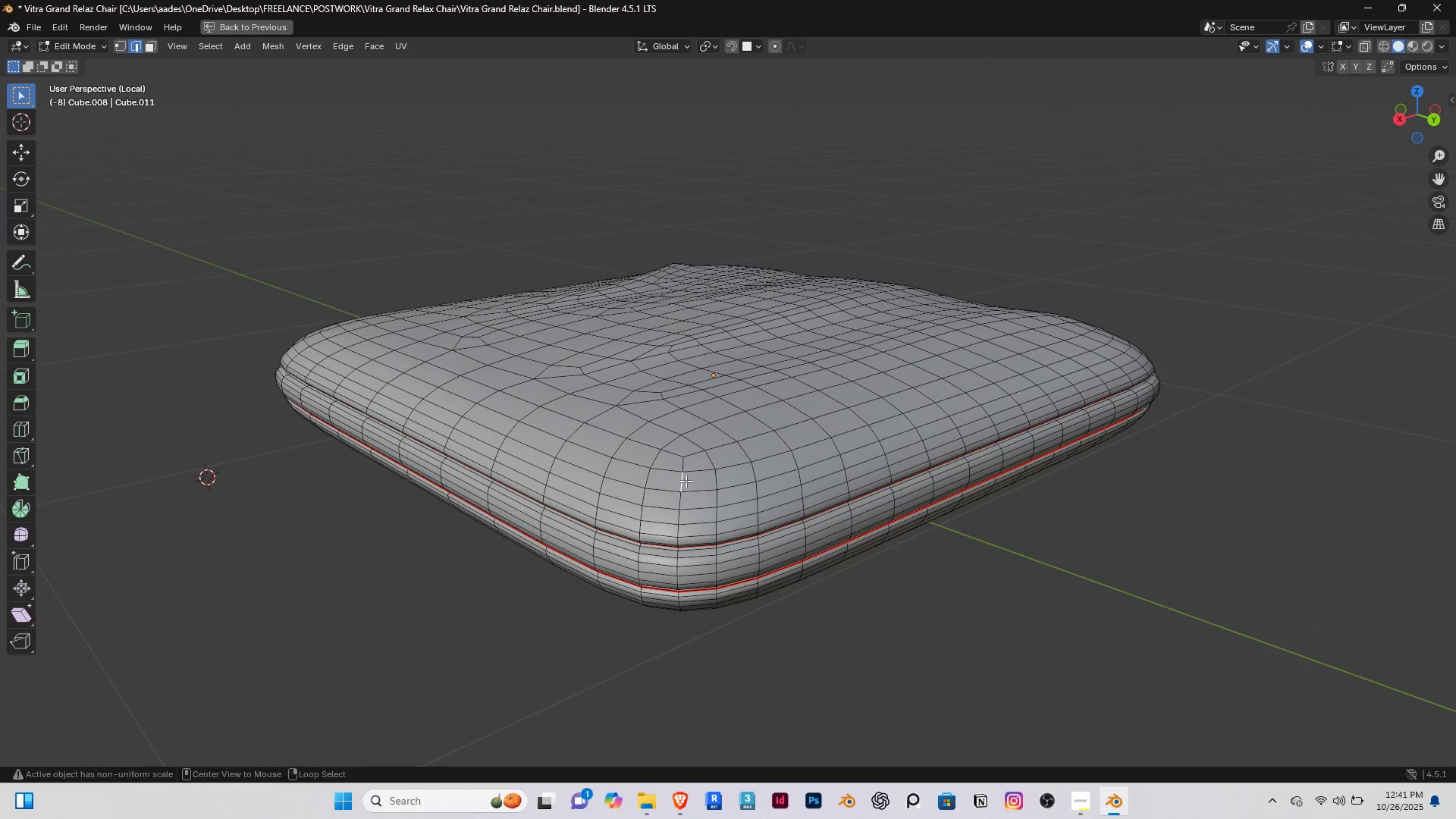 
hold_key(key=AltRight, duration=0.79)
hold_key(key=ShiftRight, duration=0.6)
right_click([686, 481])
 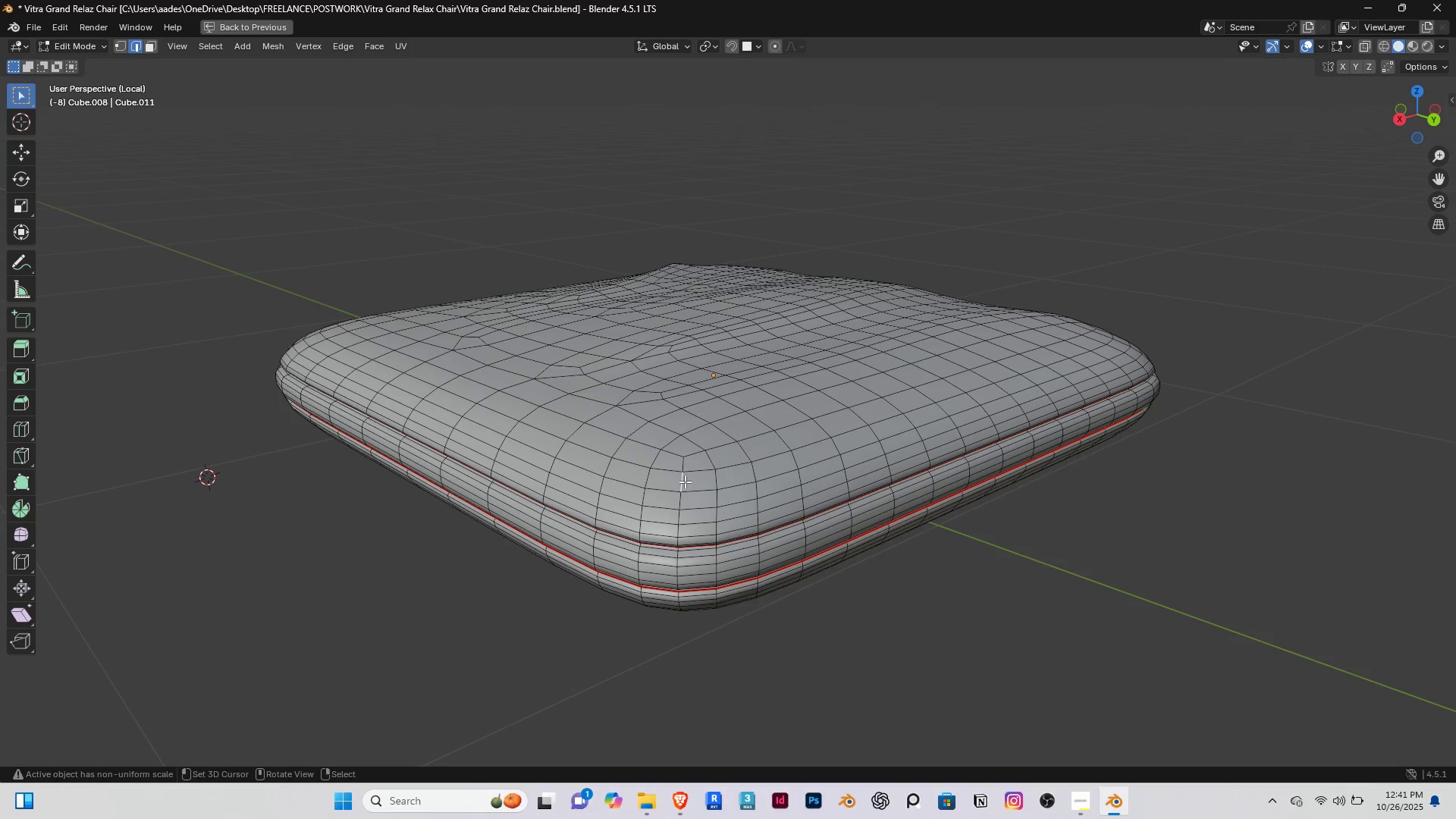 
right_click([685, 482])
 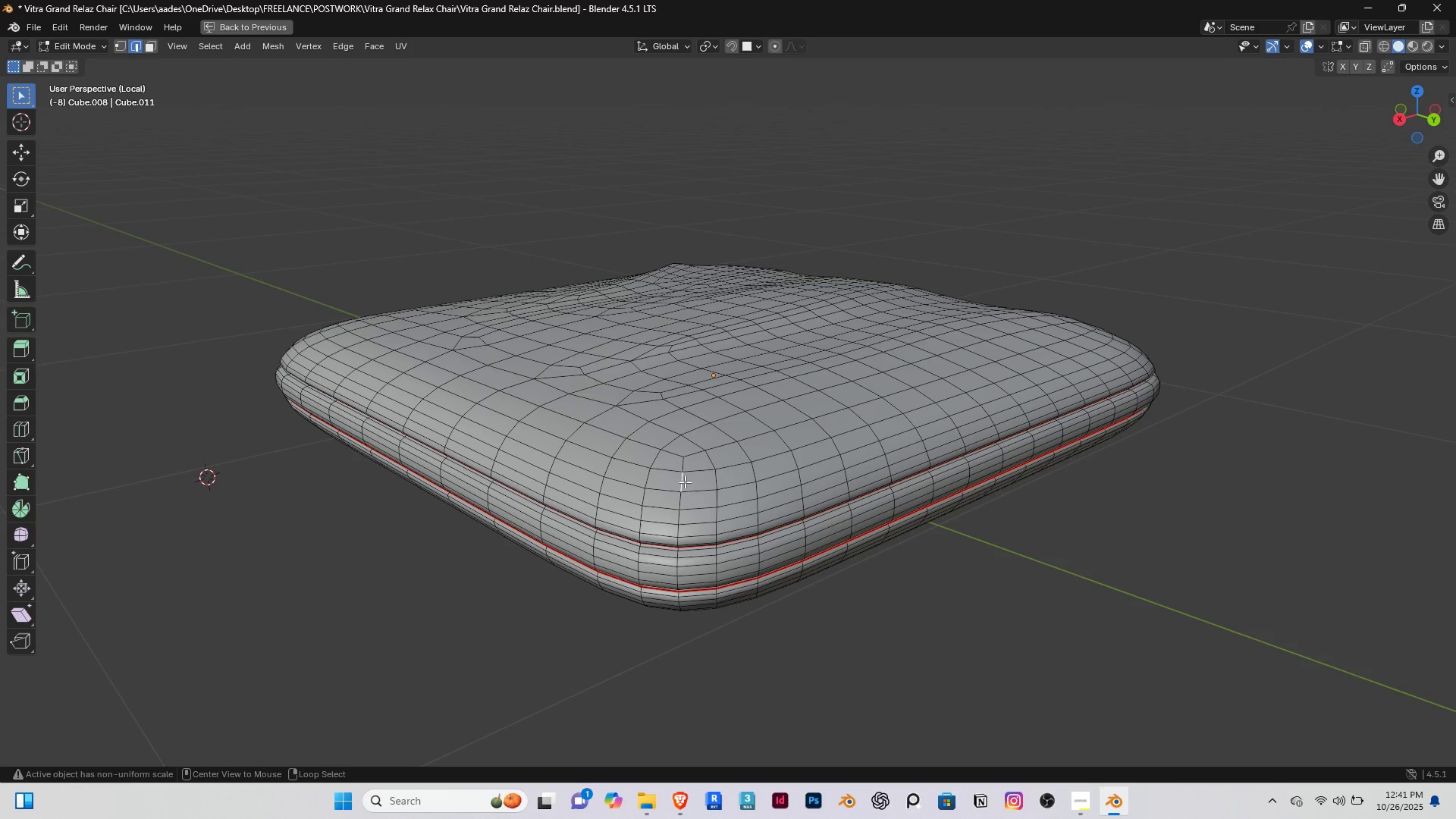 
hold_key(key=AltRight, duration=0.53)
double_click([685, 482])
 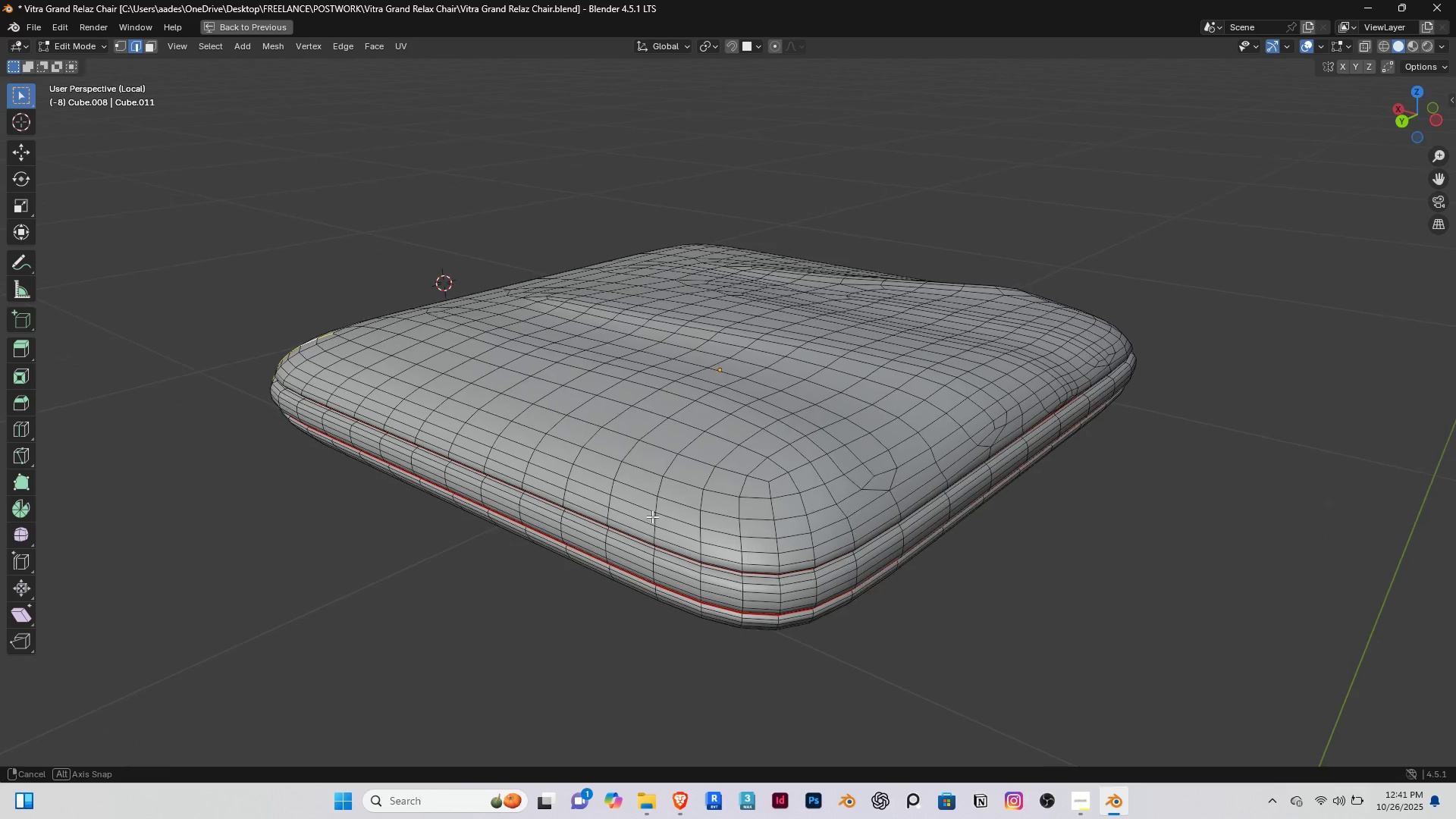 
hold_key(key=AltRight, duration=0.63)
hold_key(key=ShiftRight, duration=0.56)
right_click([775, 510])
 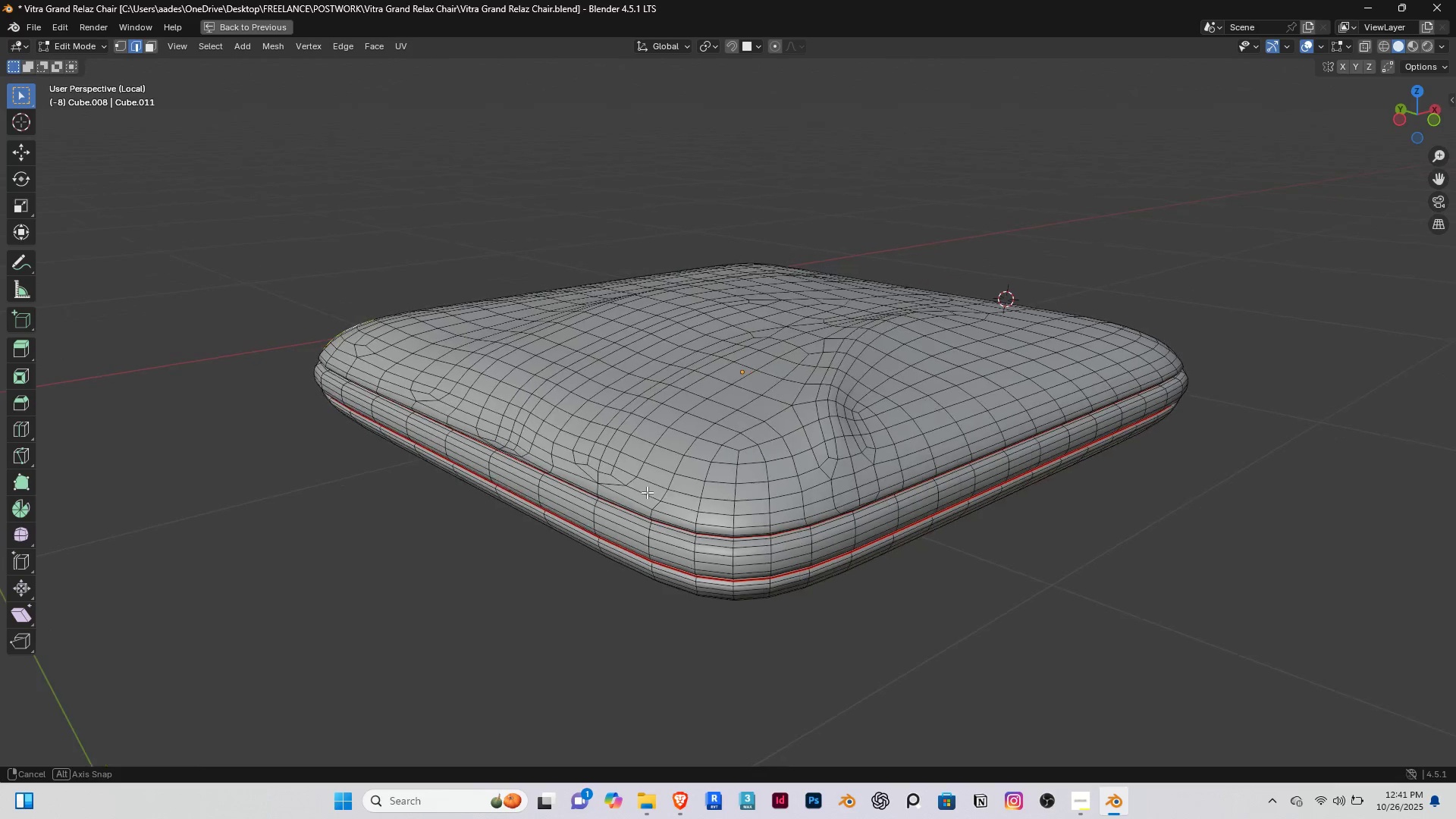 
hold_key(key=AltRight, duration=1.64)
hold_key(key=ShiftRight, duration=1.53)
right_click([739, 459])
 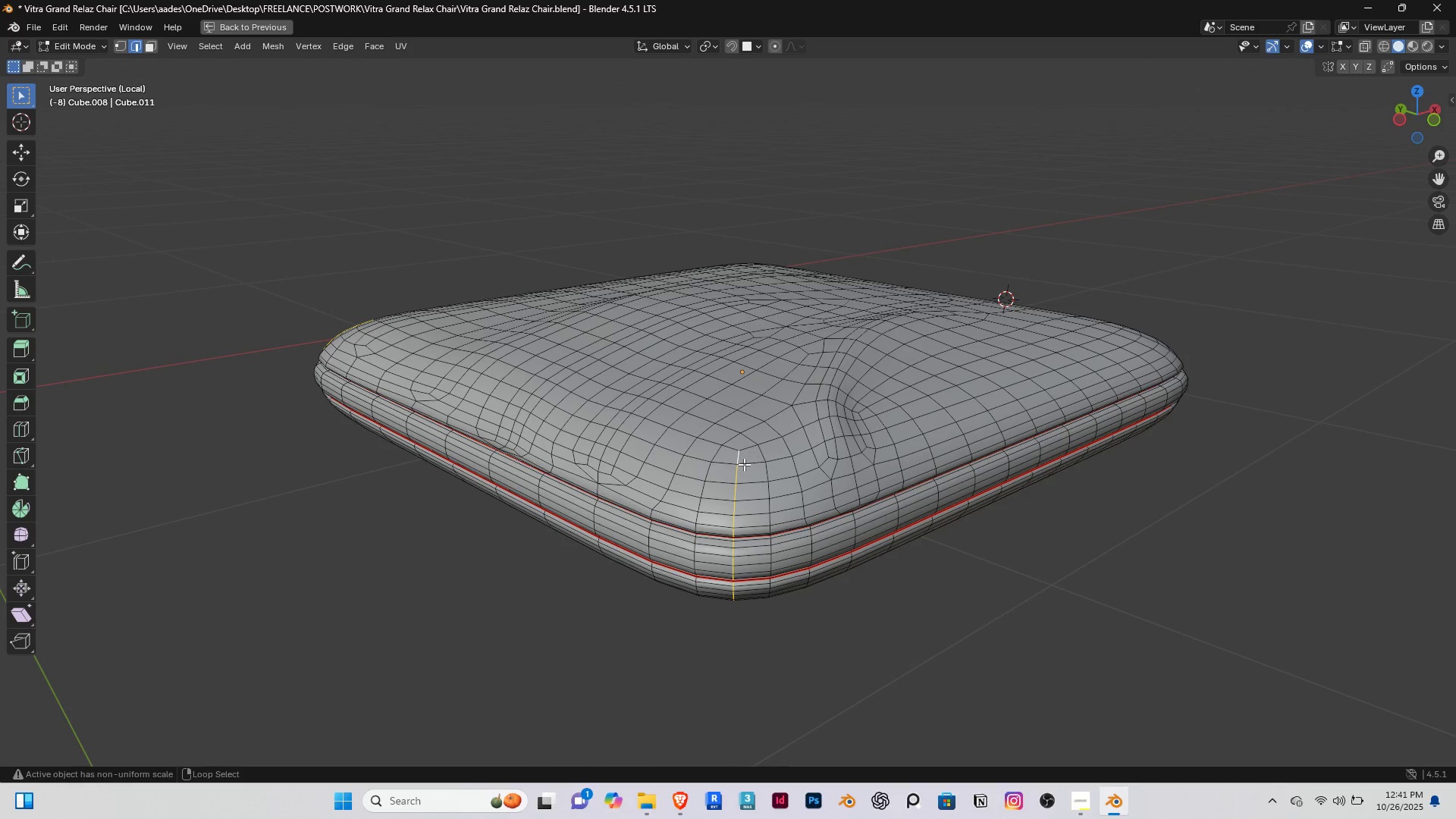 
key(Alt+Shift+ShiftRight)
 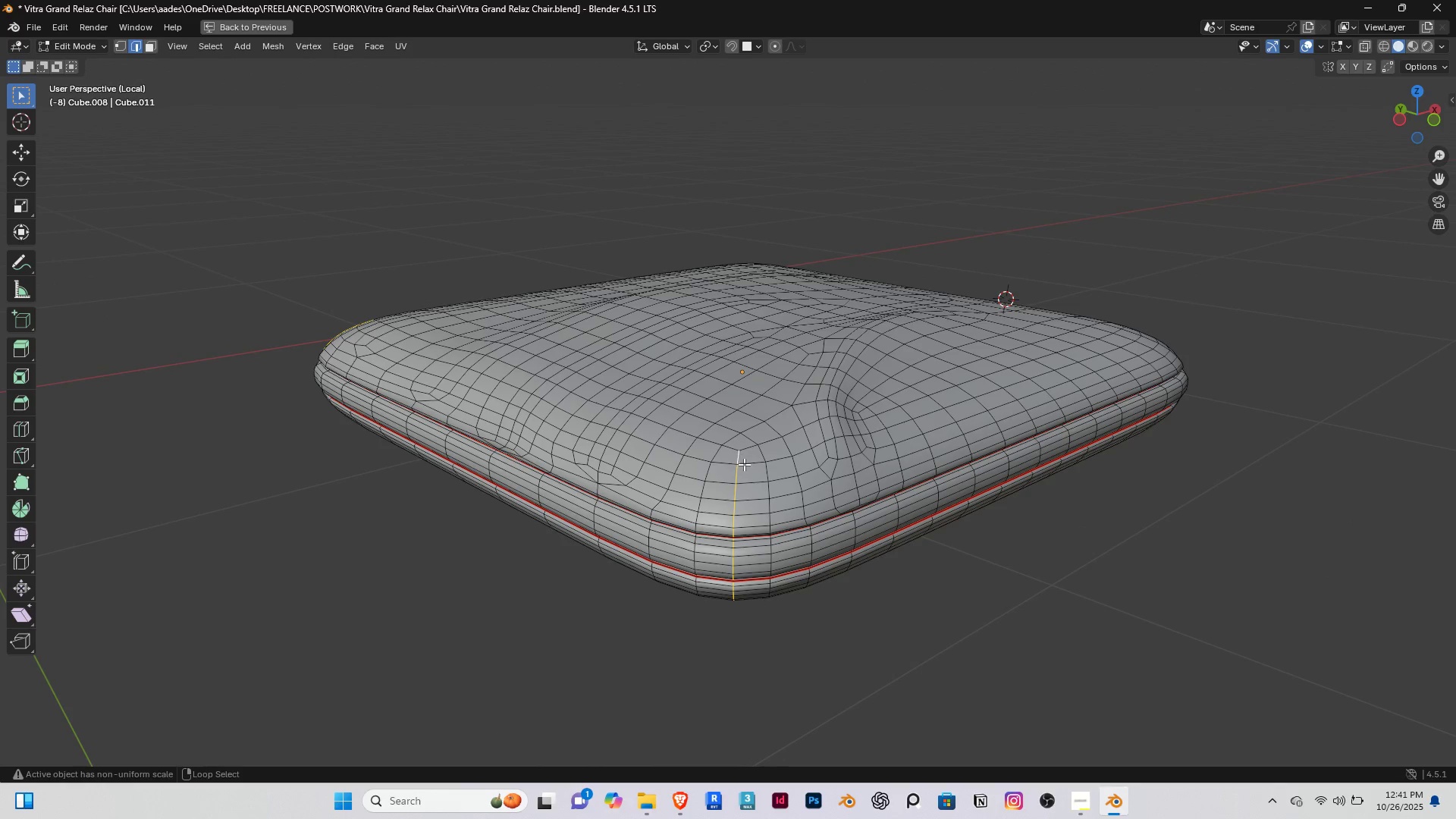 
key(Alt+Shift+ShiftRight)
 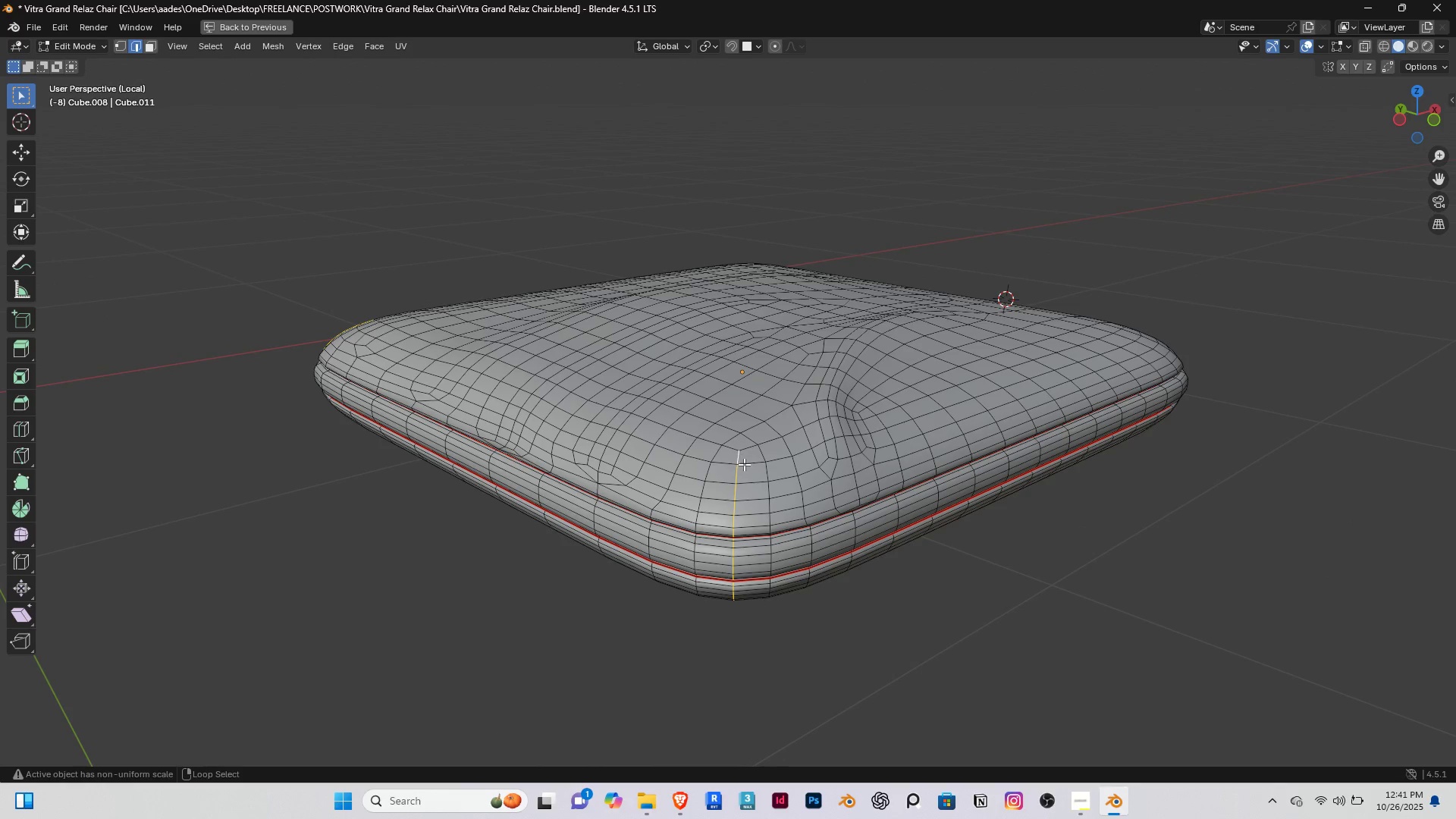 
key(Alt+Shift+ShiftRight)
 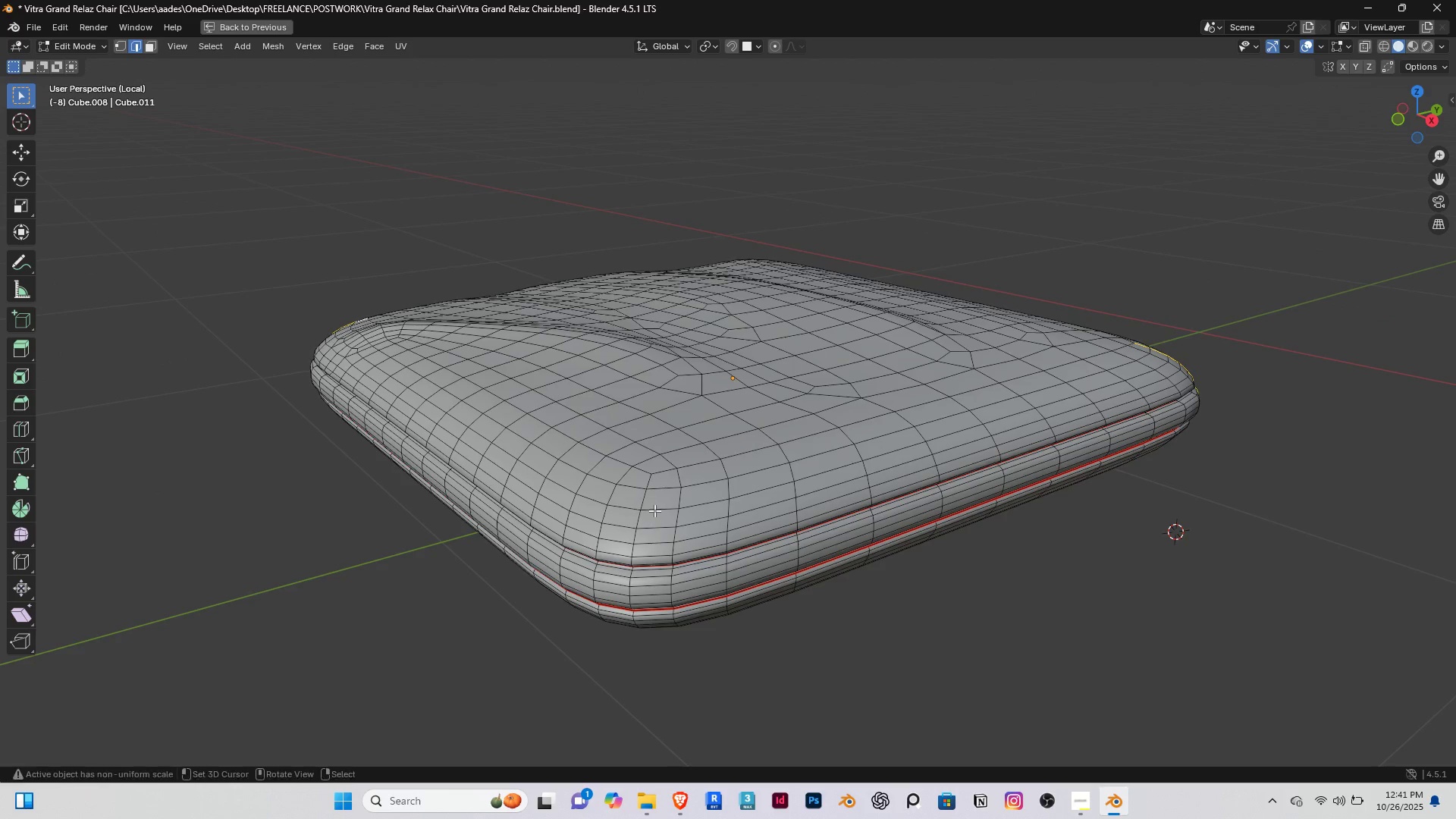 
hold_key(key=AltRight, duration=0.94)
hold_key(key=ShiftRight, duration=0.94)
right_click([649, 485])
 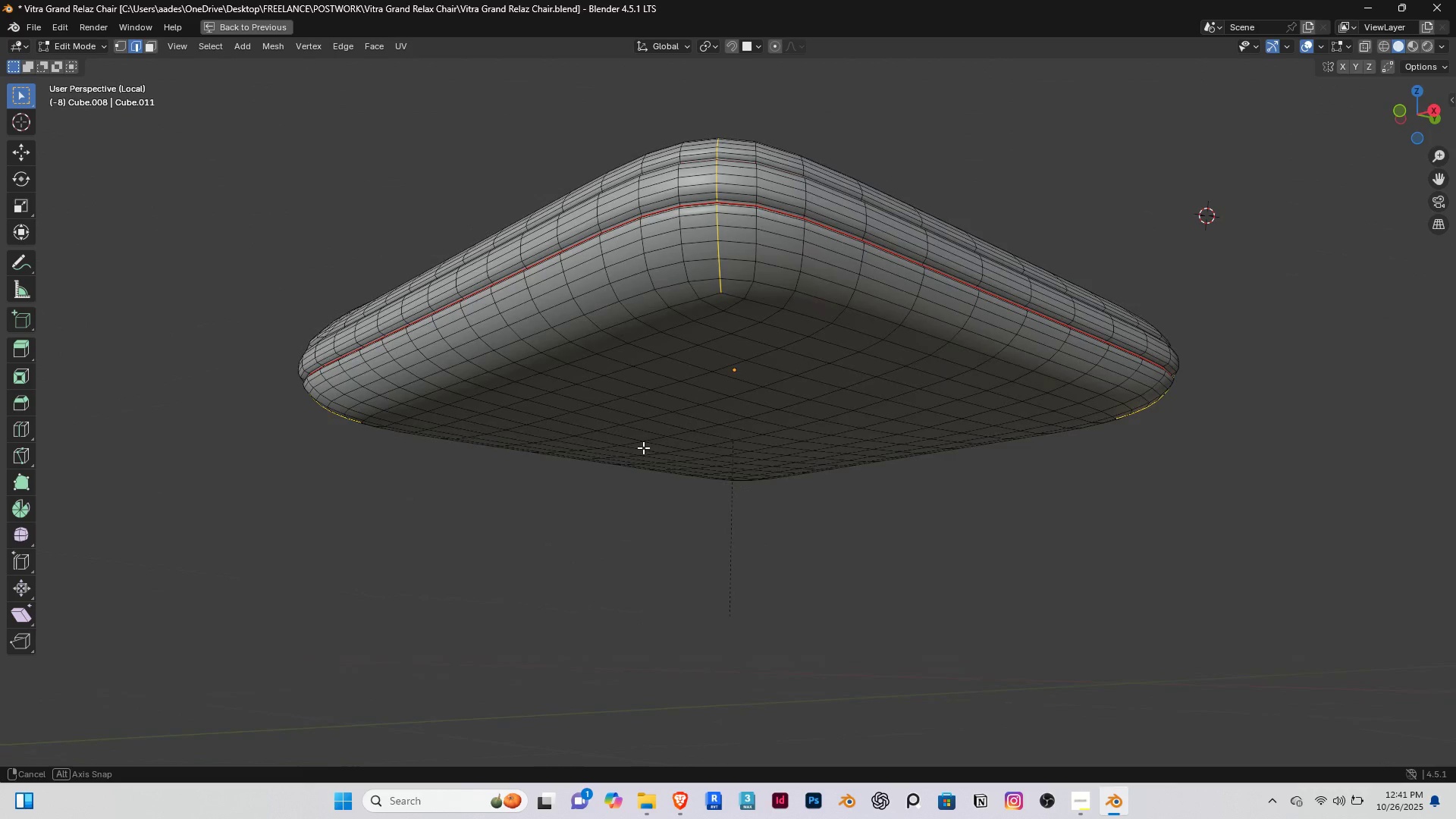 
key(M)
 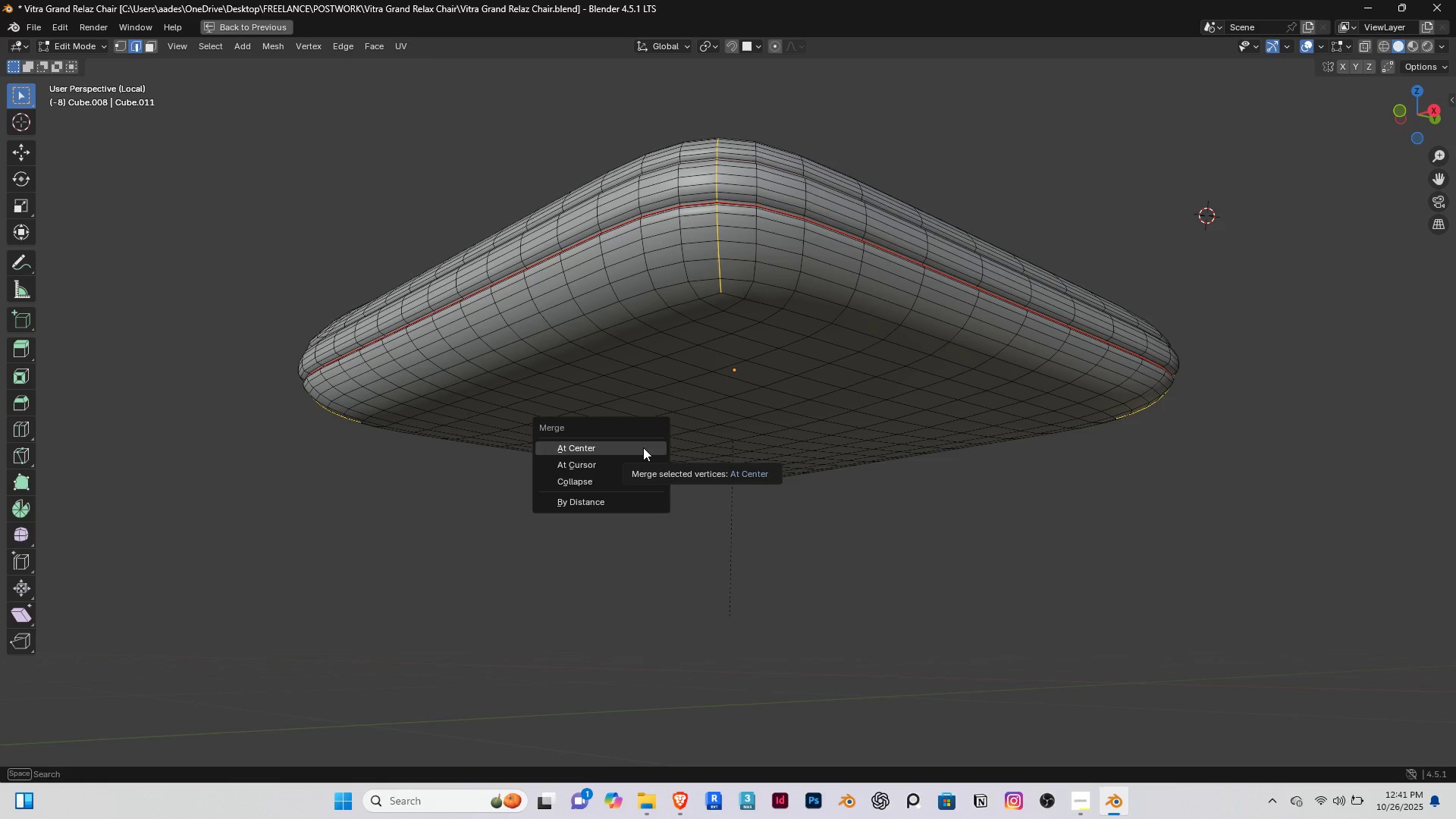 
right_click([643, 447])
 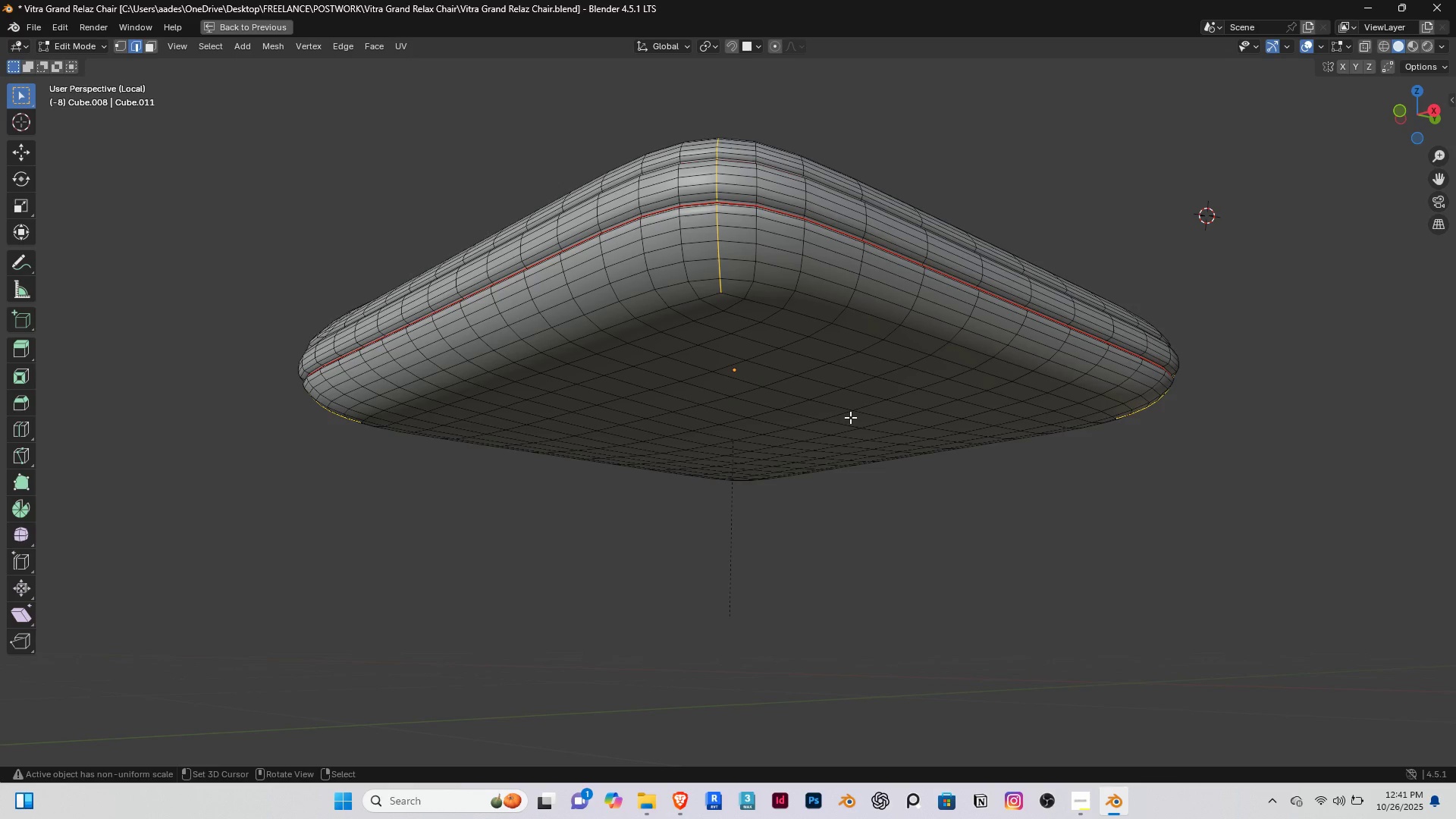 
key(Space)
 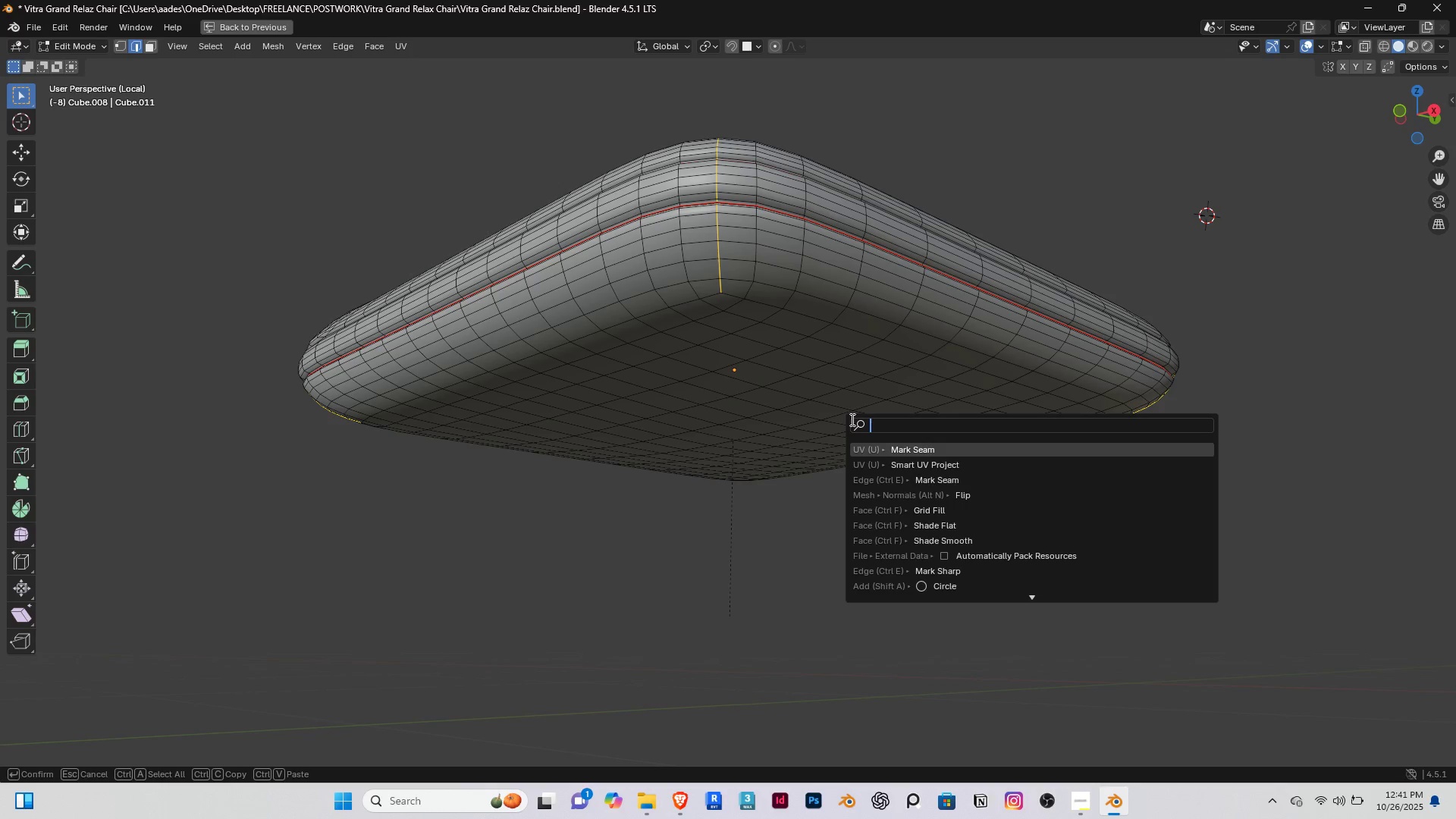 
key(Backslash)
 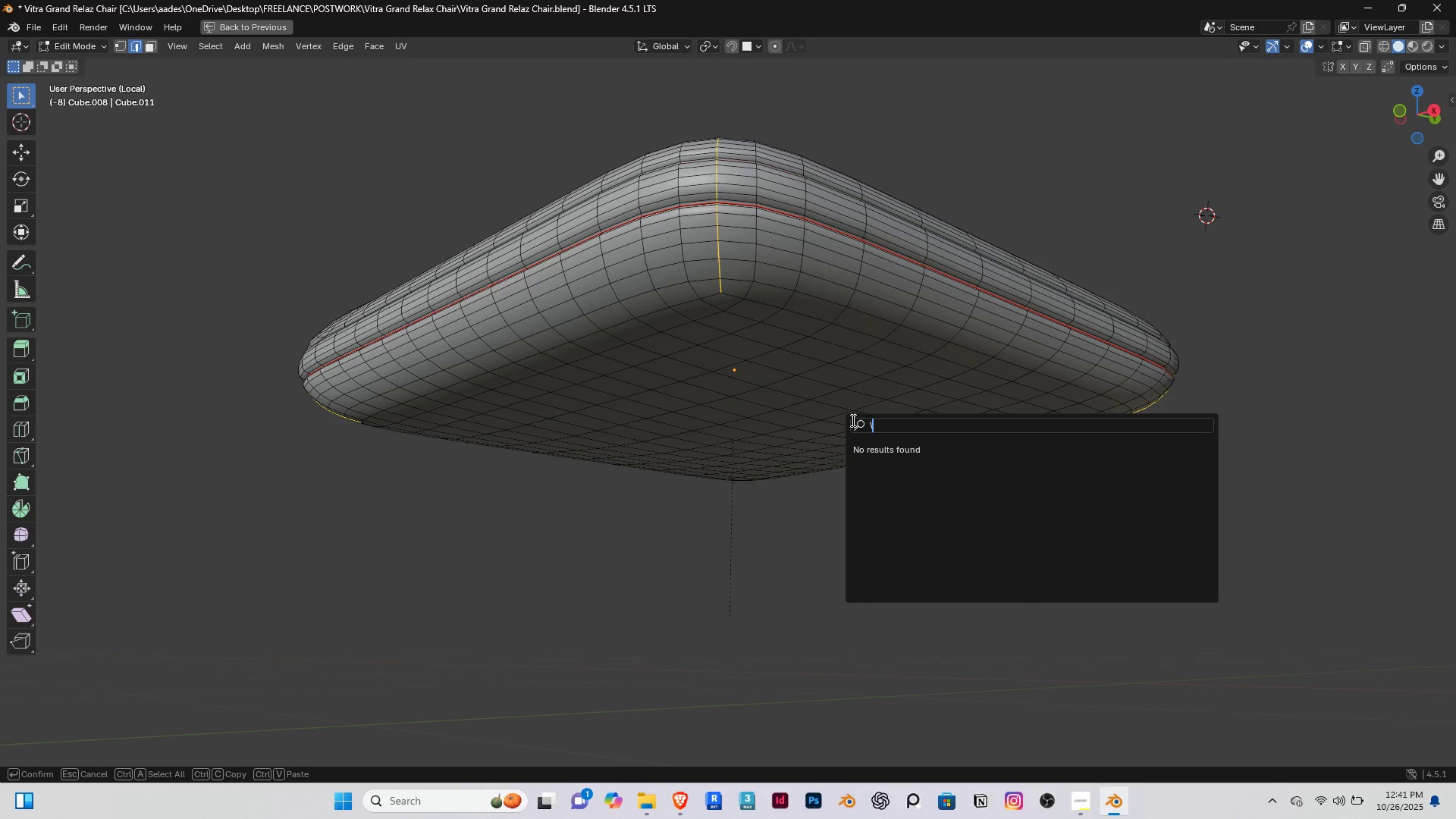 
key(Backspace)
 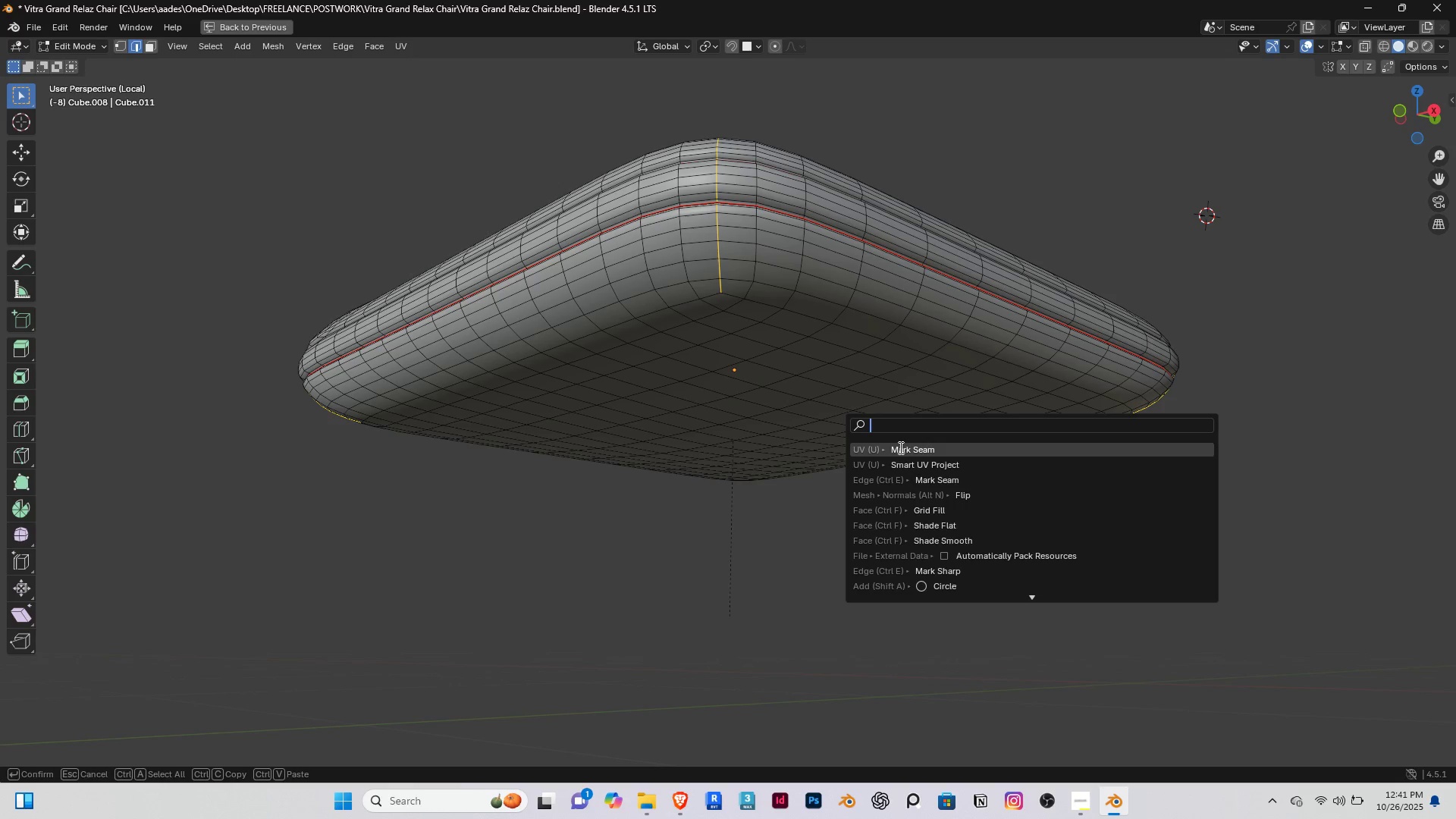 
left_click([899, 447])
 